 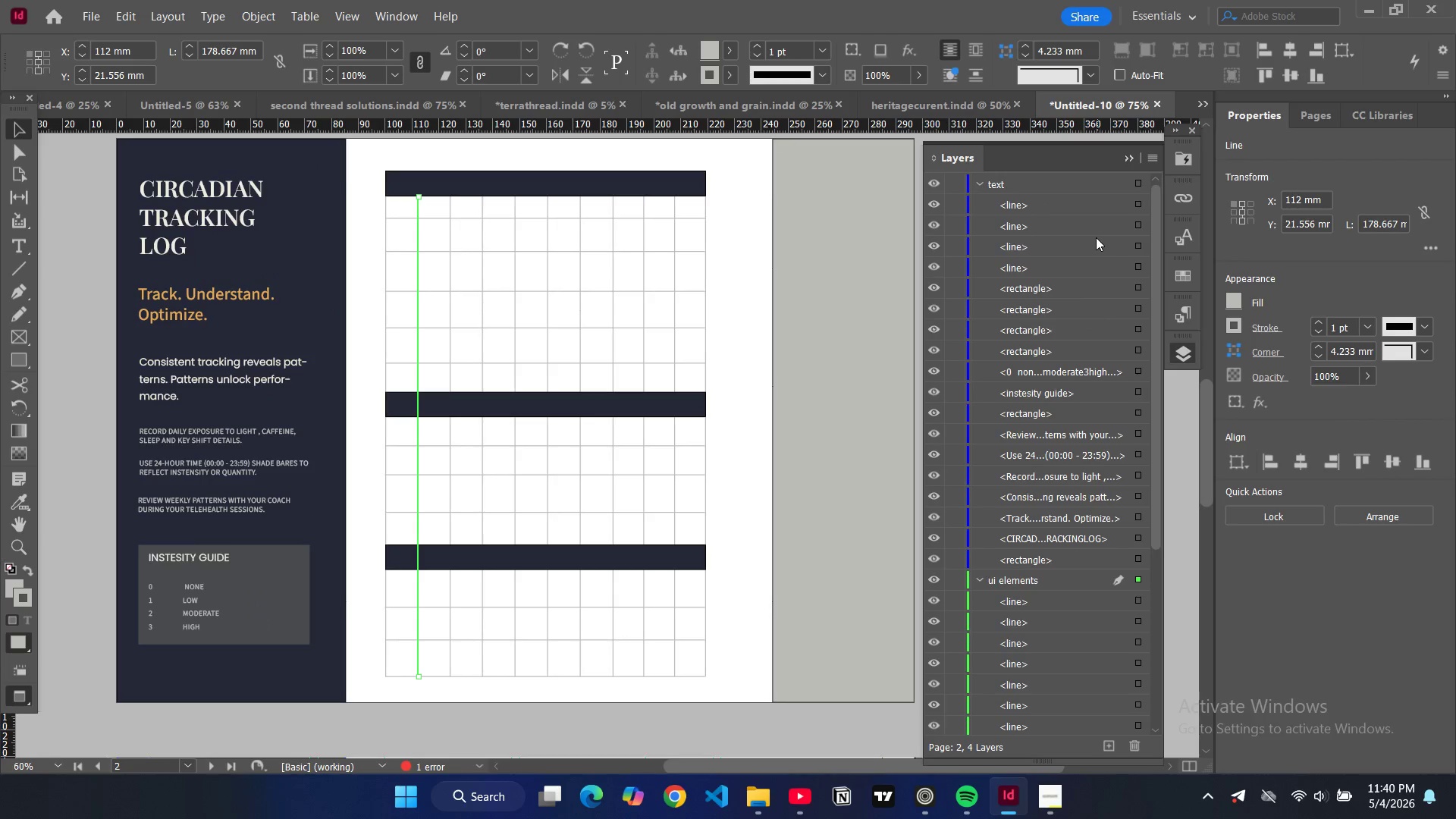 
left_click_drag(start_coordinate=[1087, 268], to_coordinate=[1058, 597])
 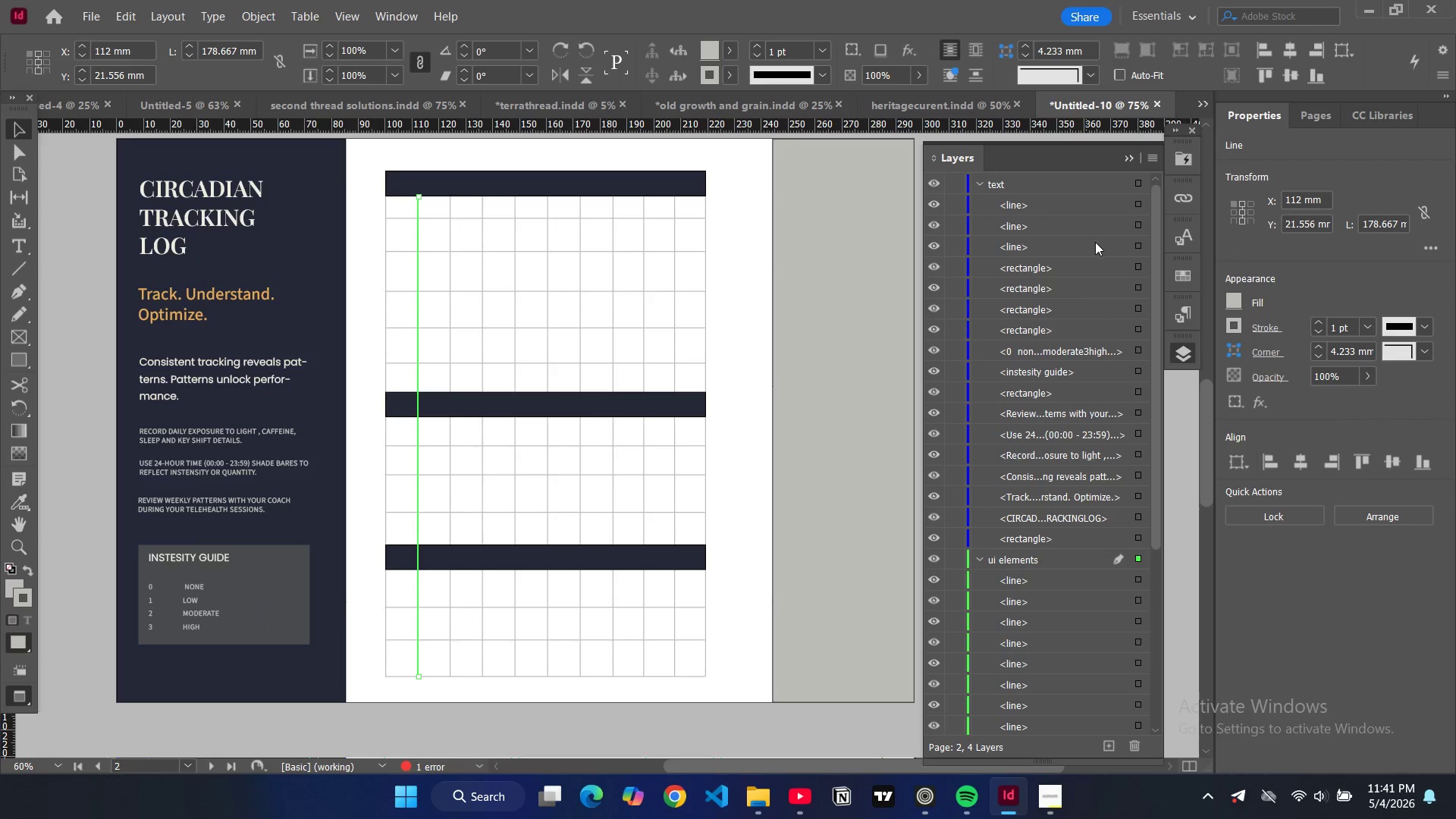 
left_click_drag(start_coordinate=[1095, 243], to_coordinate=[1070, 569])
 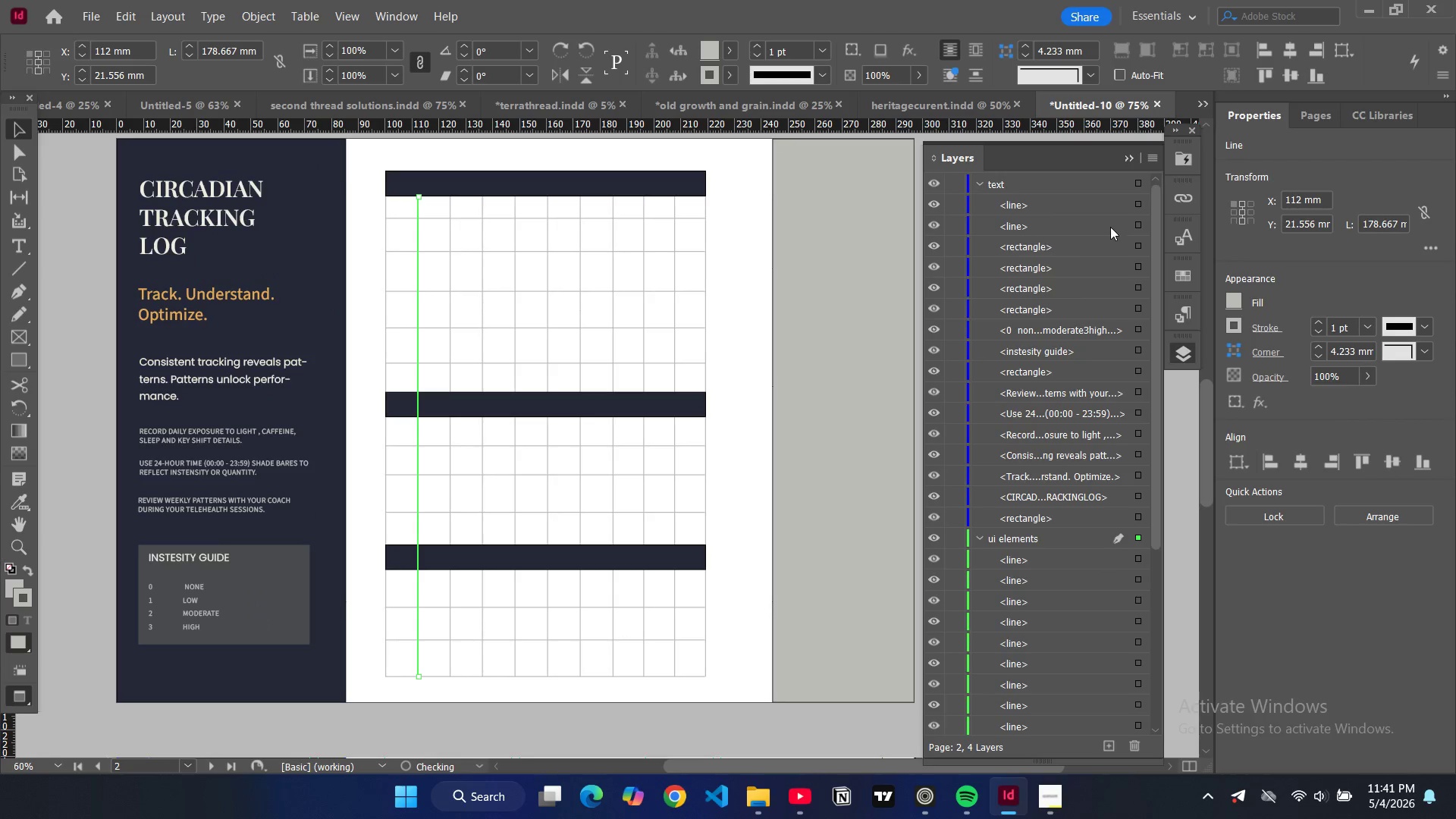 
left_click([1110, 227])
 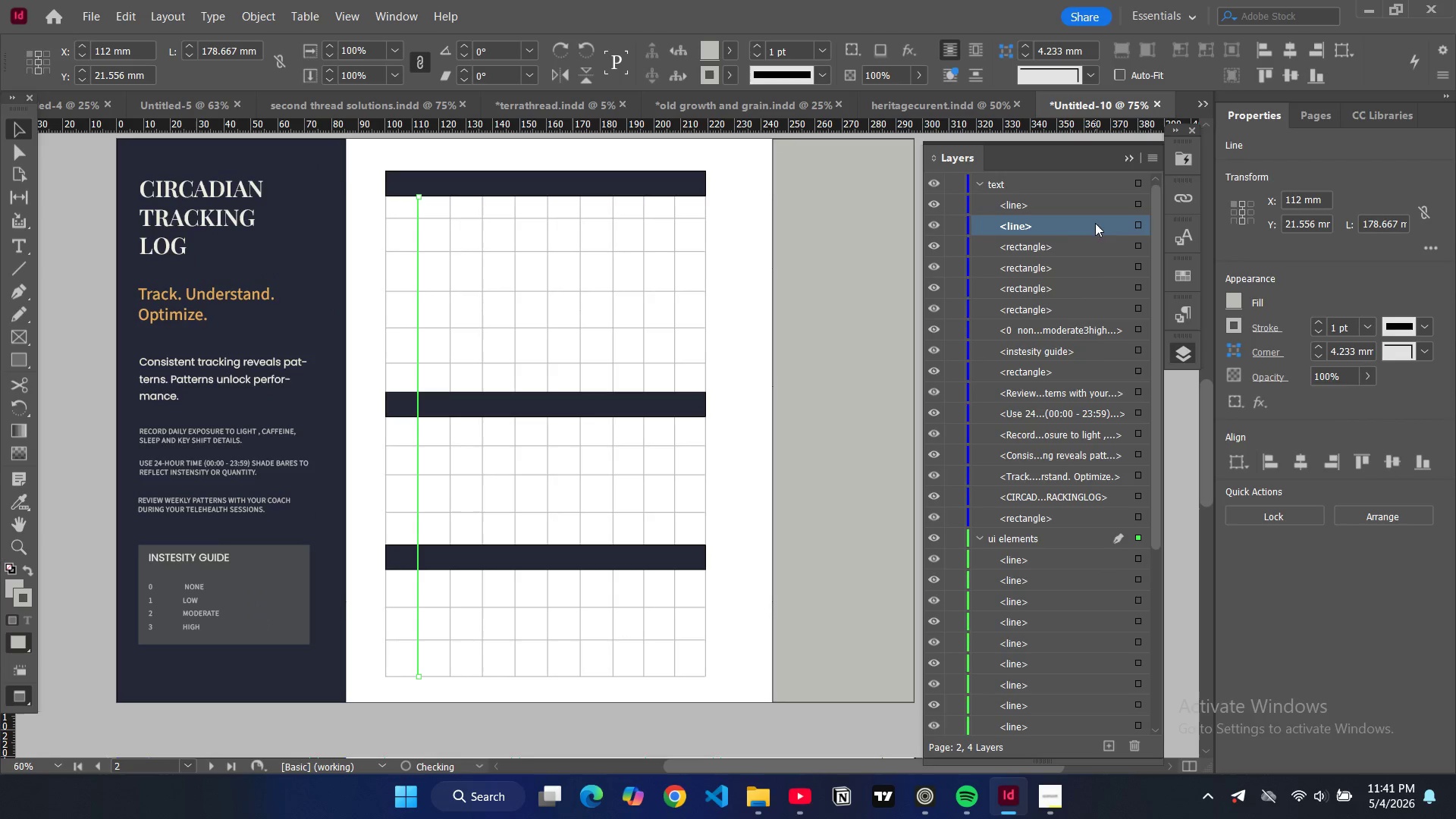 
left_click_drag(start_coordinate=[1095, 223], to_coordinate=[1088, 548])
 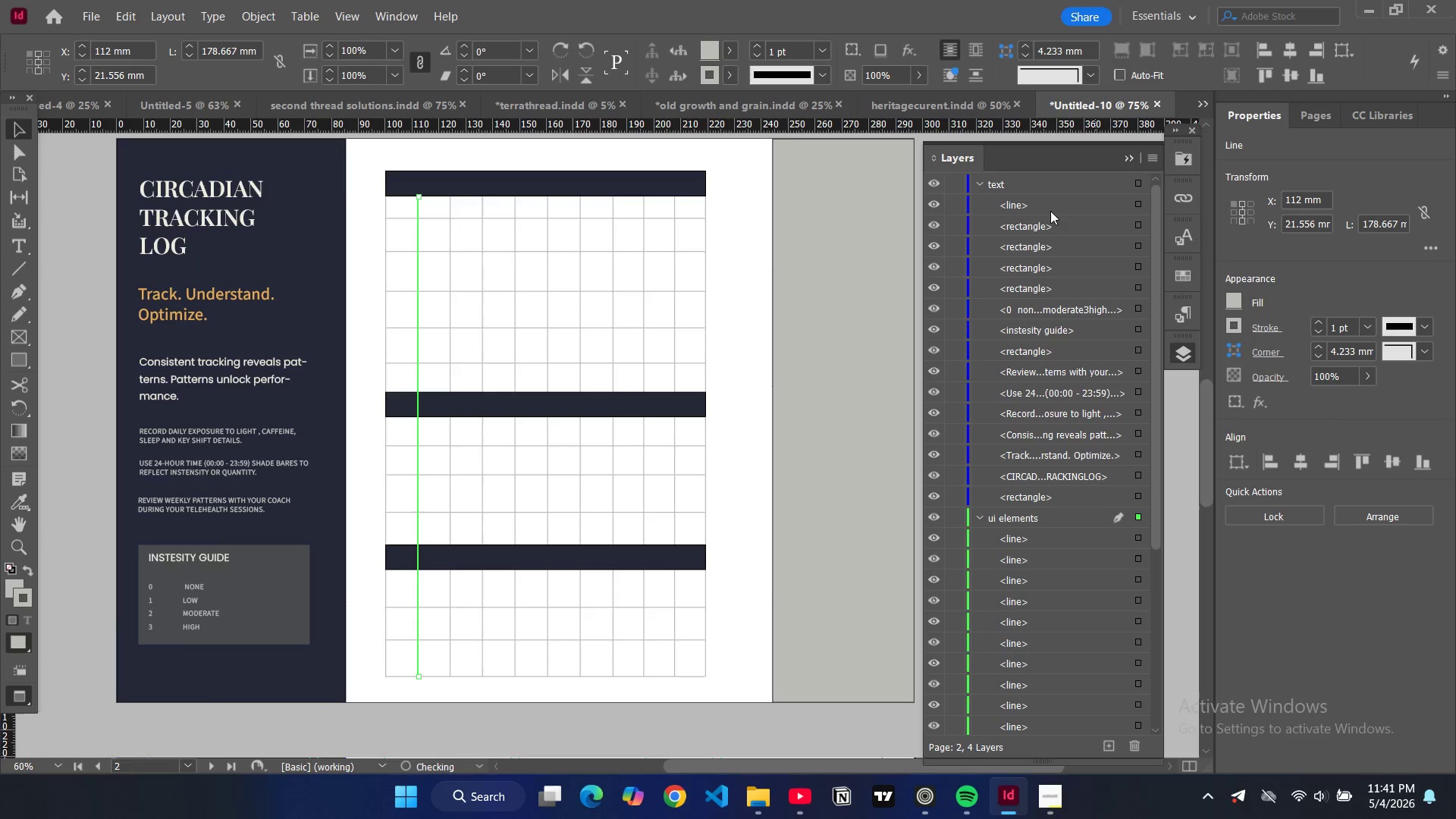 
left_click_drag(start_coordinate=[1050, 211], to_coordinate=[1062, 526])
 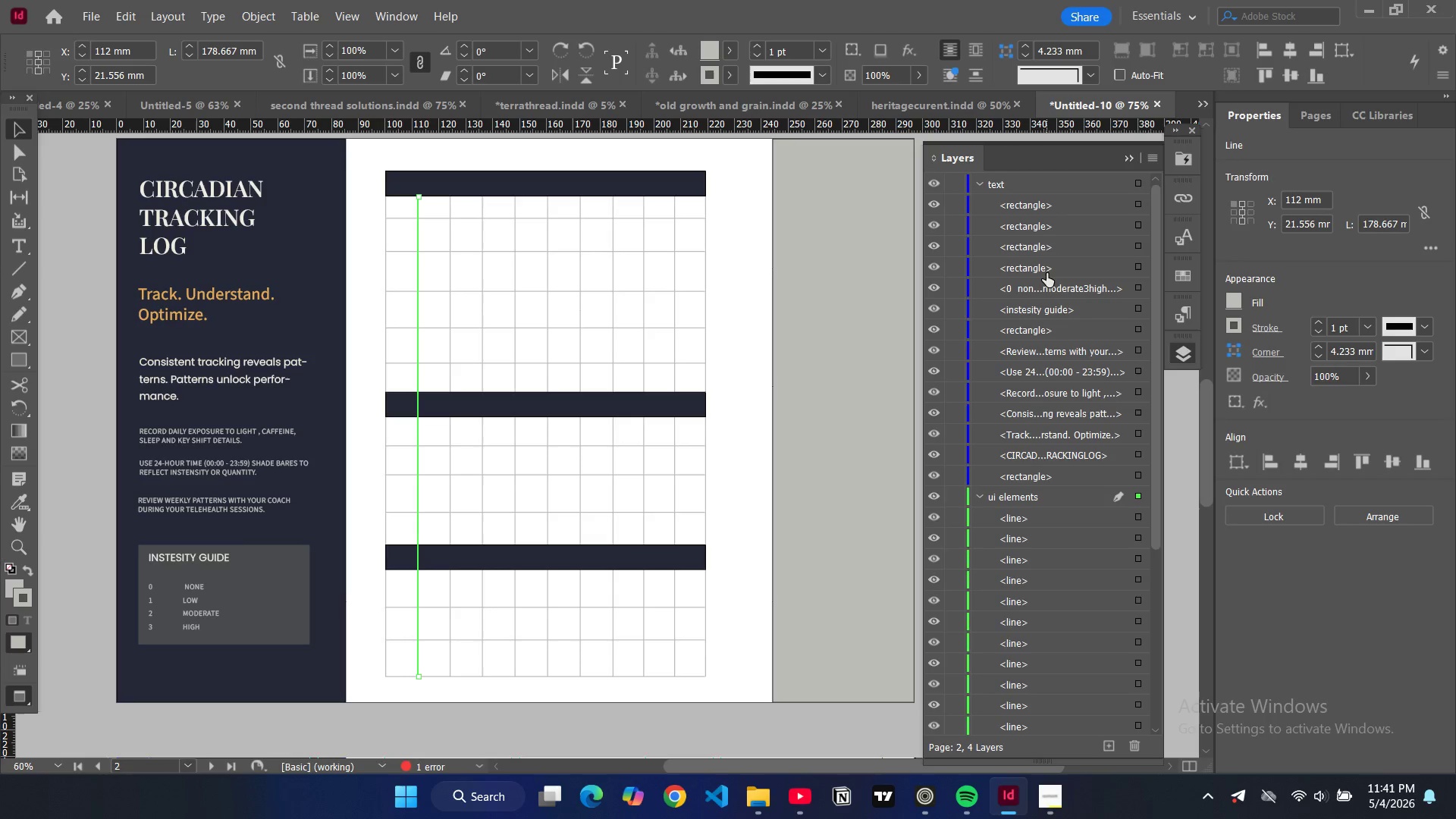 
left_click_drag(start_coordinate=[1046, 271], to_coordinate=[1053, 505])
 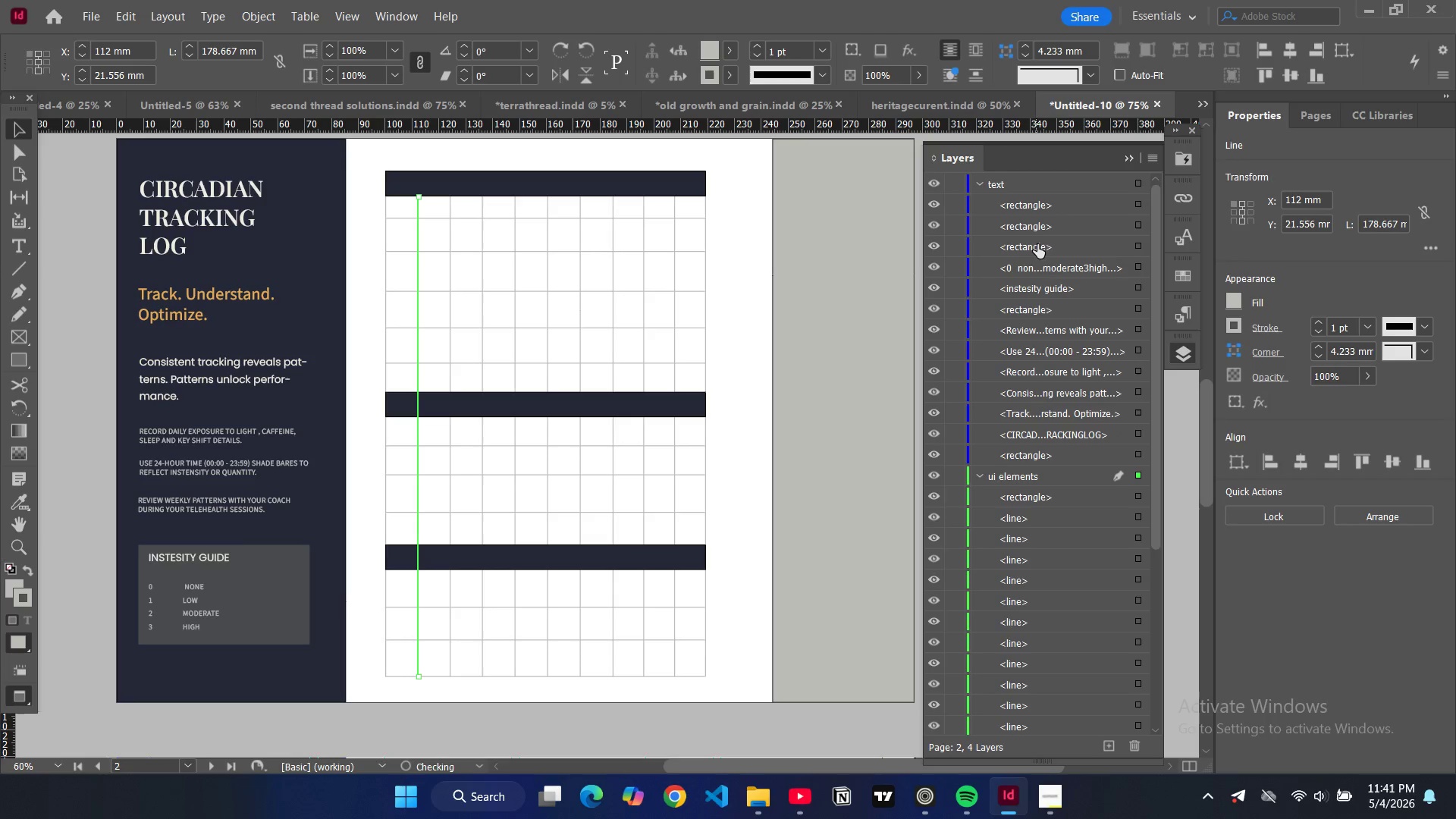 
left_click_drag(start_coordinate=[1037, 244], to_coordinate=[1051, 483])
 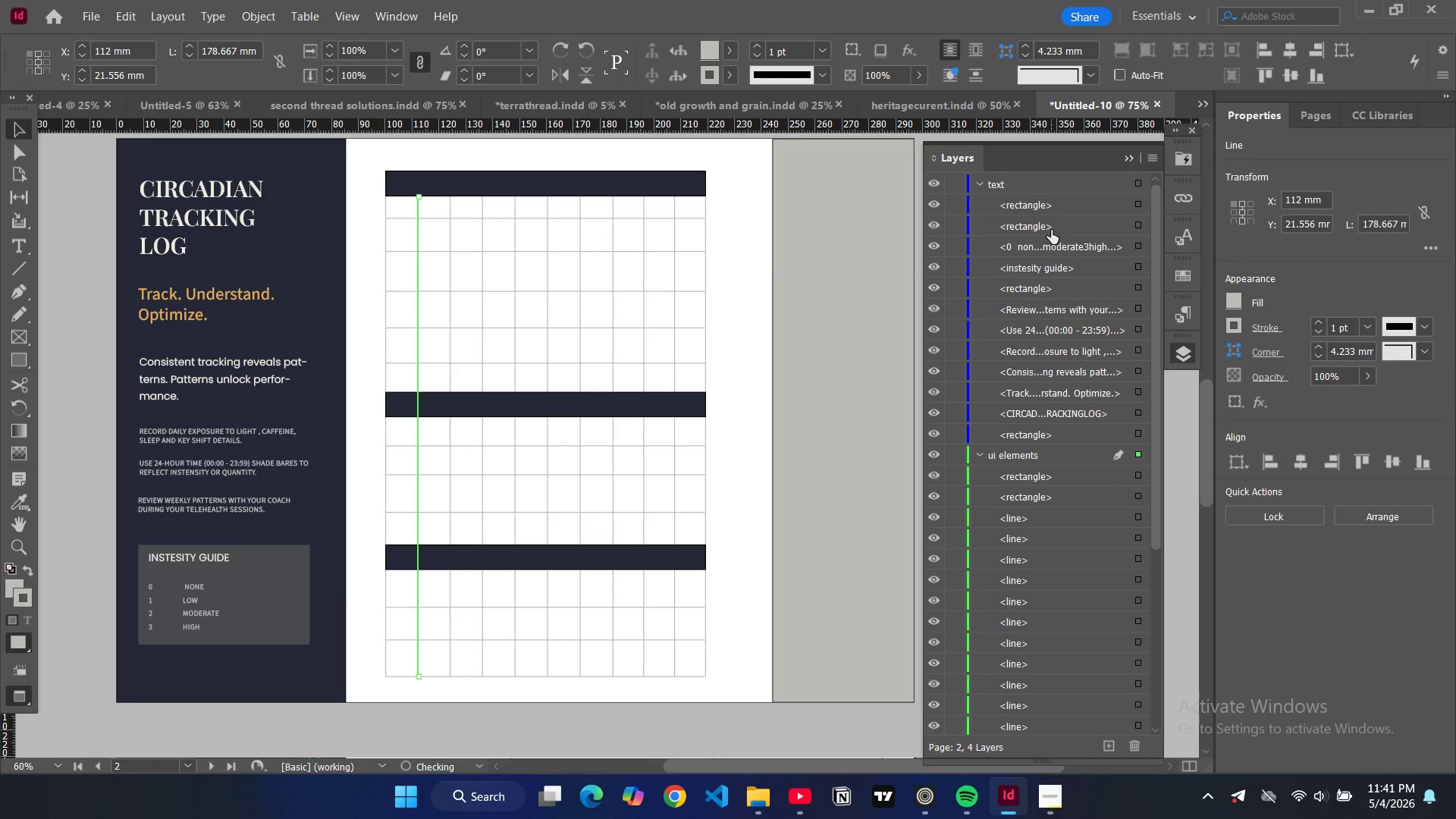 
left_click_drag(start_coordinate=[1051, 230], to_coordinate=[1050, 464])
 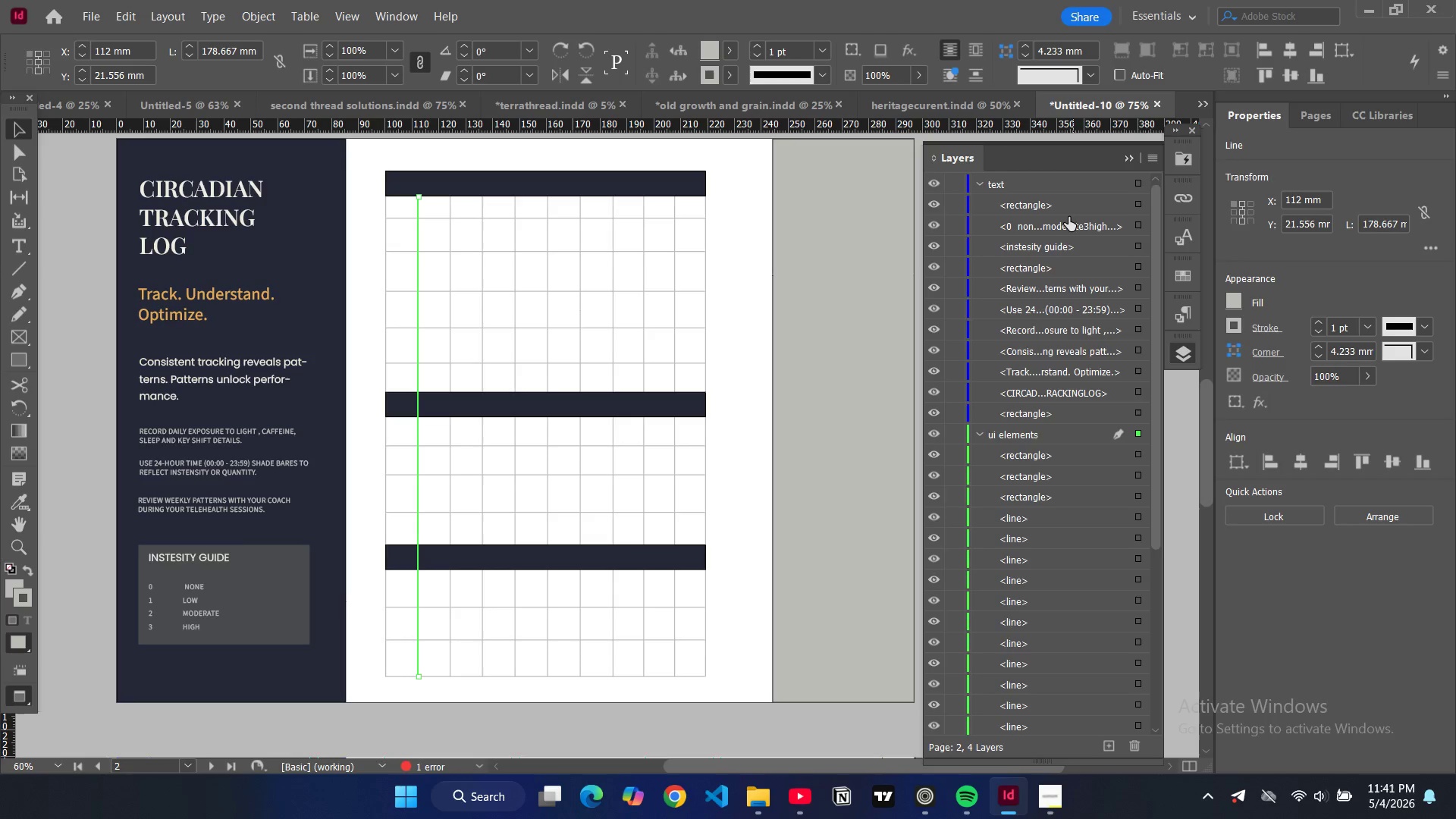 
left_click_drag(start_coordinate=[1065, 206], to_coordinate=[1084, 450])
 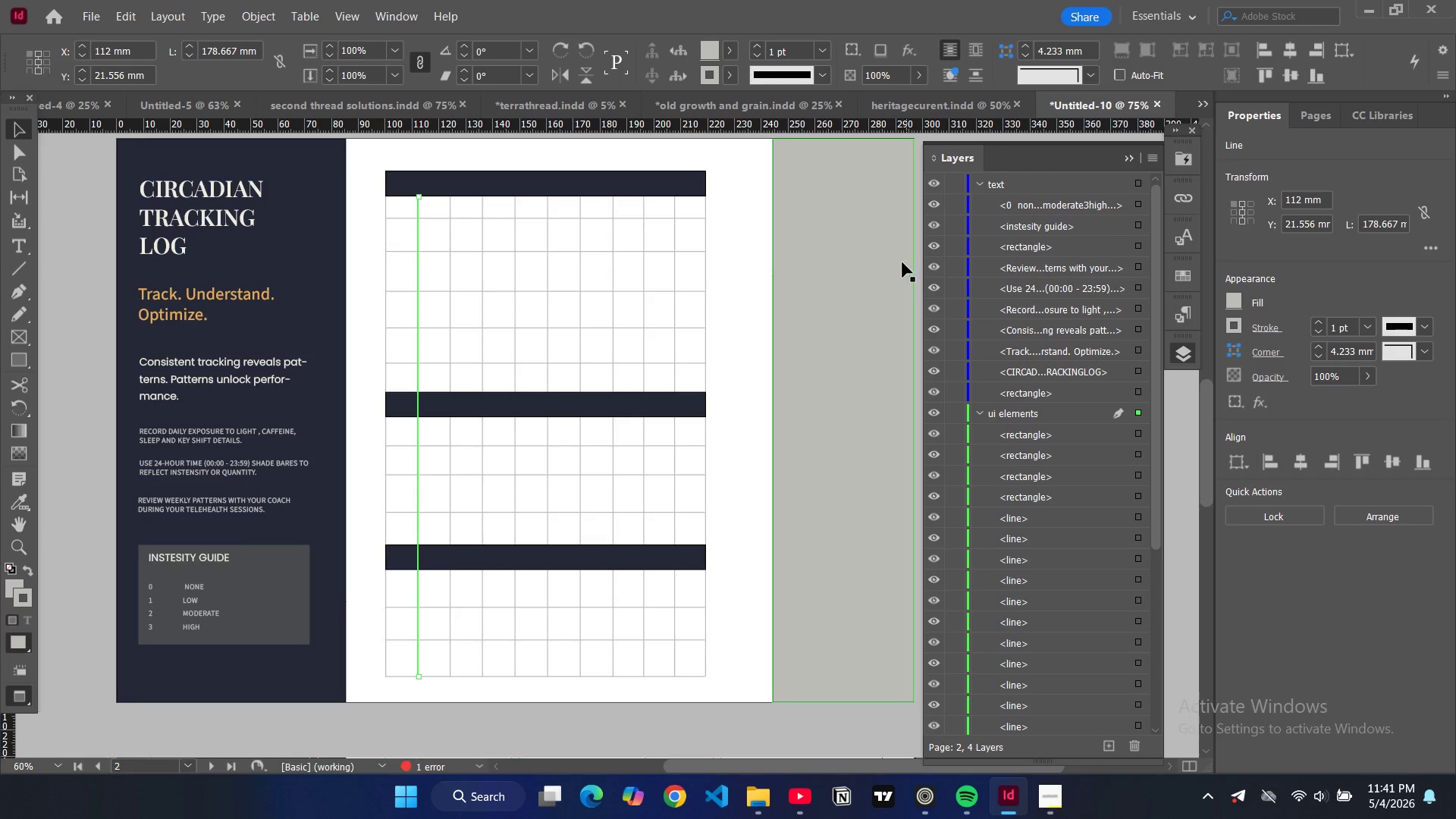 
left_click([862, 268])
 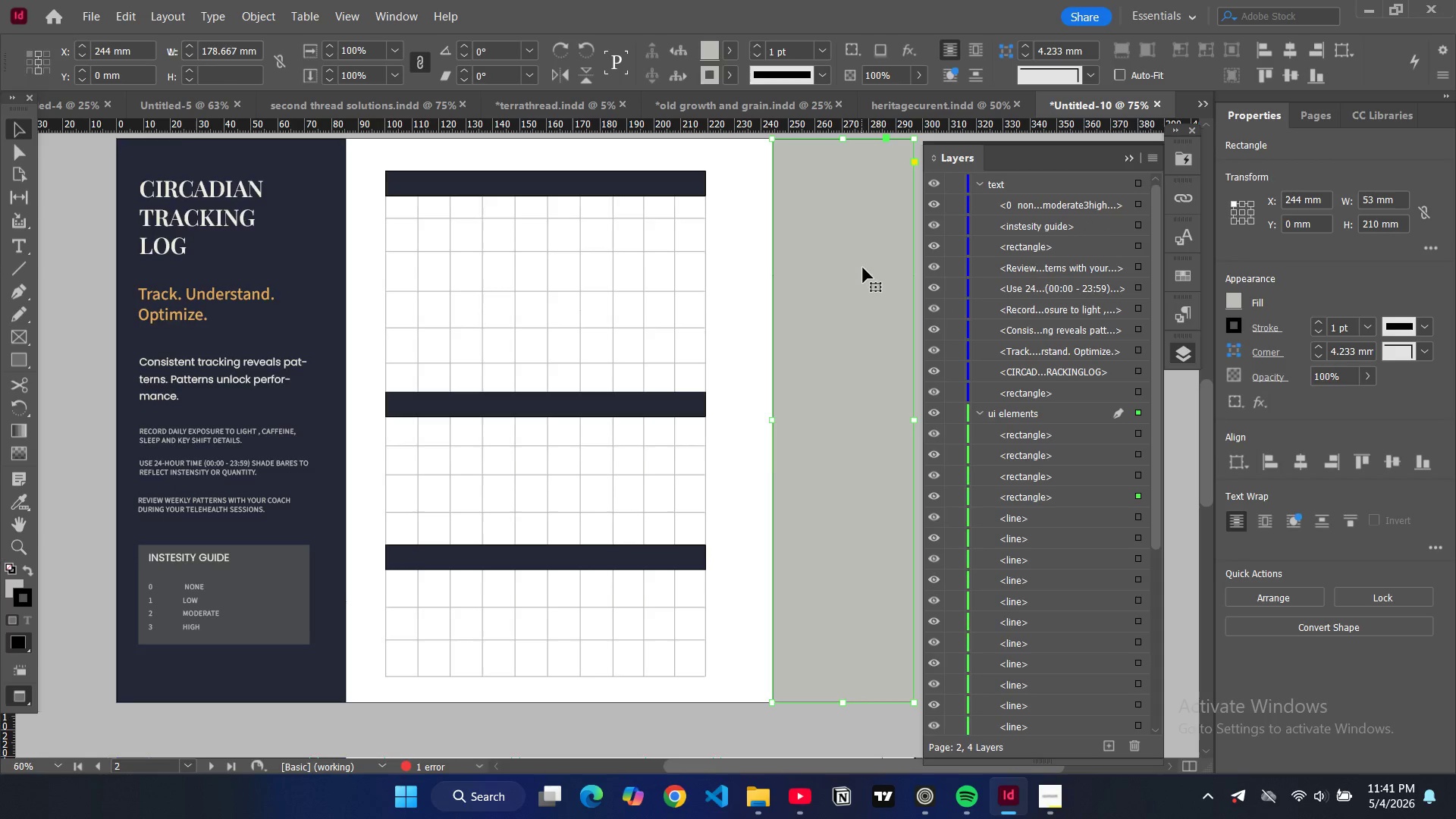 
scroll: coordinate [863, 268], scroll_direction: none, amount: 0.0
 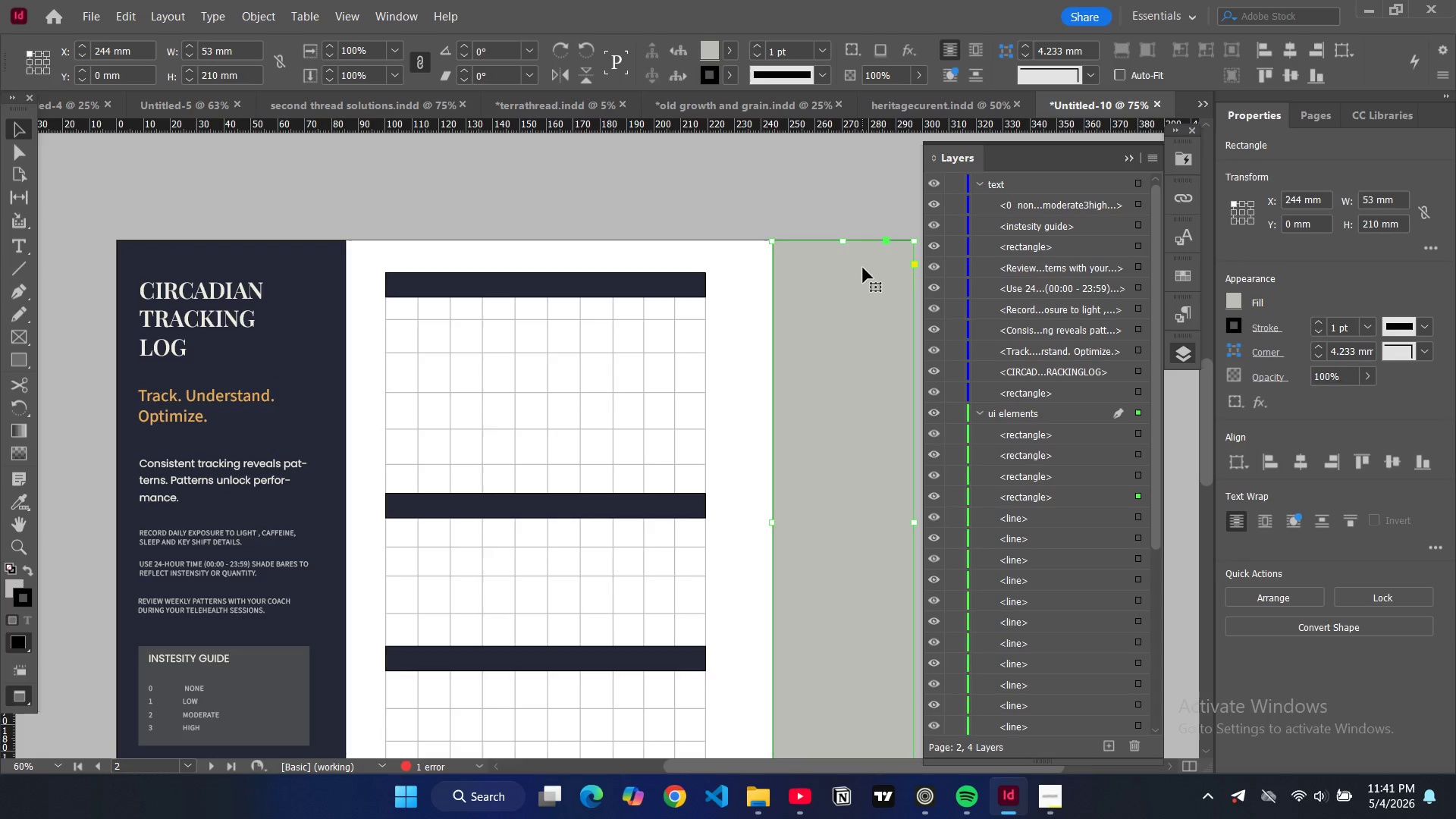 
scroll: coordinate [863, 268], scroll_direction: up, amount: 2.0
 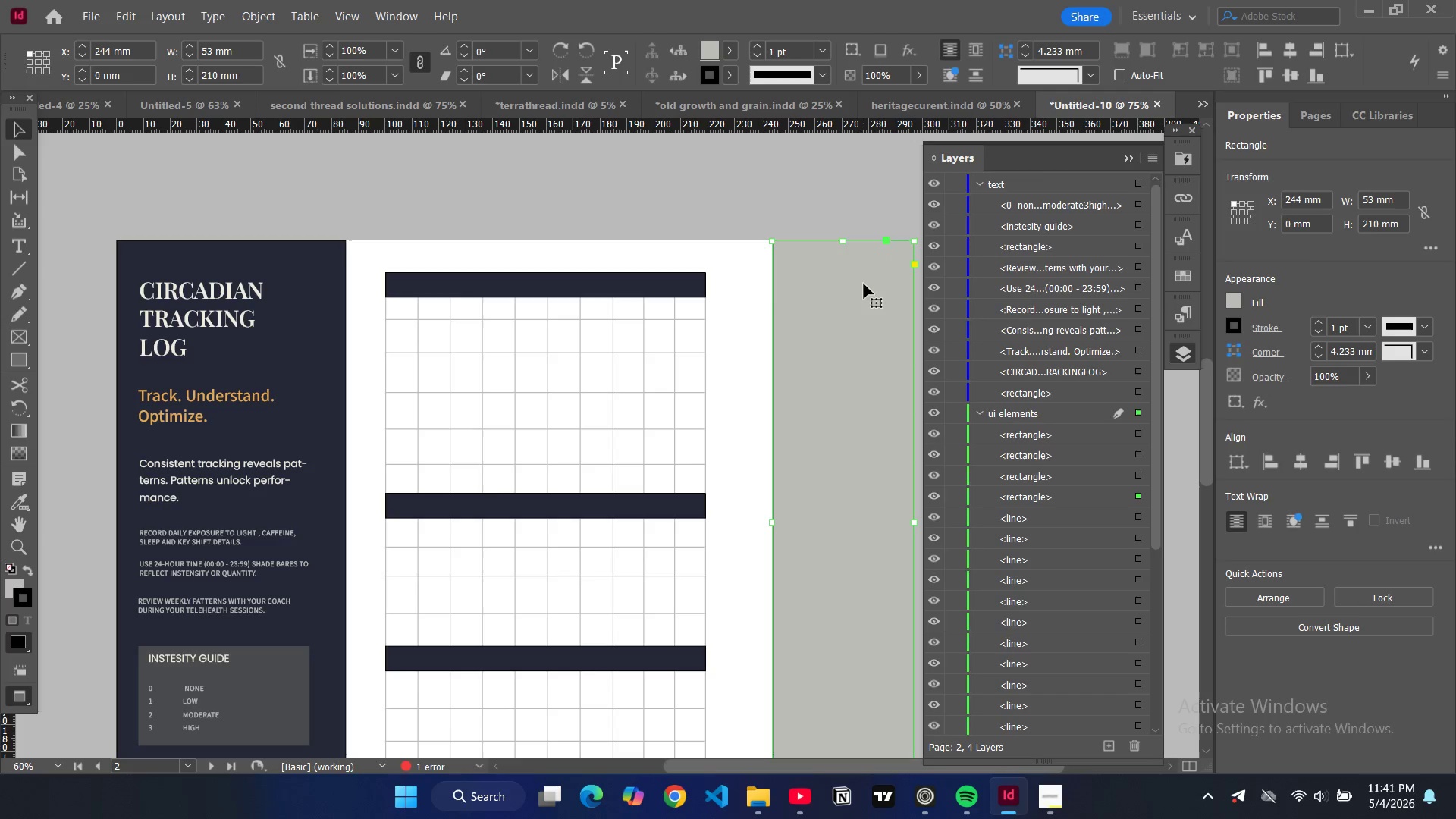 
left_click([864, 284])
 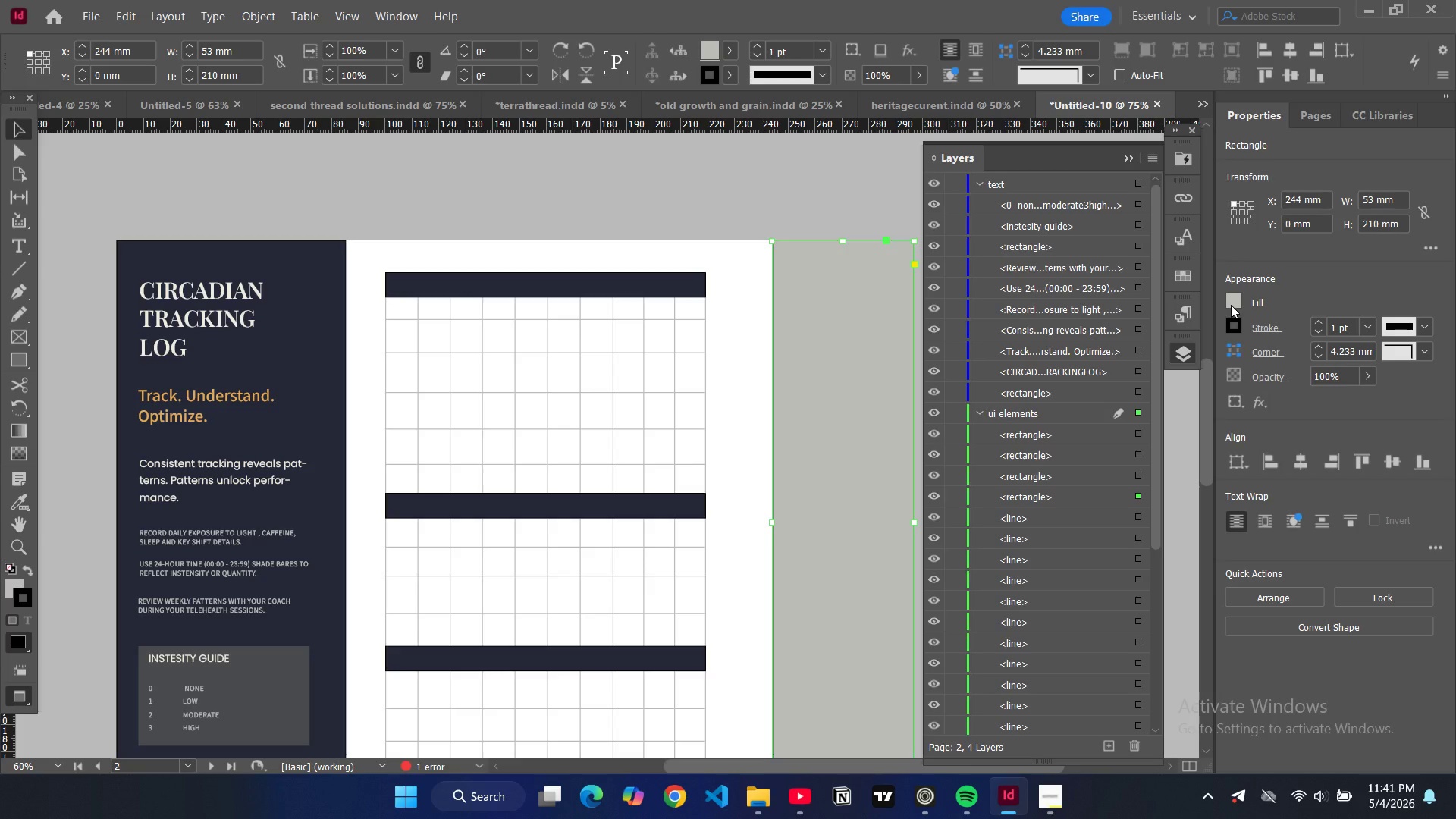 
double_click([1231, 305])
 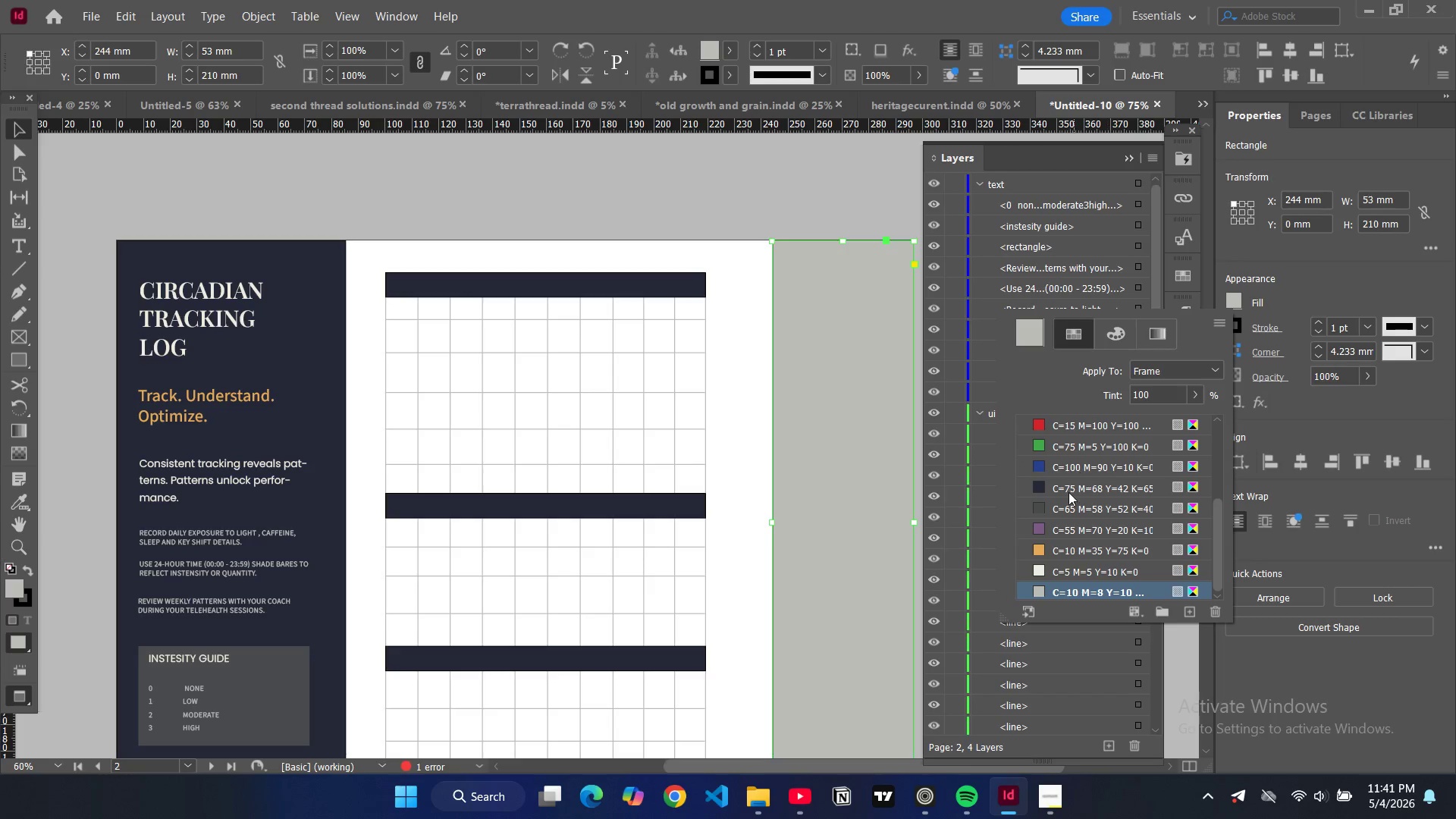 
scroll: coordinate [1065, 518], scroll_direction: down, amount: 3.0
 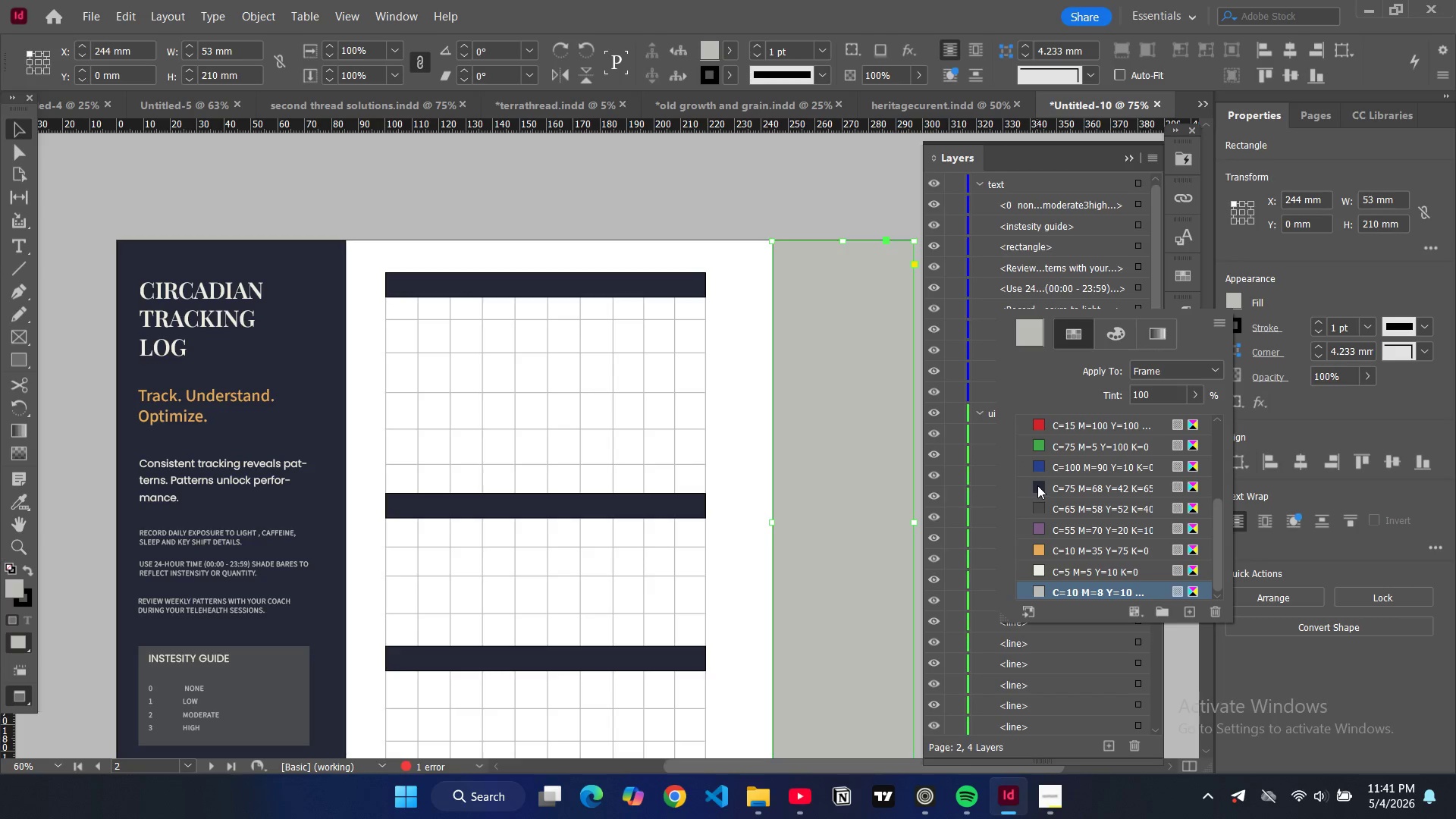 
left_click([1037, 485])
 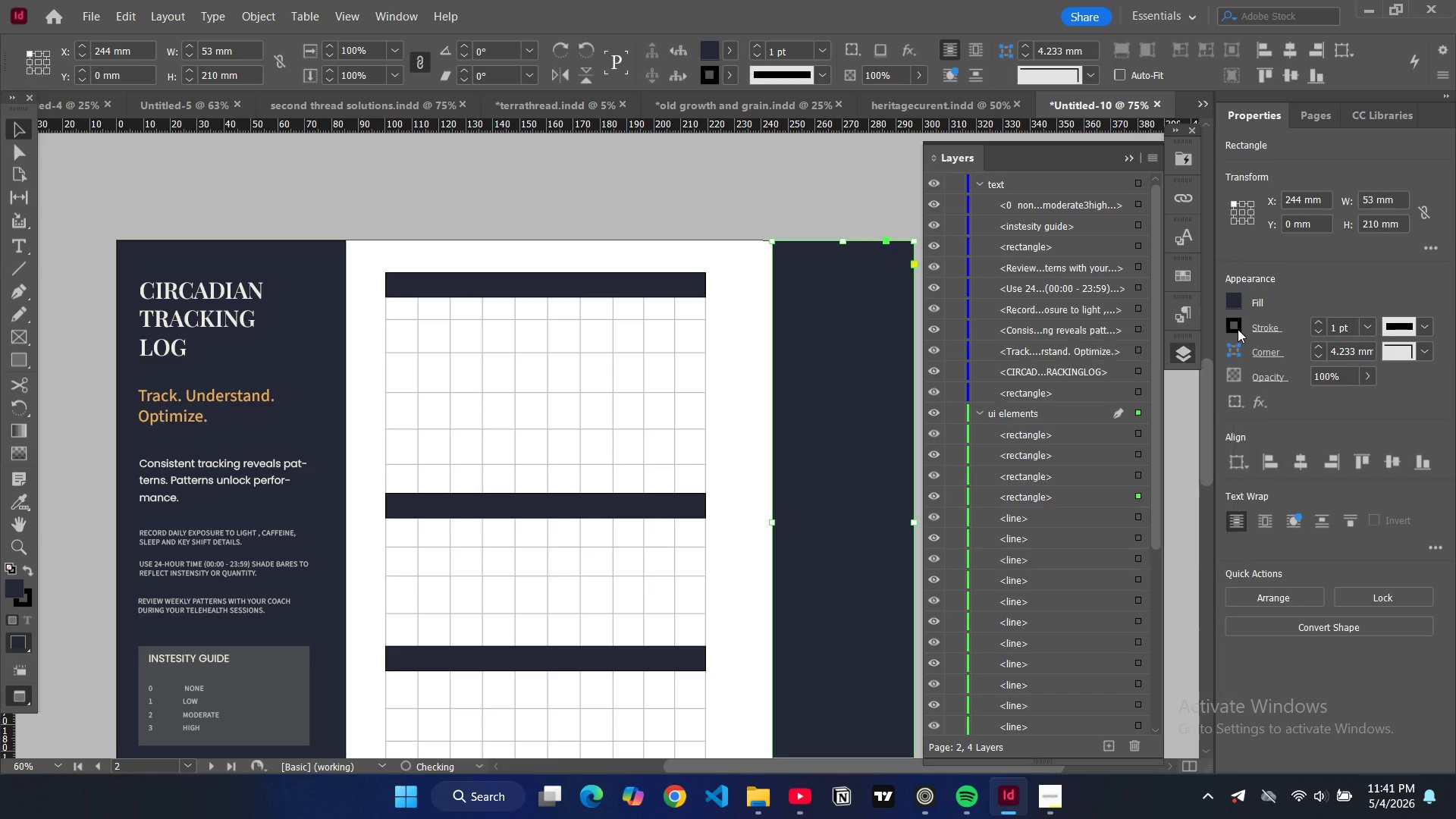 
left_click([1238, 329])
 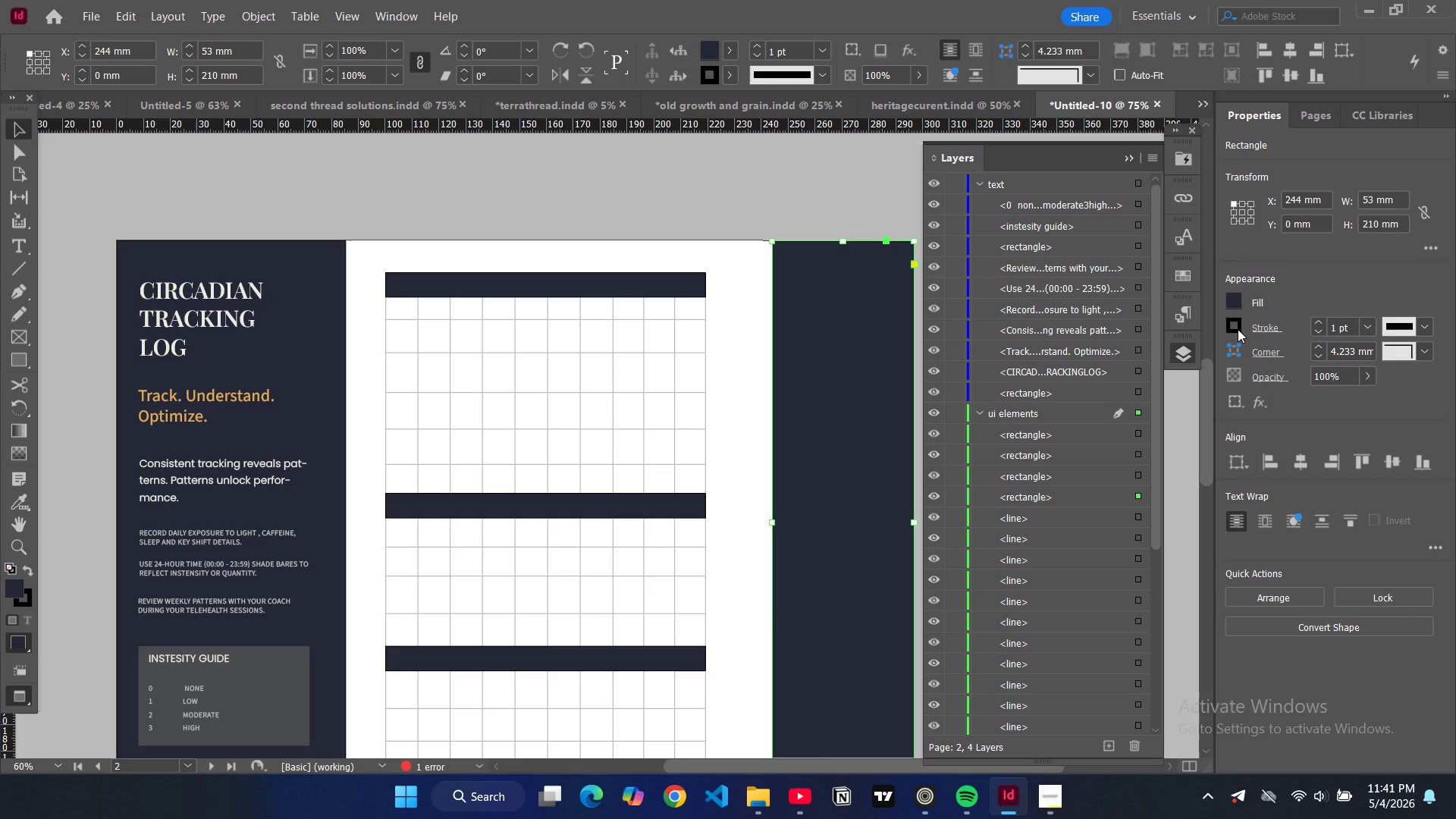 
wait(11.25)
 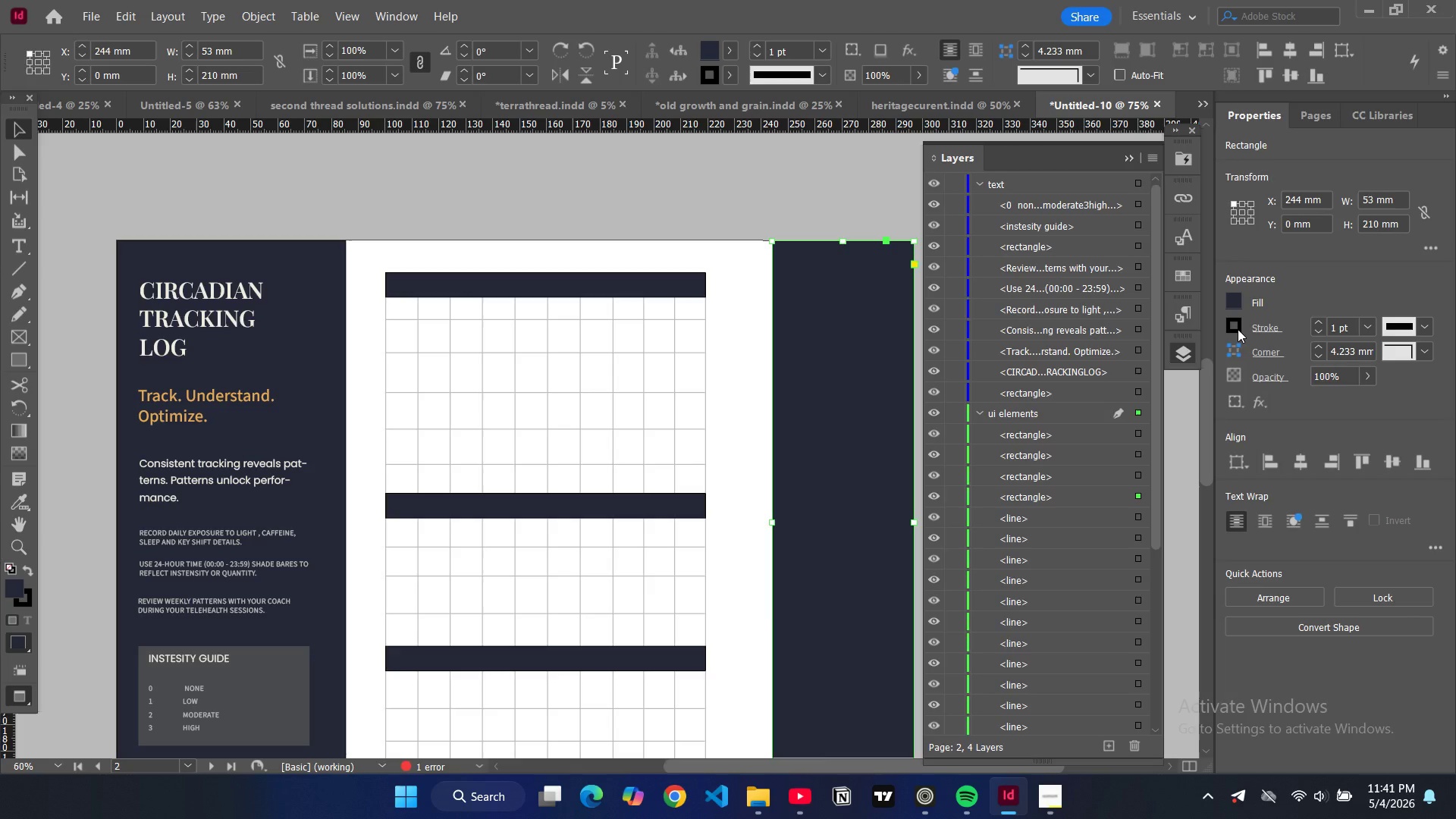 
left_click([214, 475])
 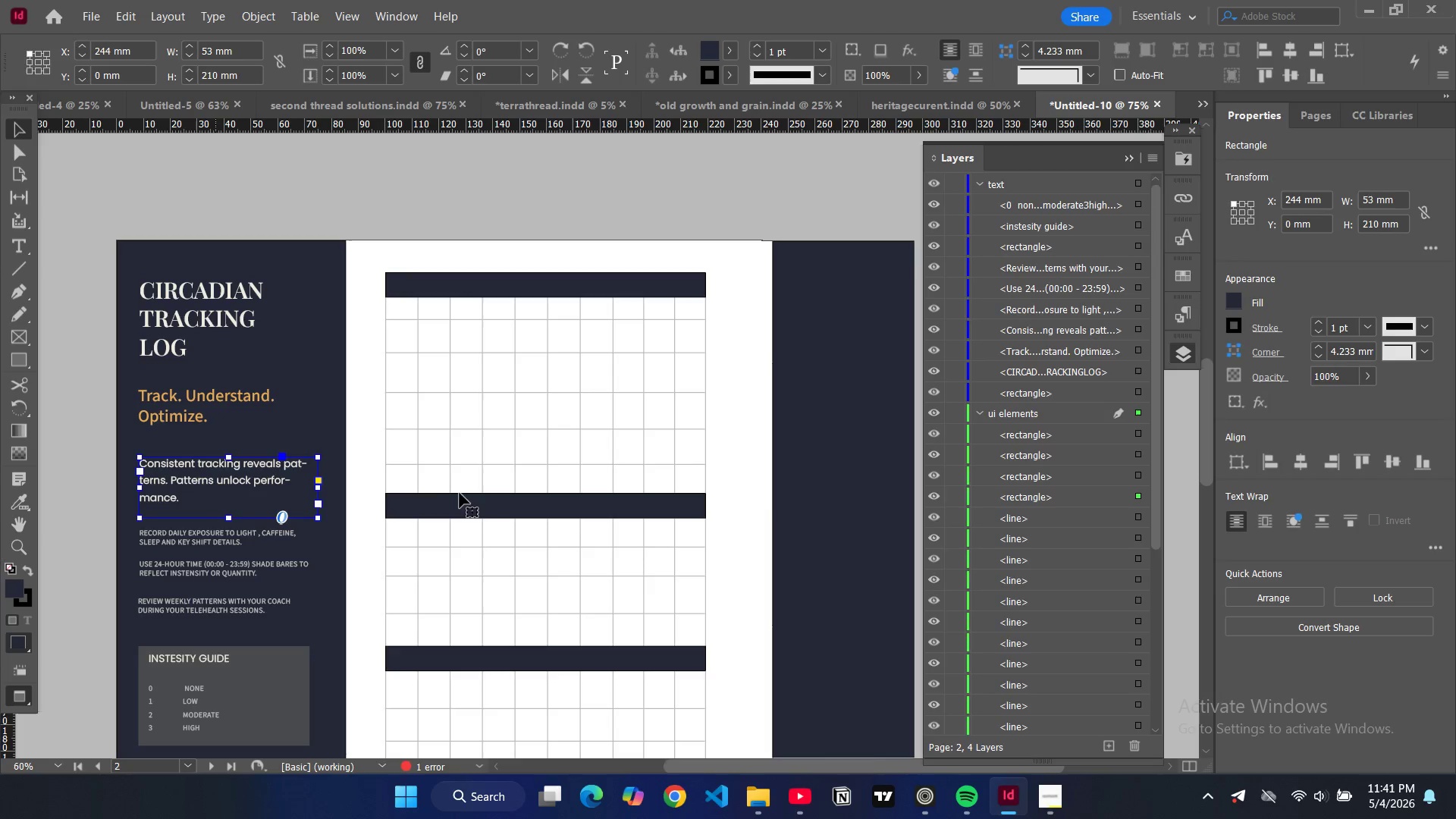 
key(Control+C)
 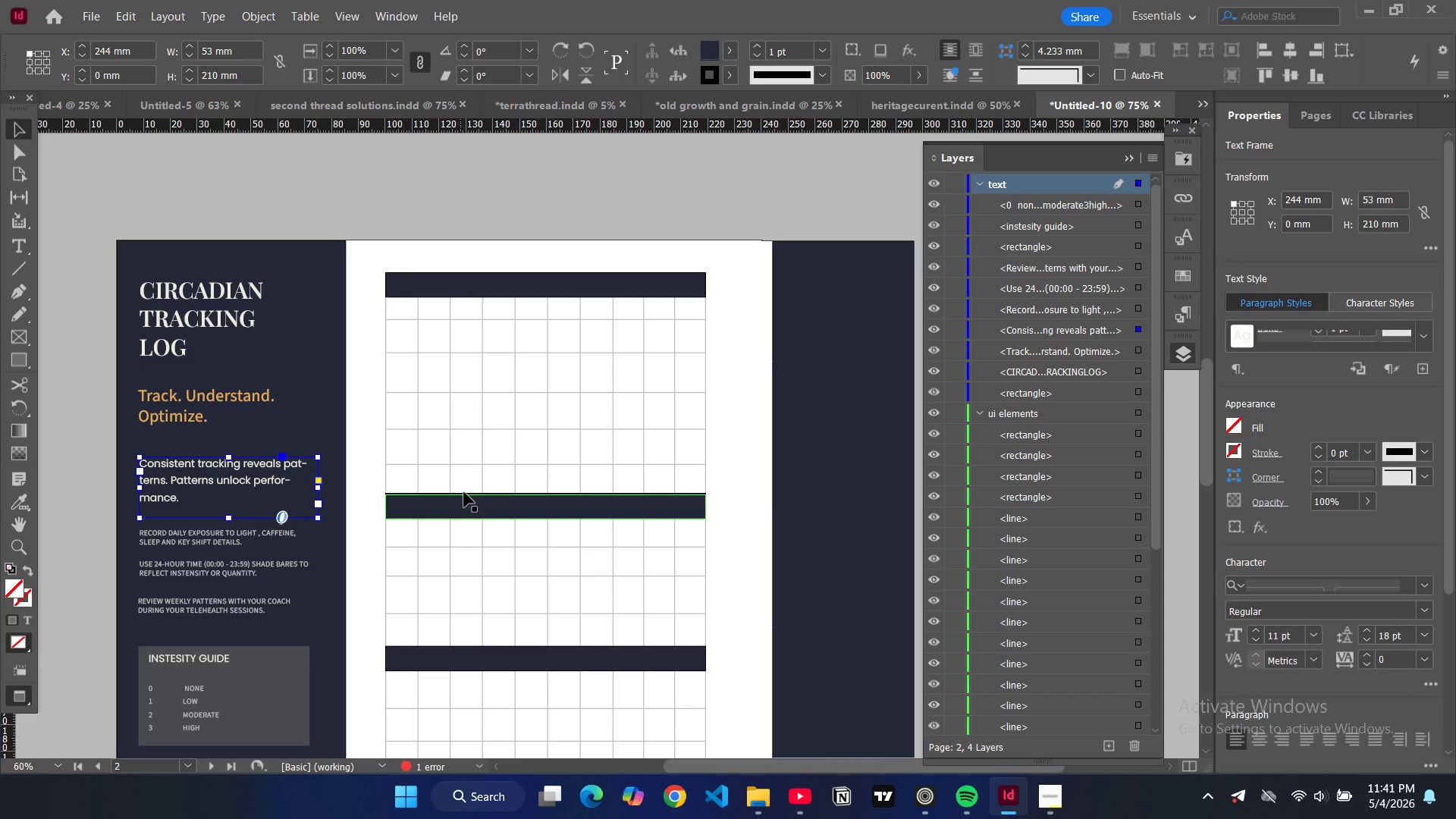 
key(Control+V)
 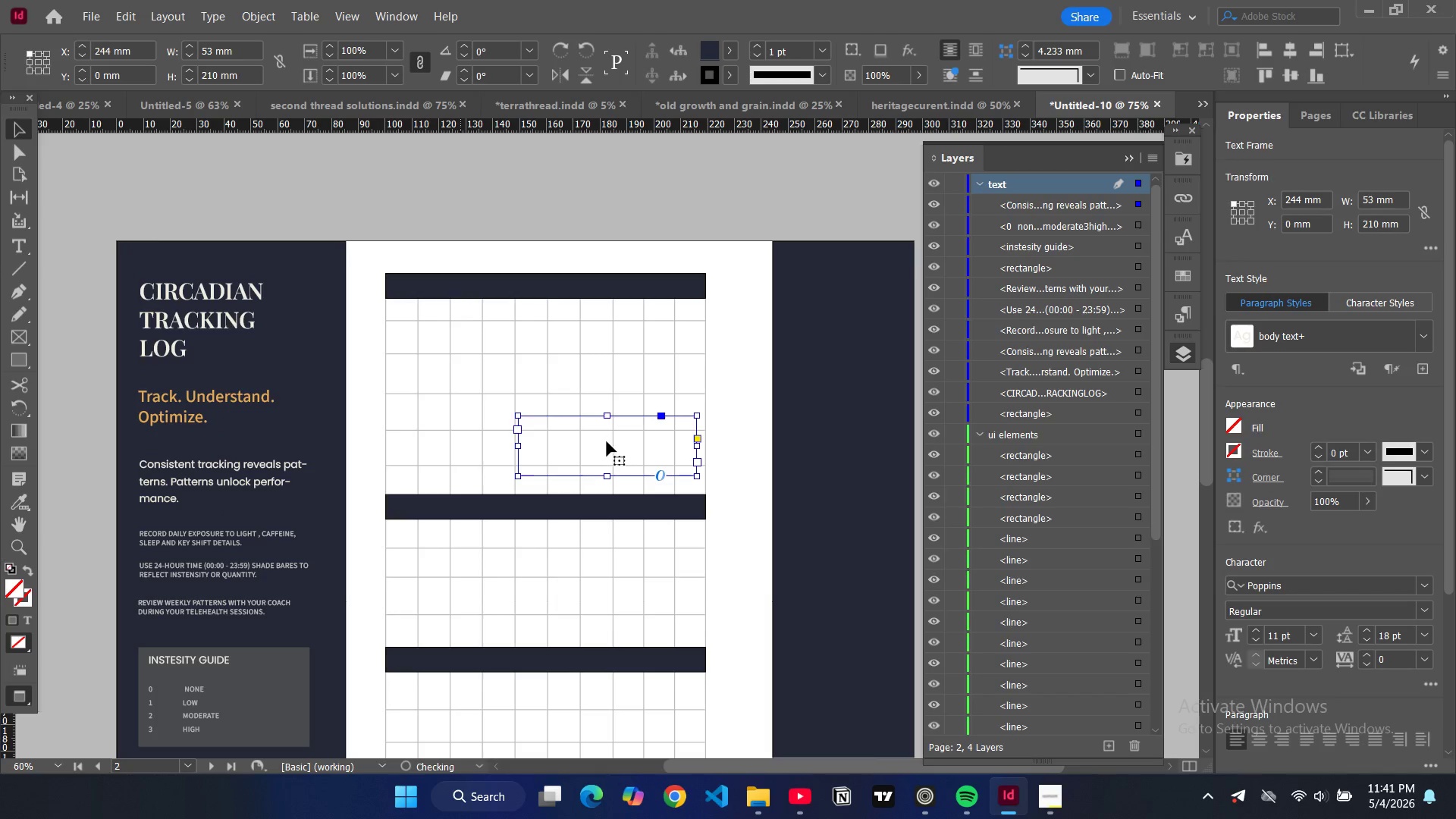 
left_click_drag(start_coordinate=[613, 447], to_coordinate=[877, 306])
 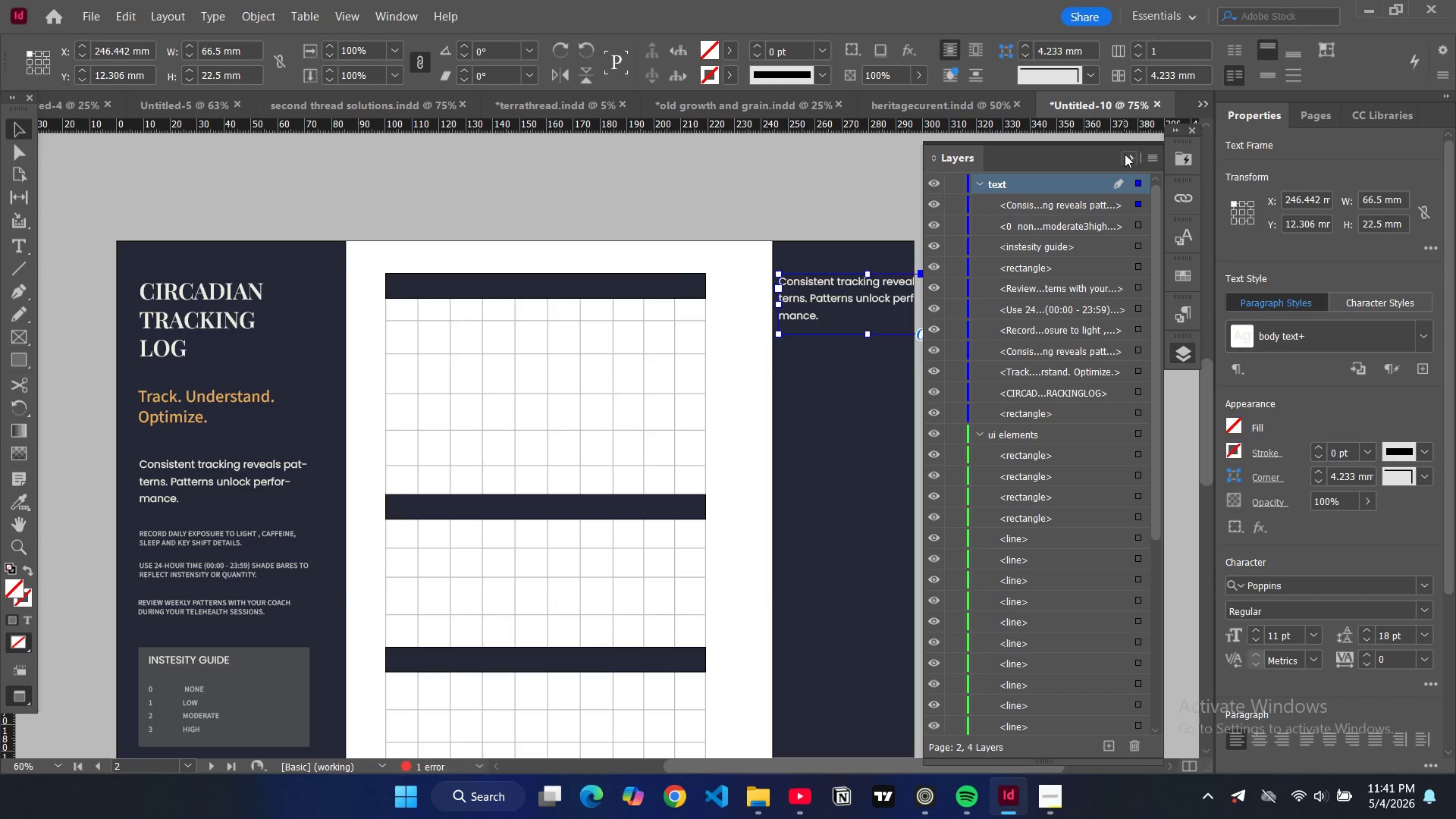 
left_click([1125, 154])
 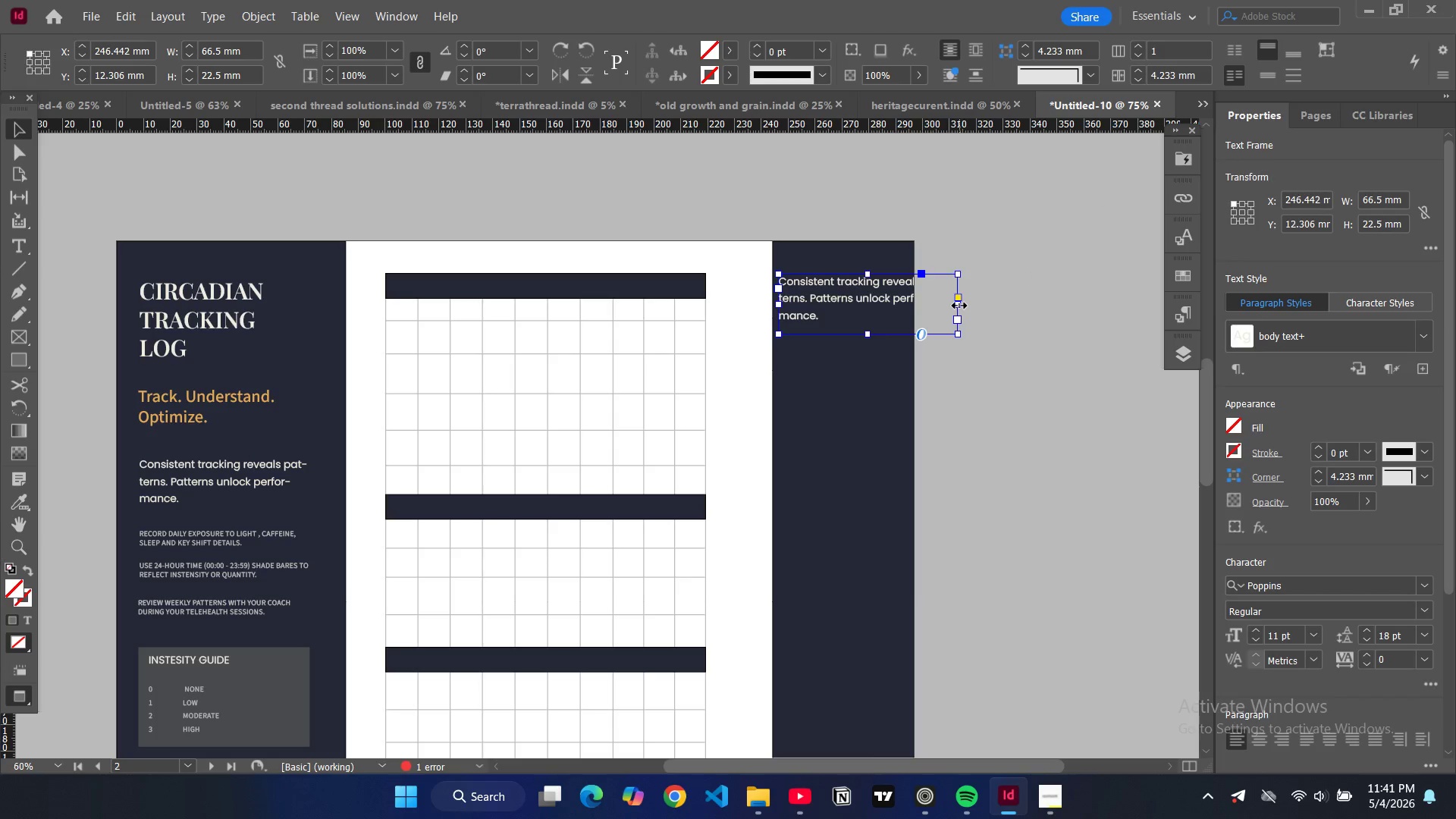 
left_click_drag(start_coordinate=[959, 306], to_coordinate=[890, 306])
 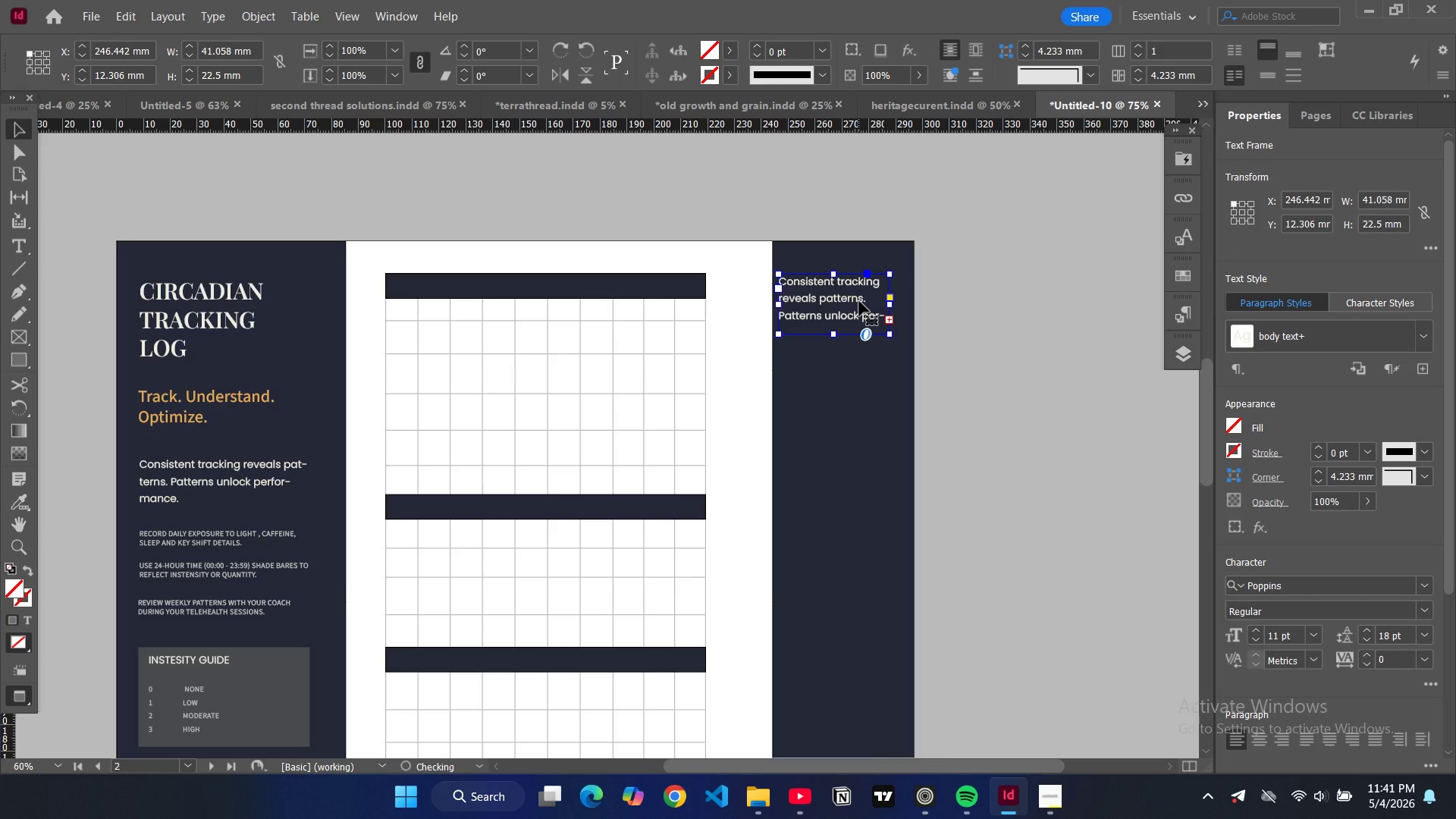 
double_click([859, 301])
 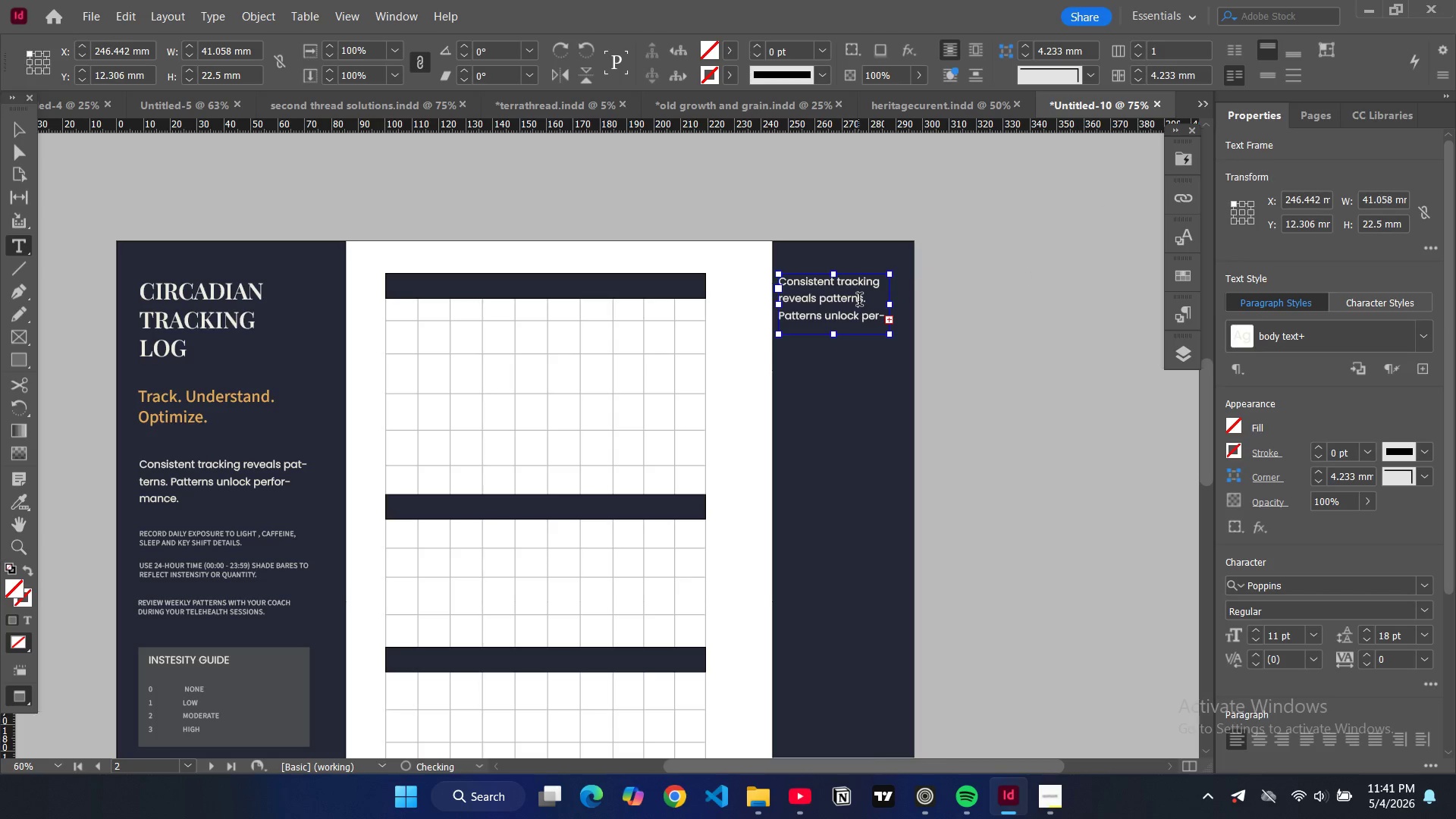 
key(Control+A)
 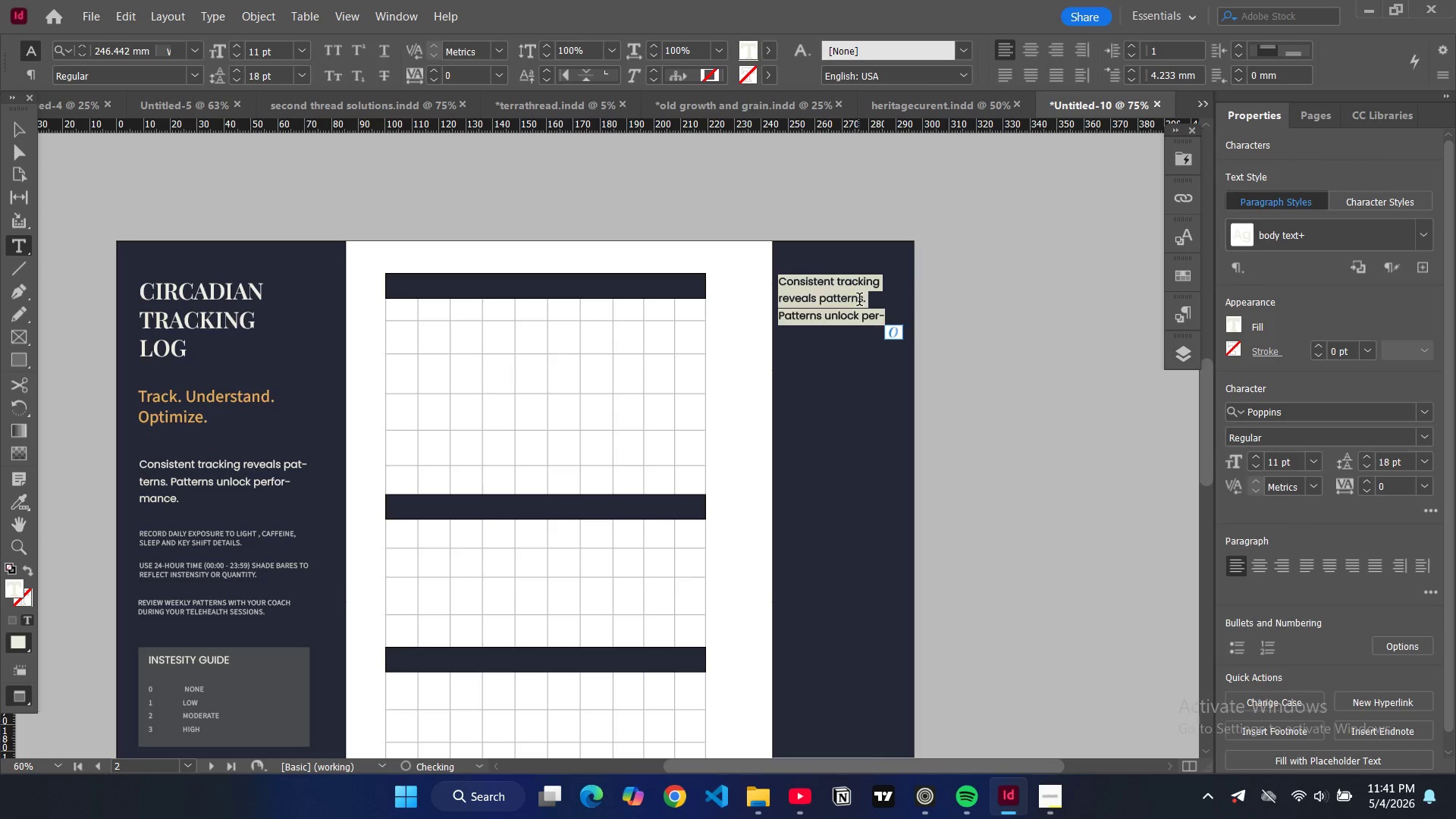 
type(DAILY NOTES)
 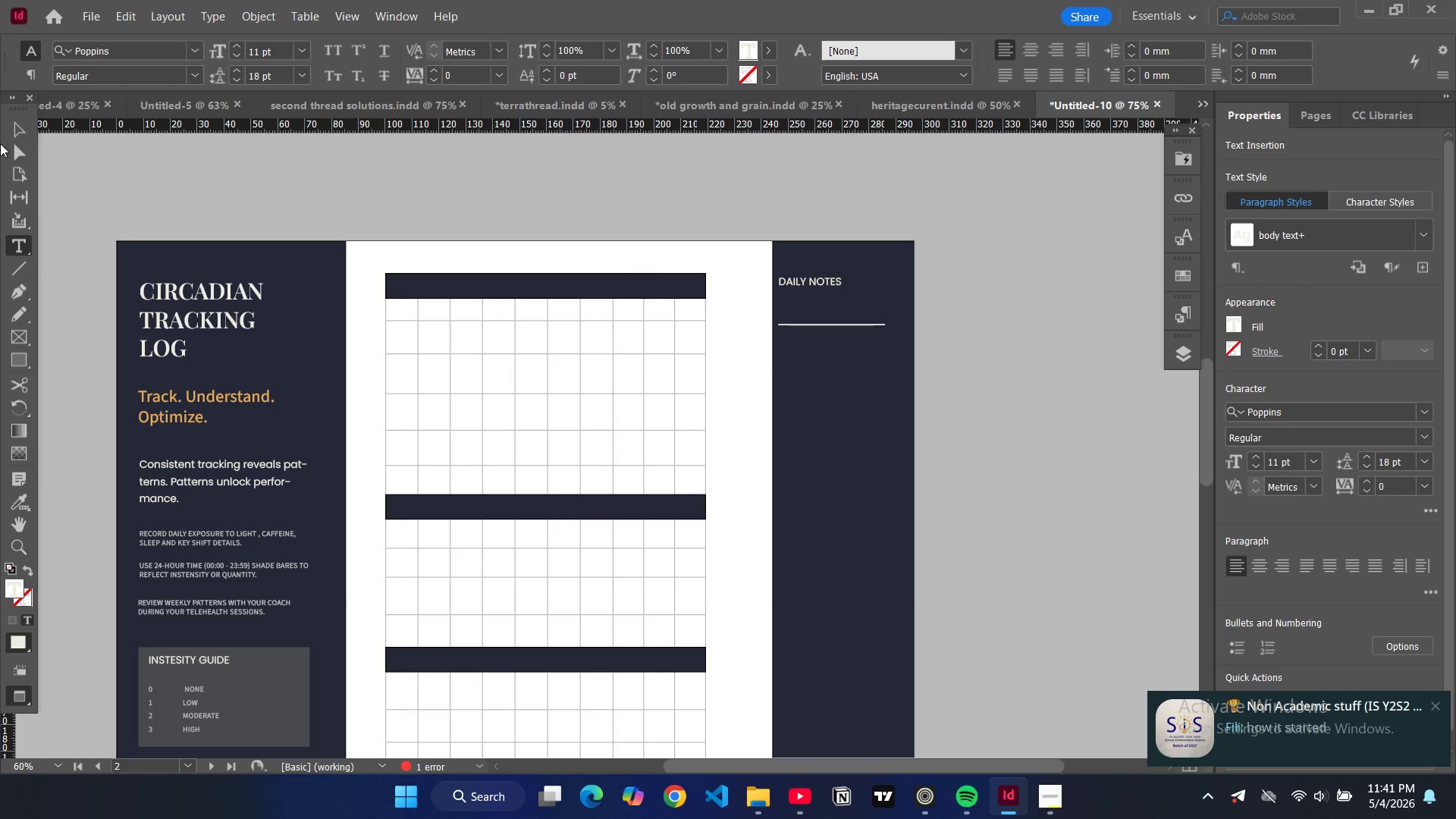 
left_click([18, 130])
 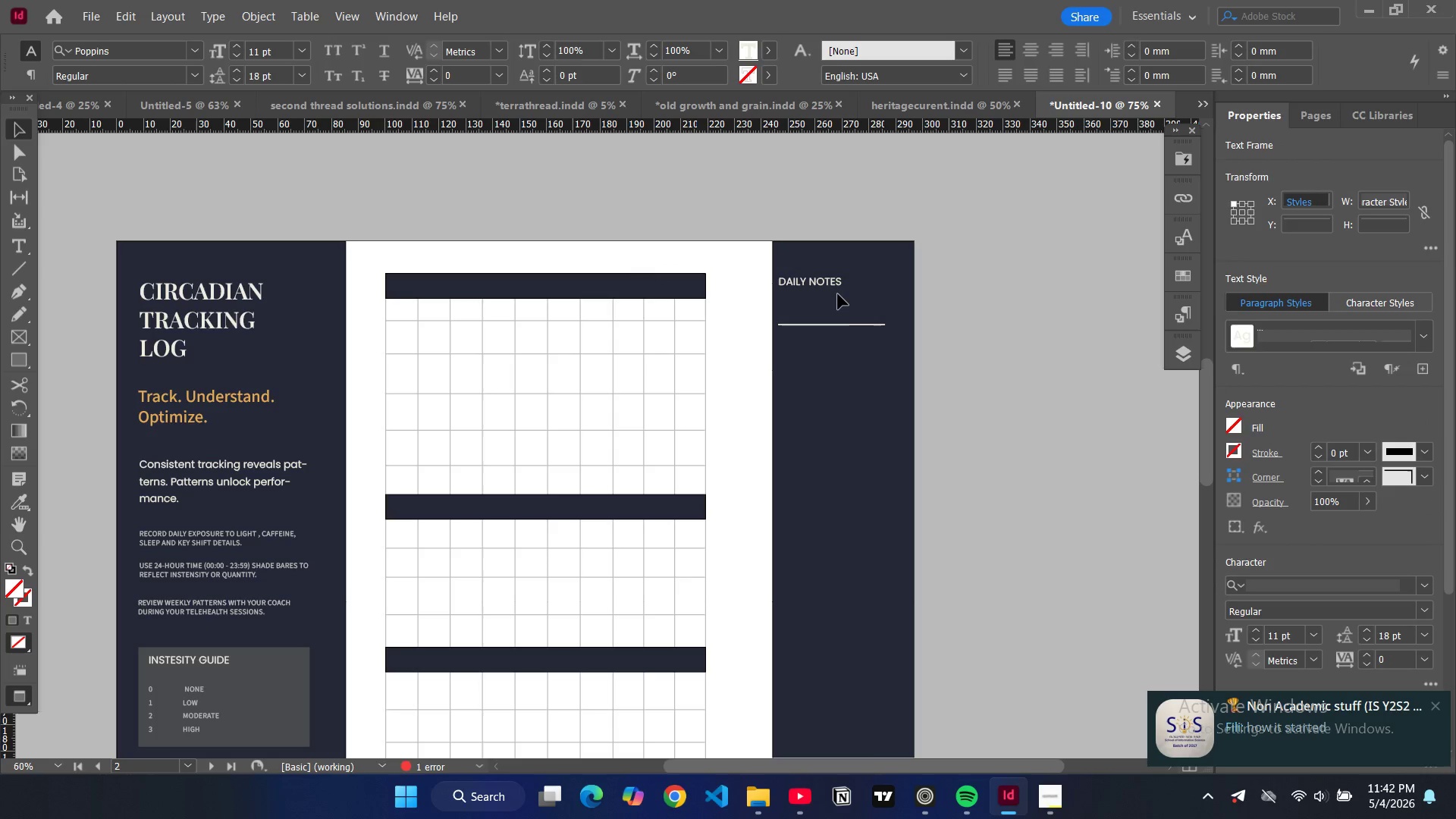 
left_click([838, 294])
 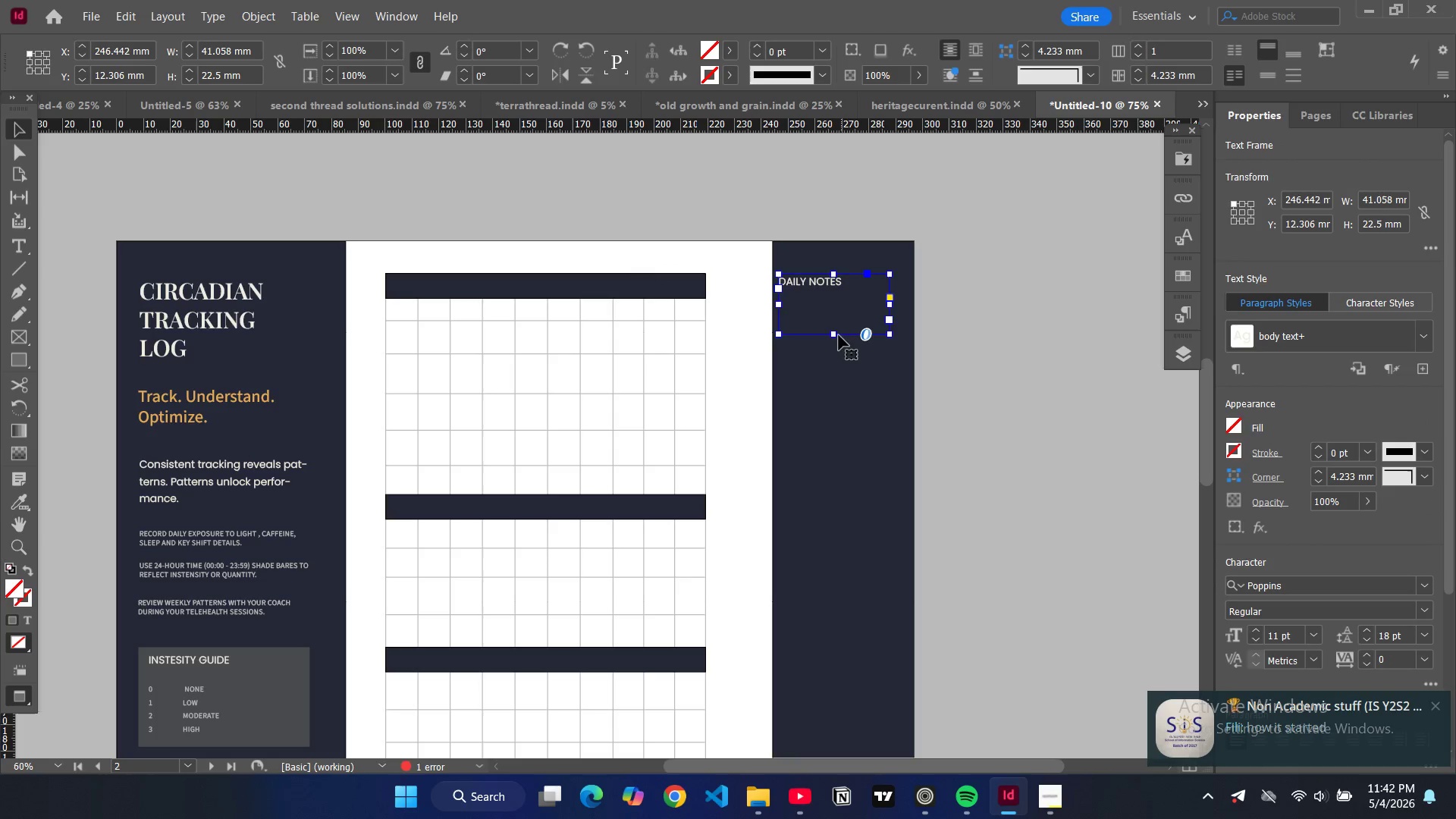 
left_click_drag(start_coordinate=[833, 335], to_coordinate=[830, 292])
 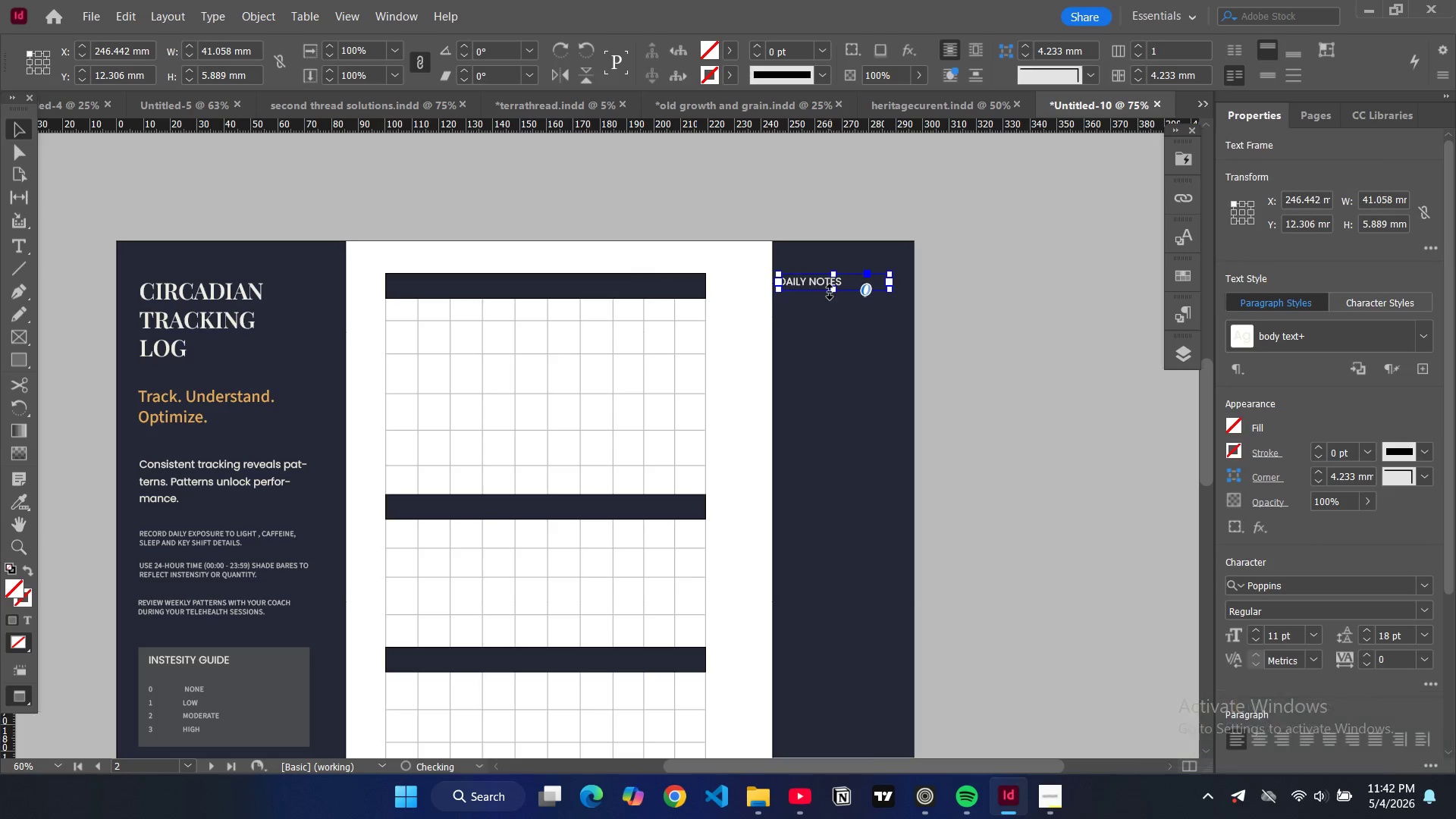 
key(Control+Shift+C)
 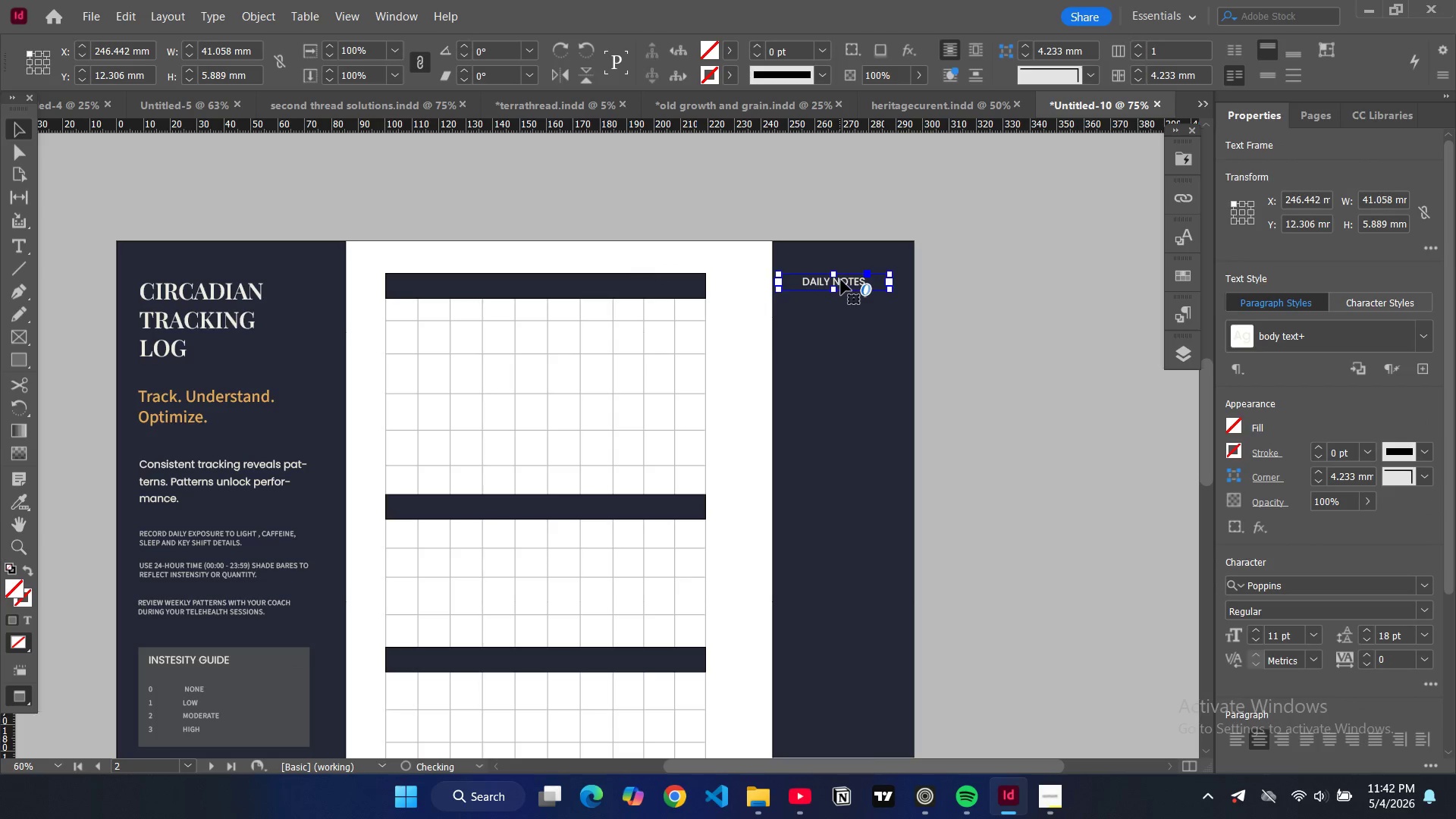 
left_click_drag(start_coordinate=[841, 280], to_coordinate=[849, 281])
 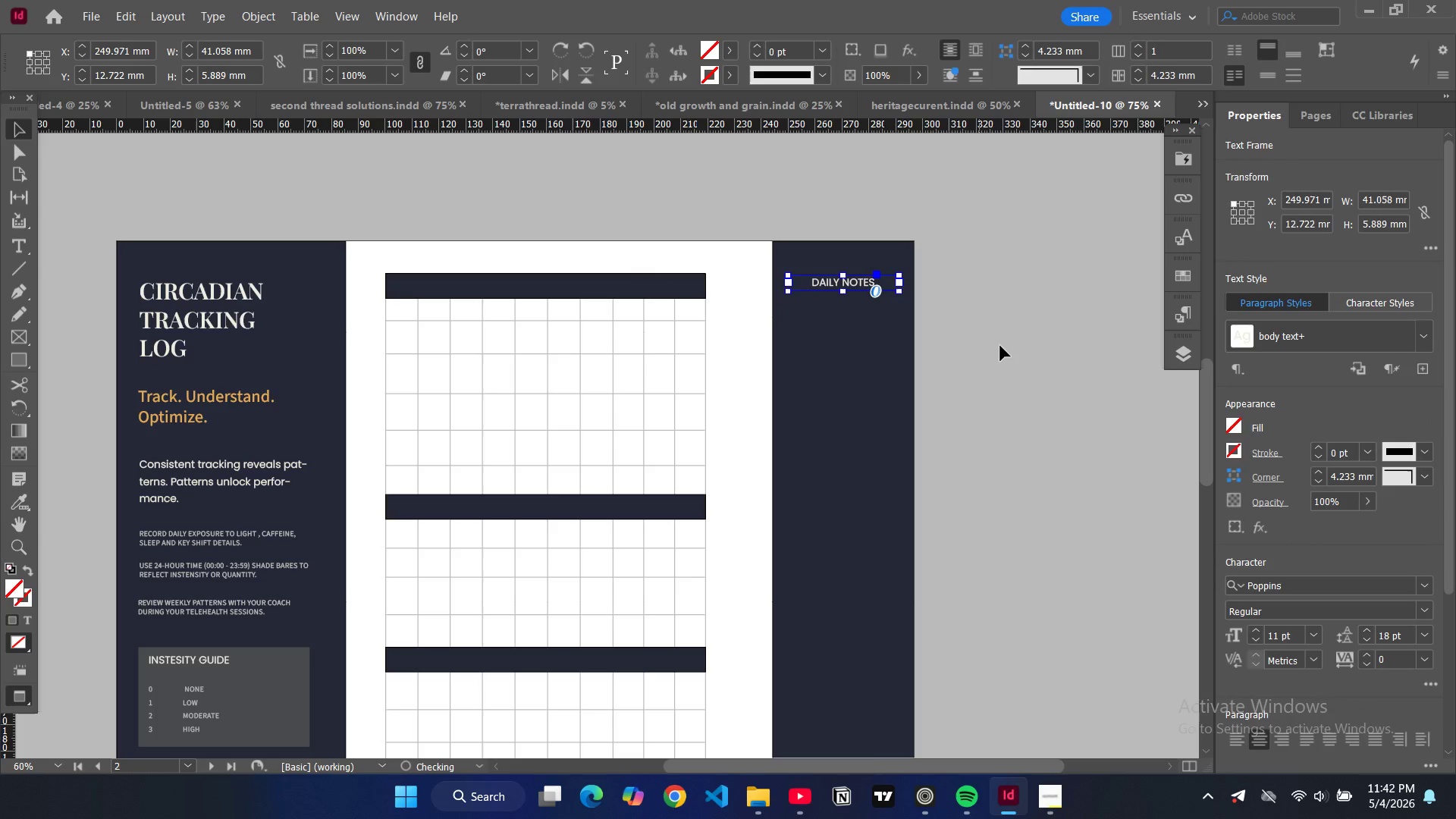 
left_click([1000, 346])
 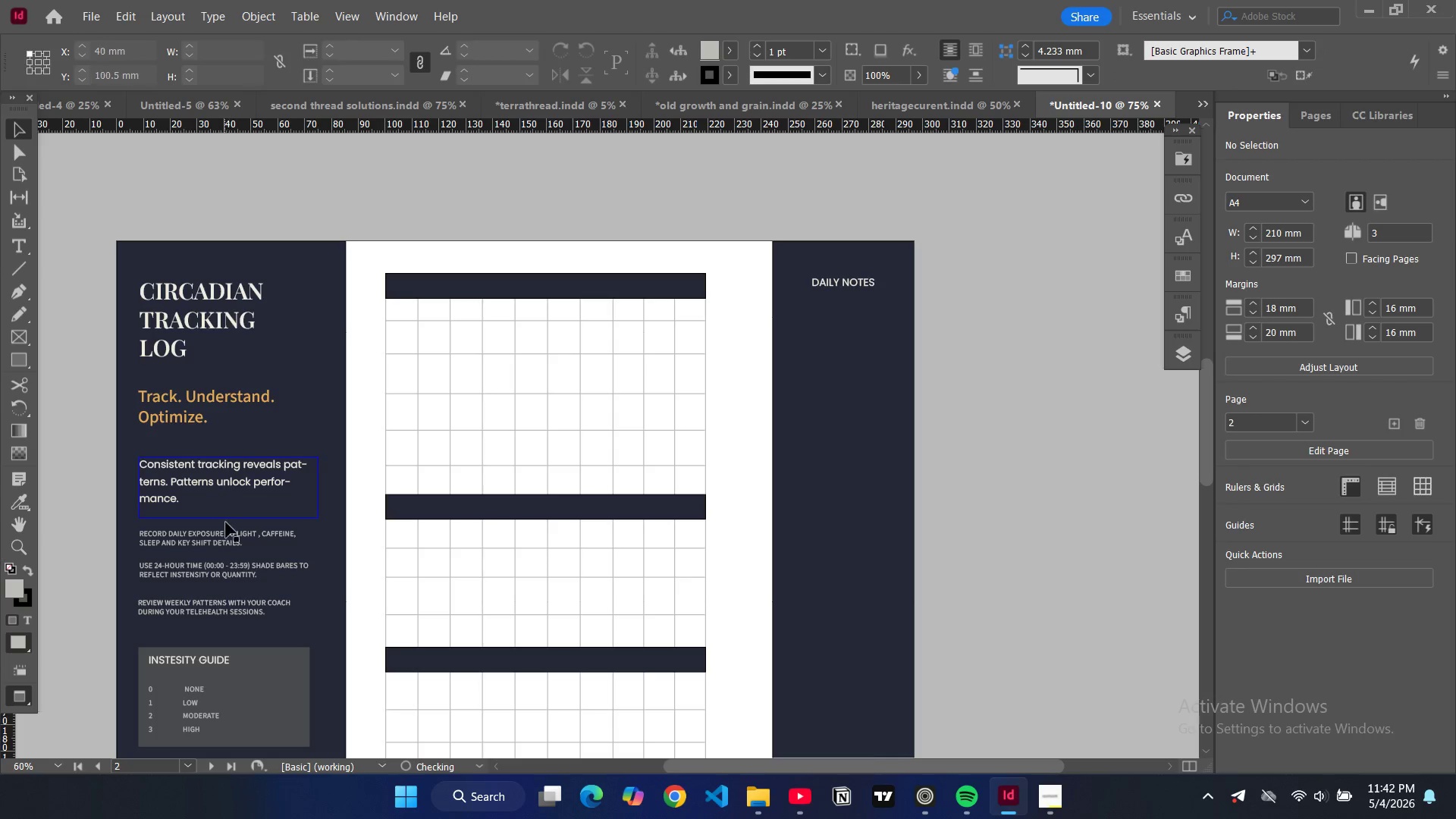 
left_click([227, 544])
 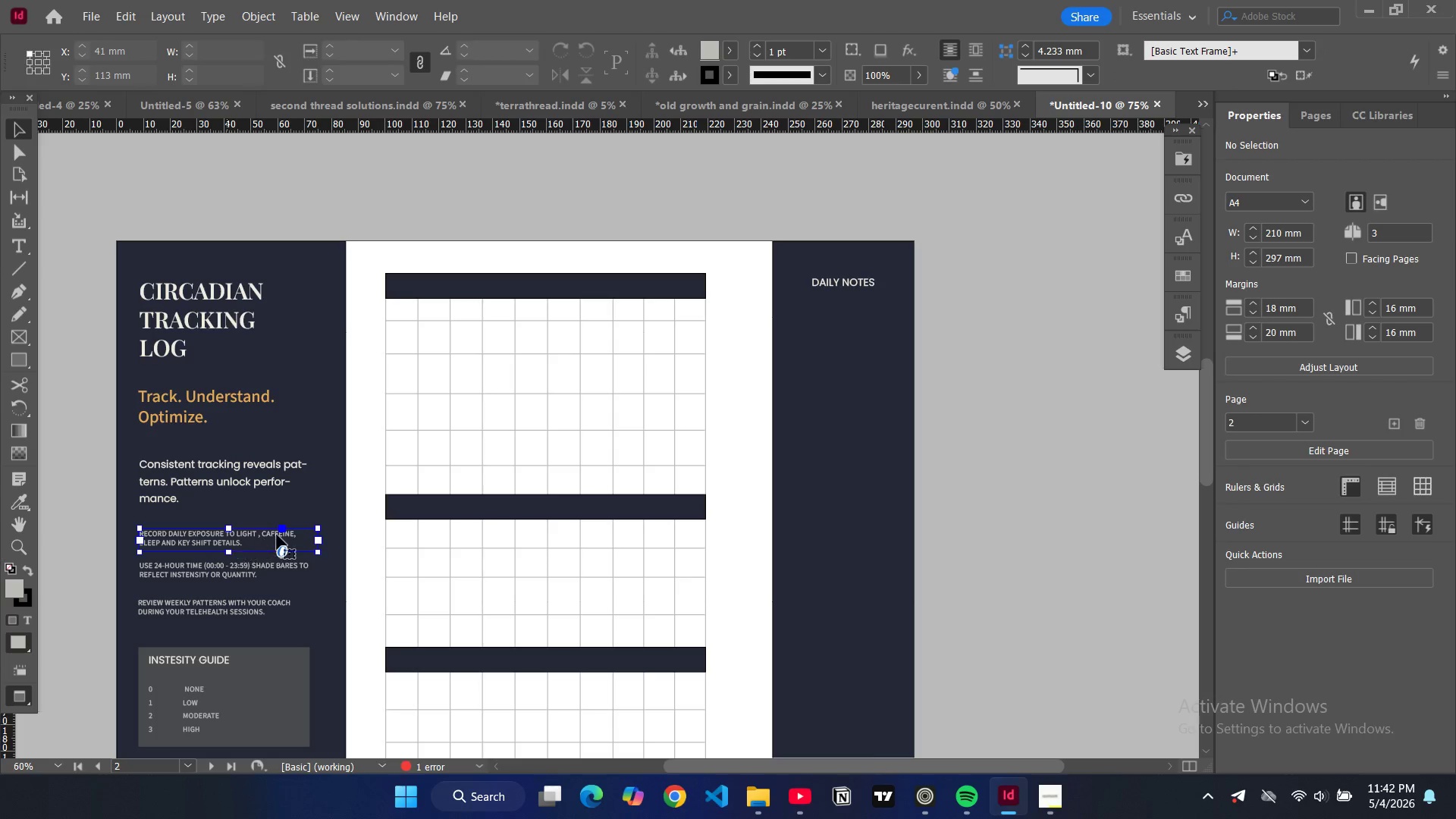 
key(Control+C)
 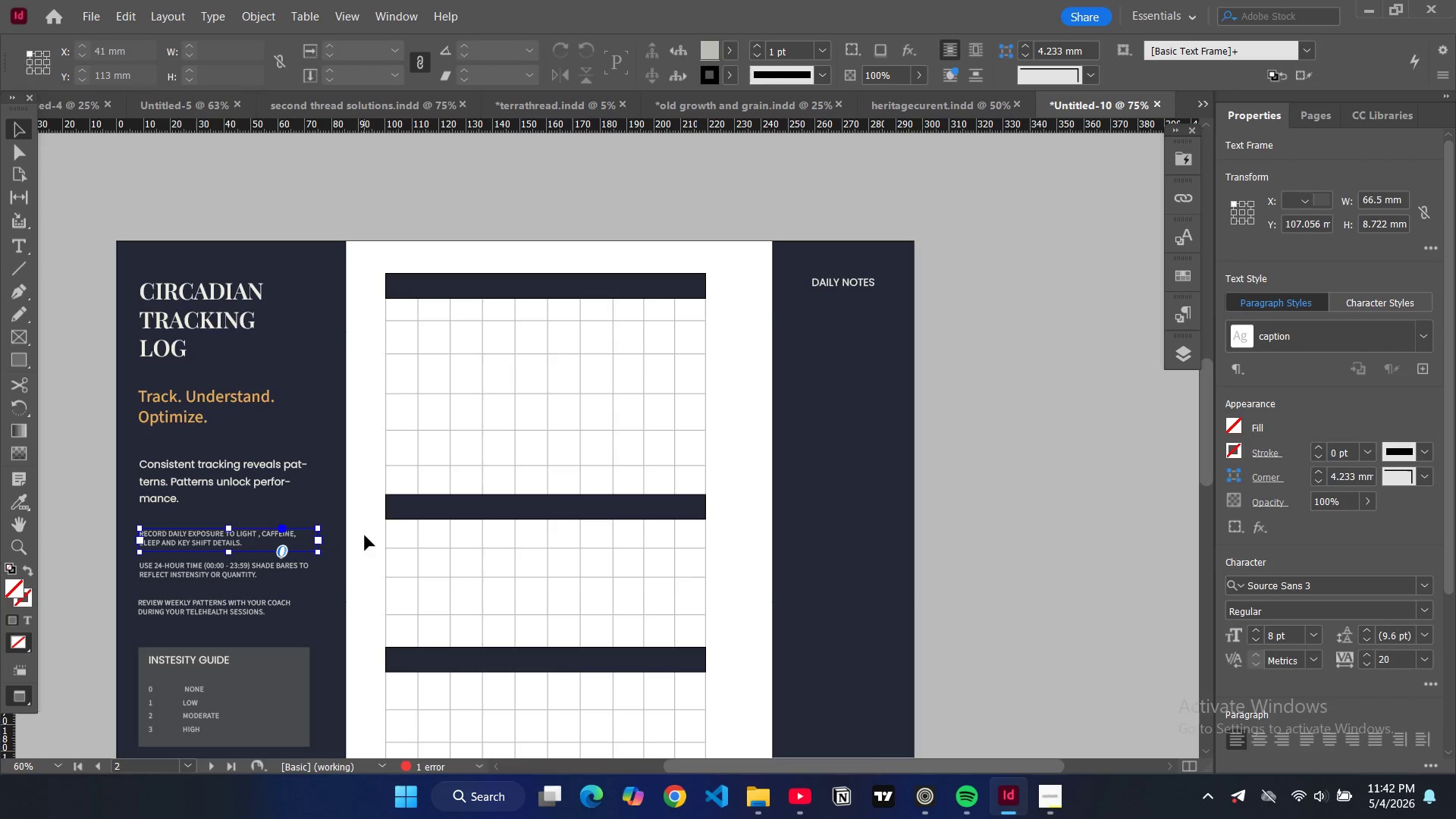 
key(Control+V)
 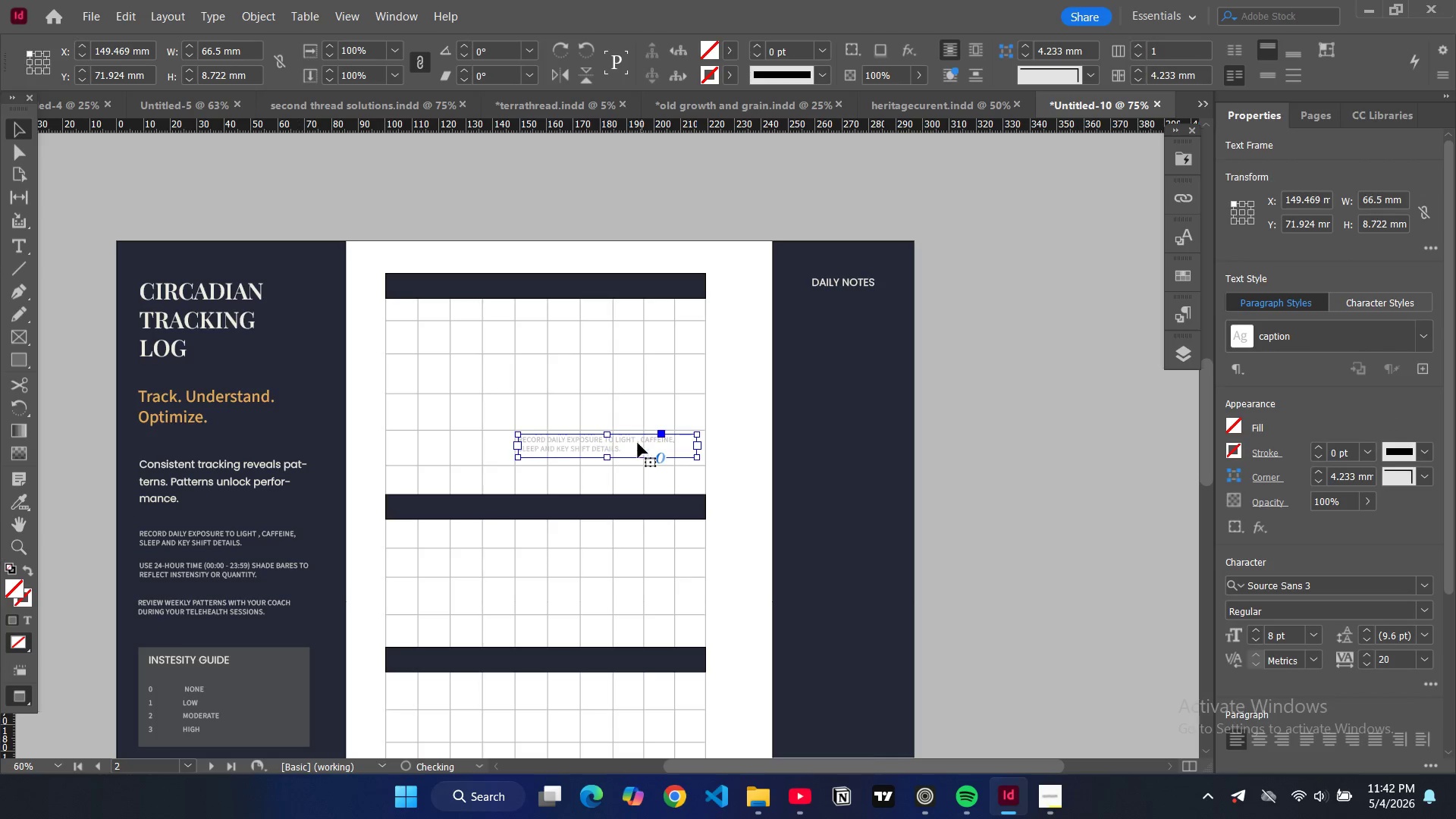 
left_click_drag(start_coordinate=[638, 443], to_coordinate=[911, 317])
 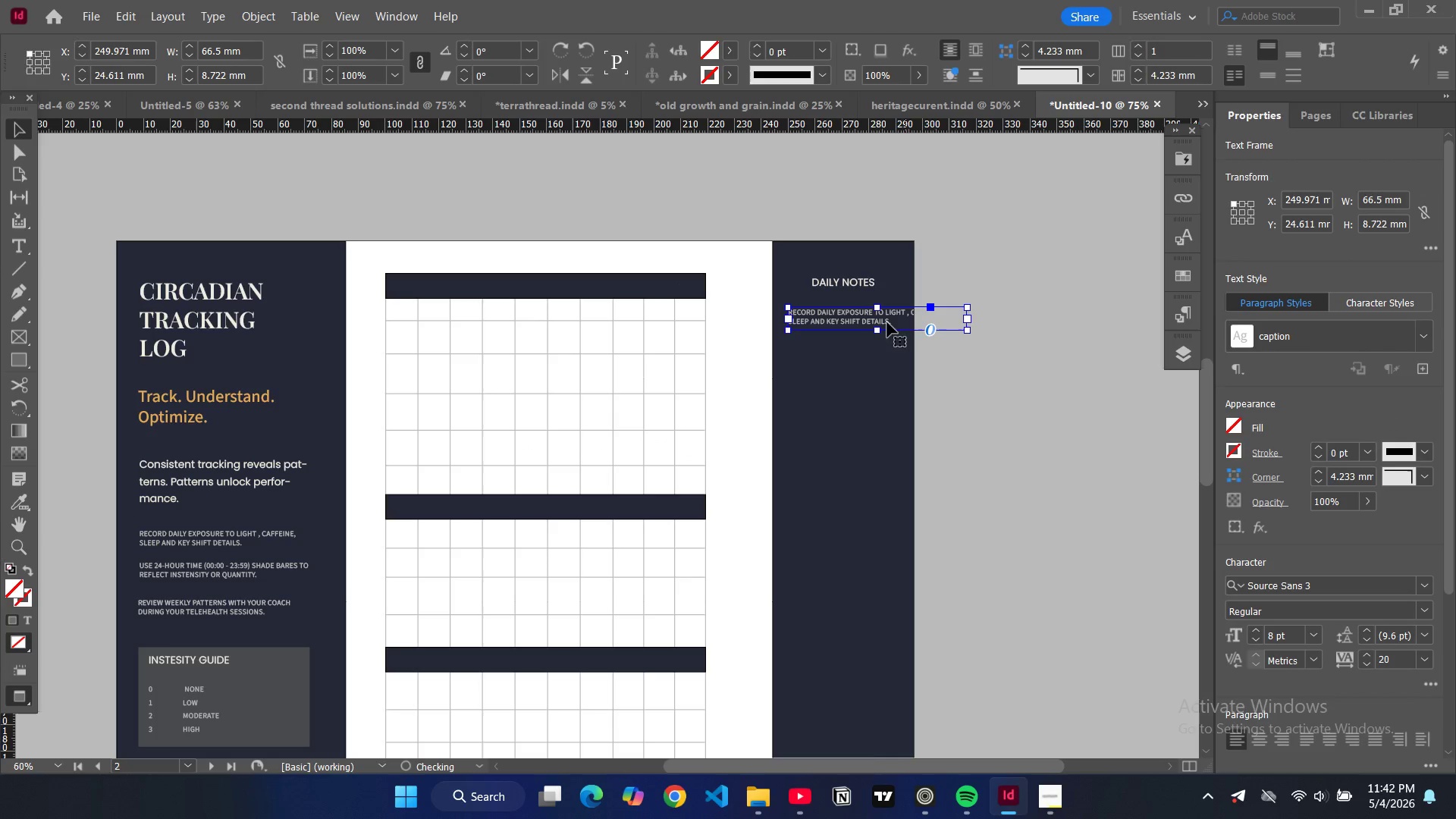 
double_click([887, 322])
 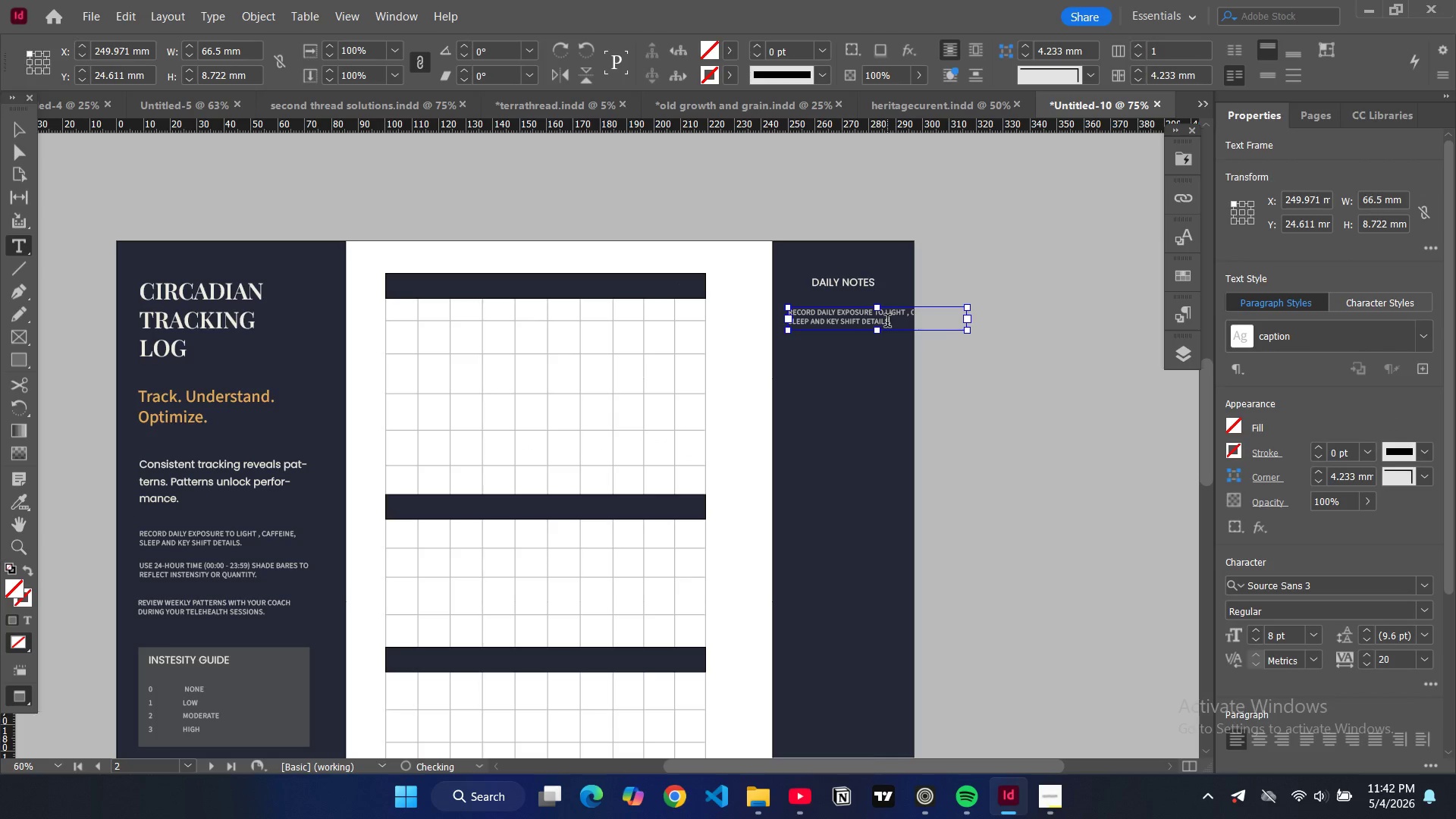 
key(Control+A)
 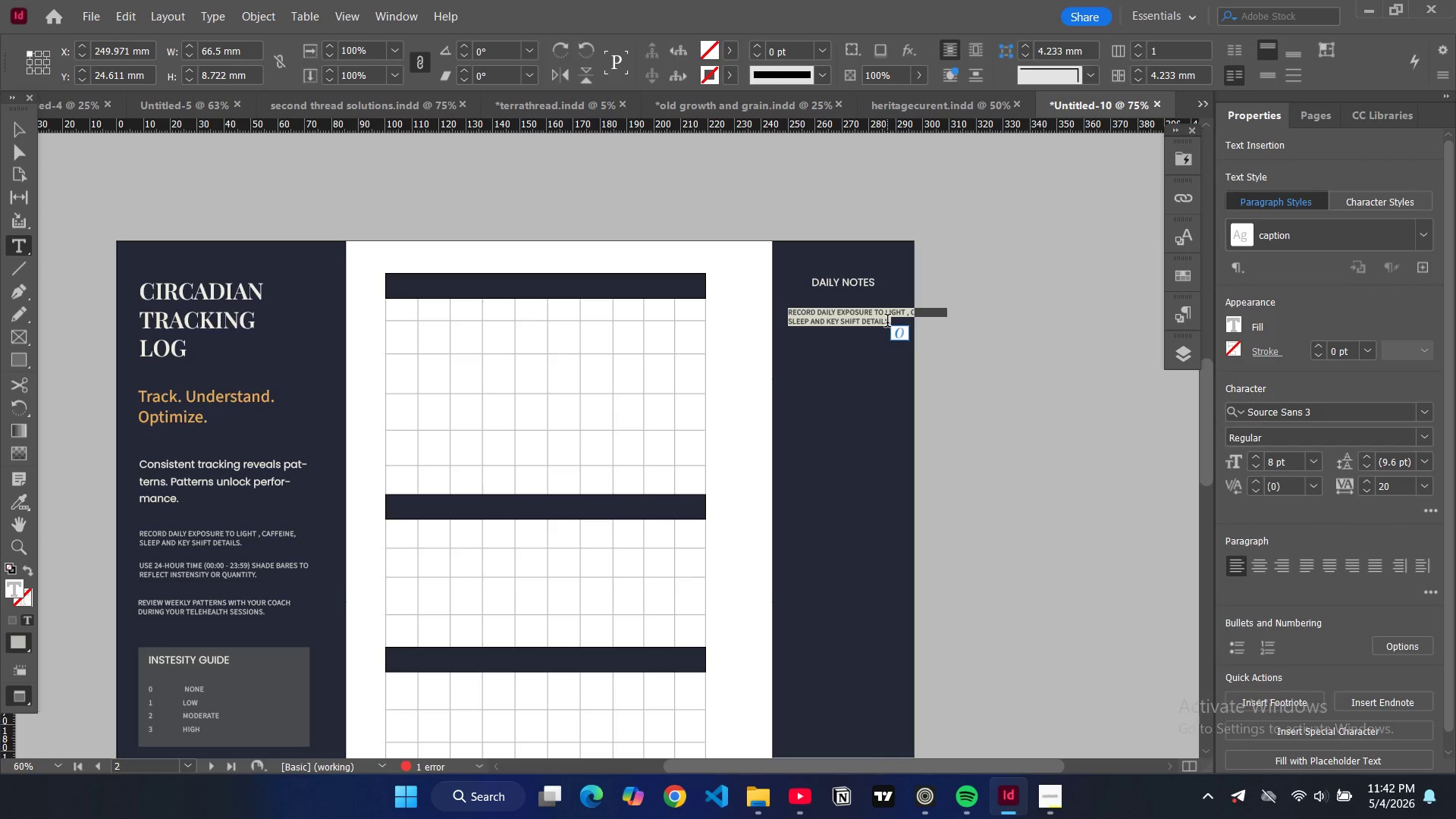 
type(how did you feel tof)
key(Backspace)
type(day?)
 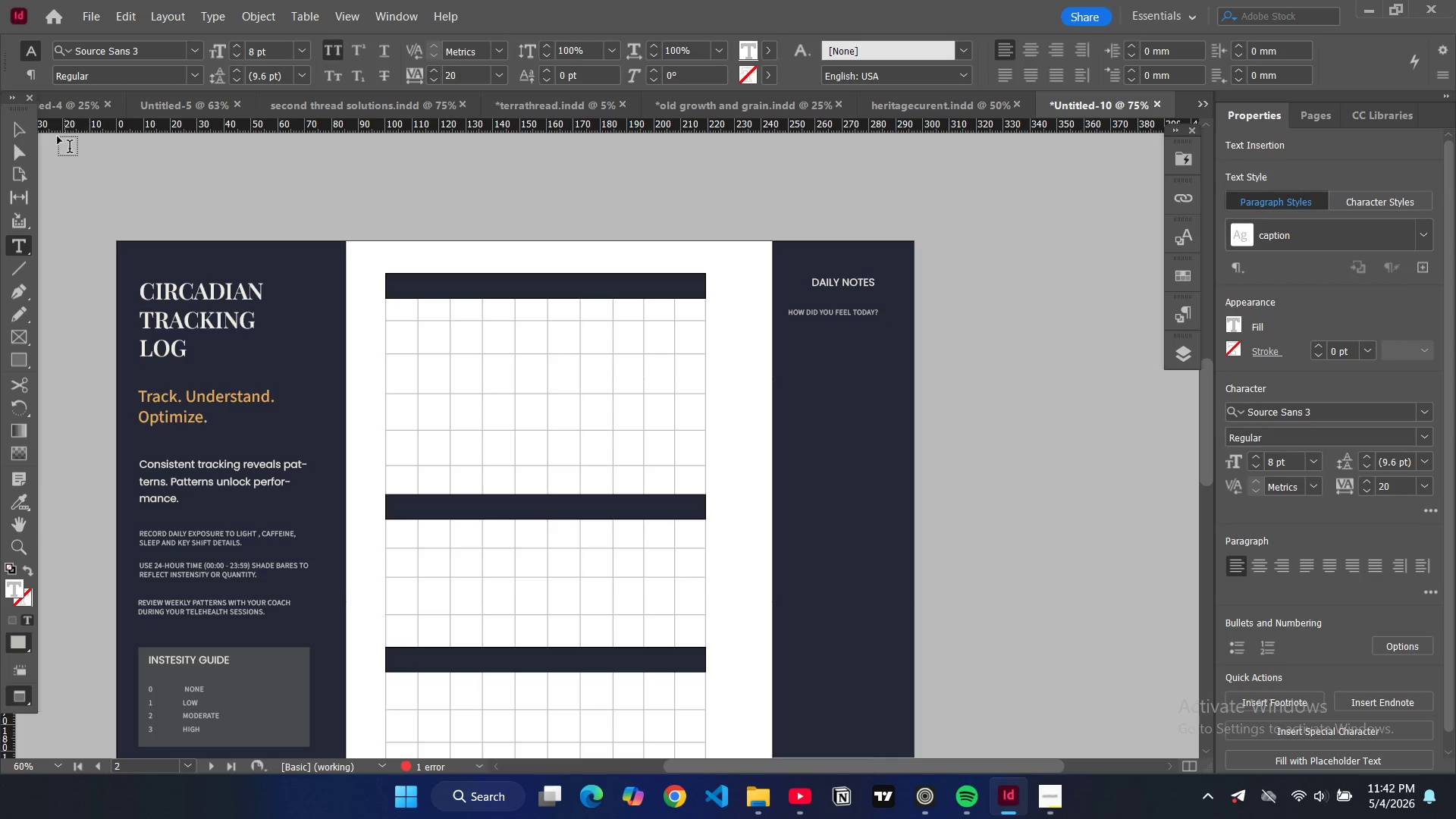 
left_click([17, 128])
 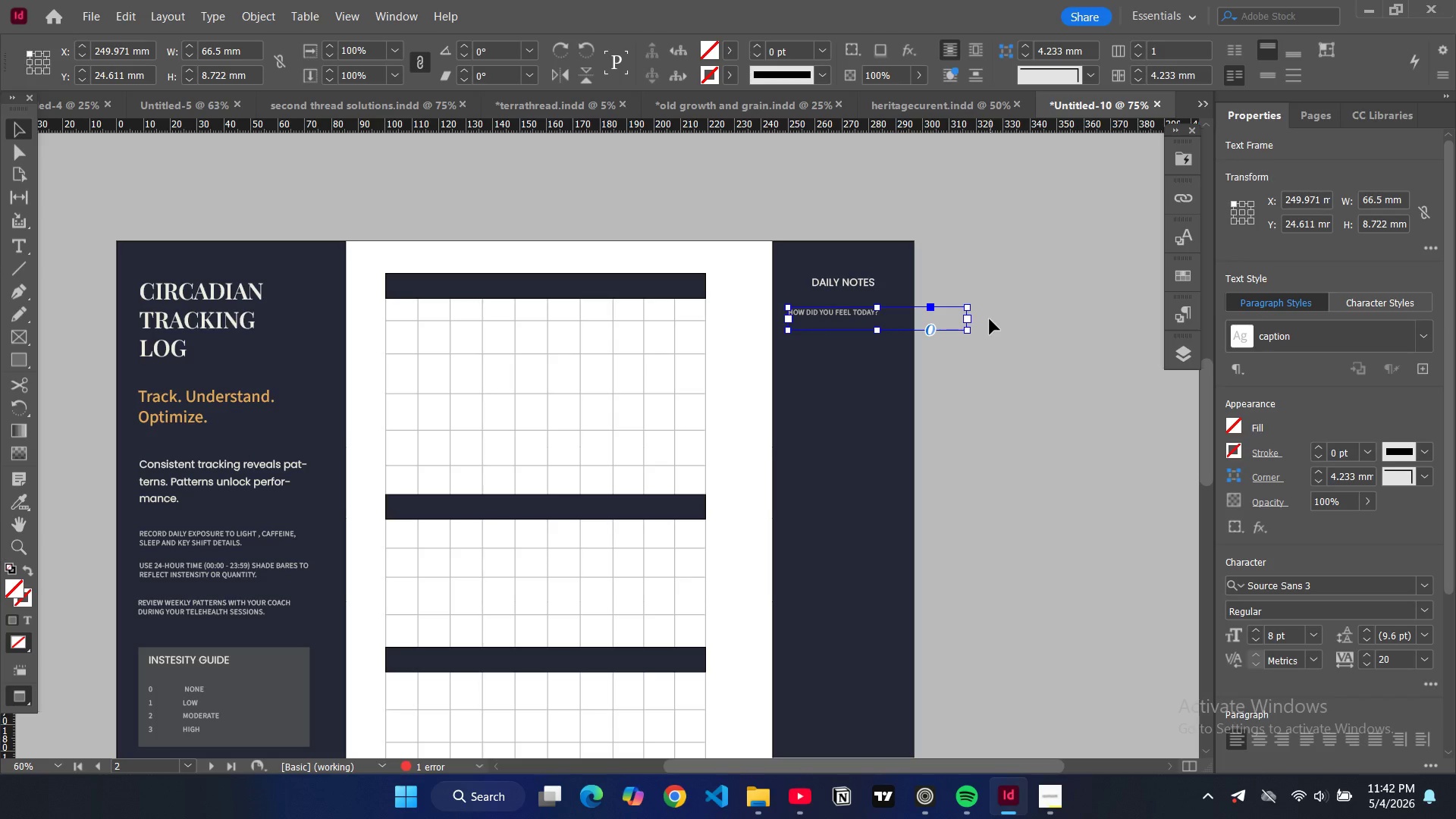 
left_click_drag(start_coordinate=[968, 319], to_coordinate=[885, 319])
 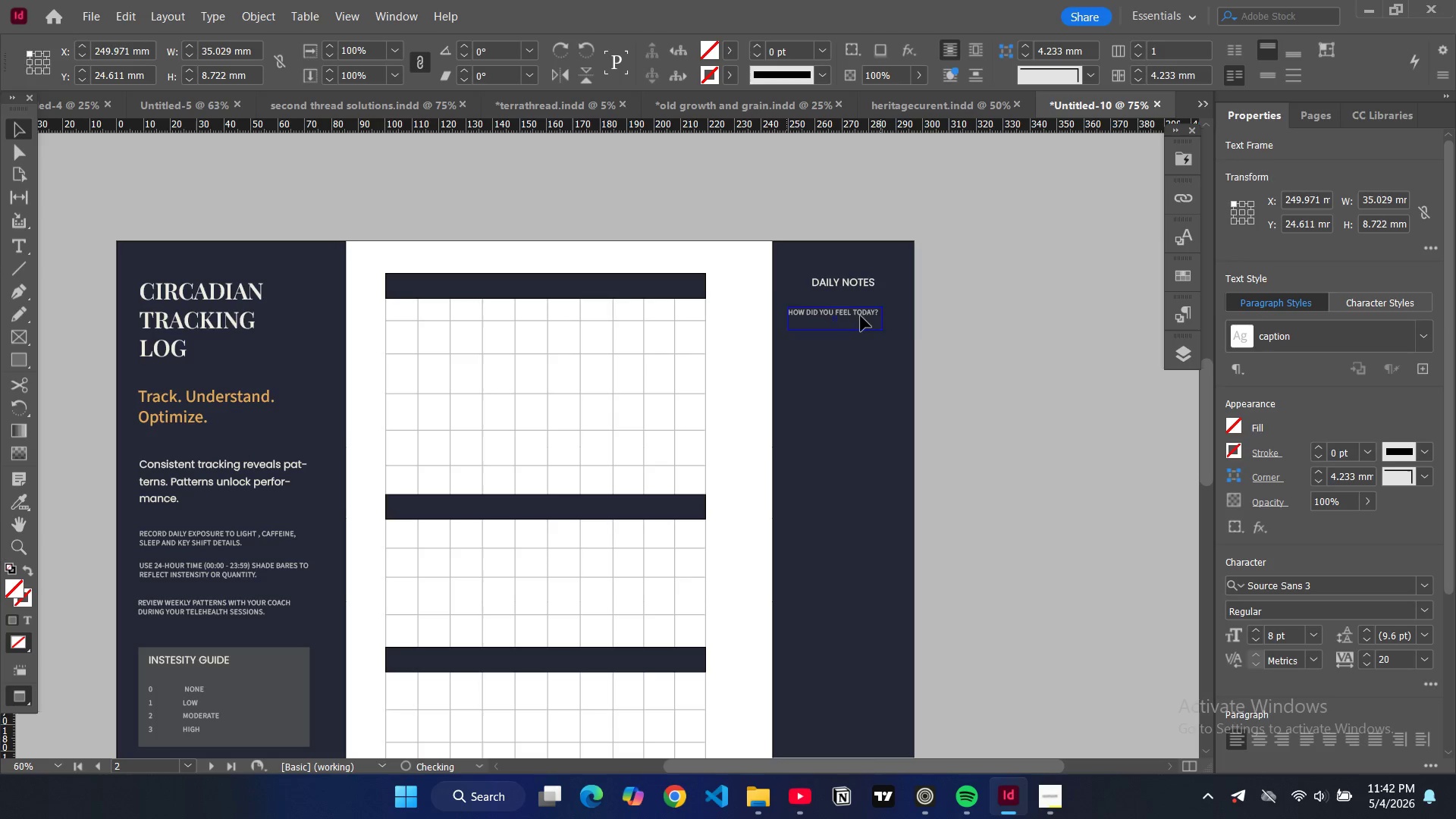 
left_click_drag(start_coordinate=[852, 316], to_coordinate=[858, 318])
 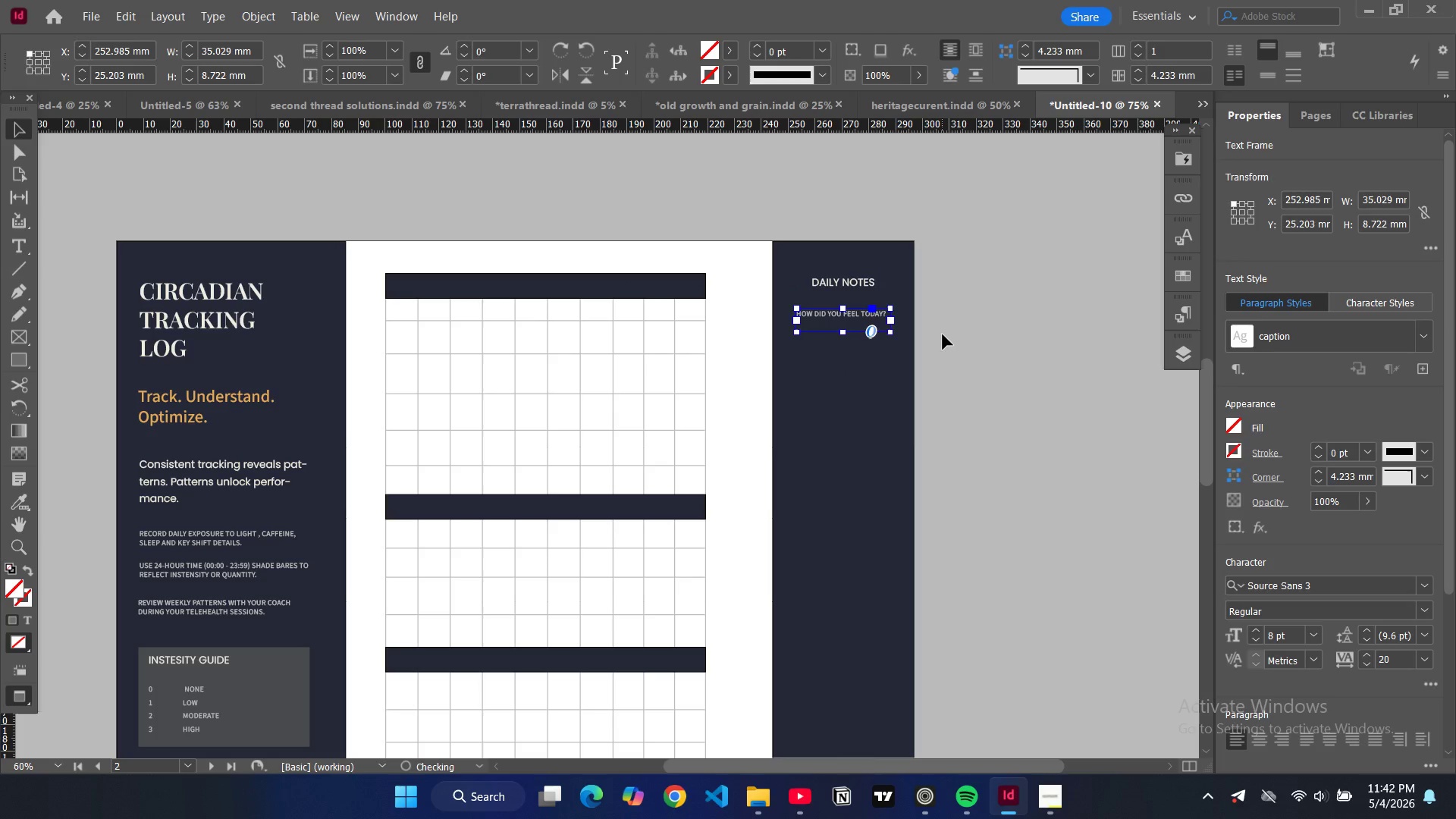 
left_click([943, 334])
 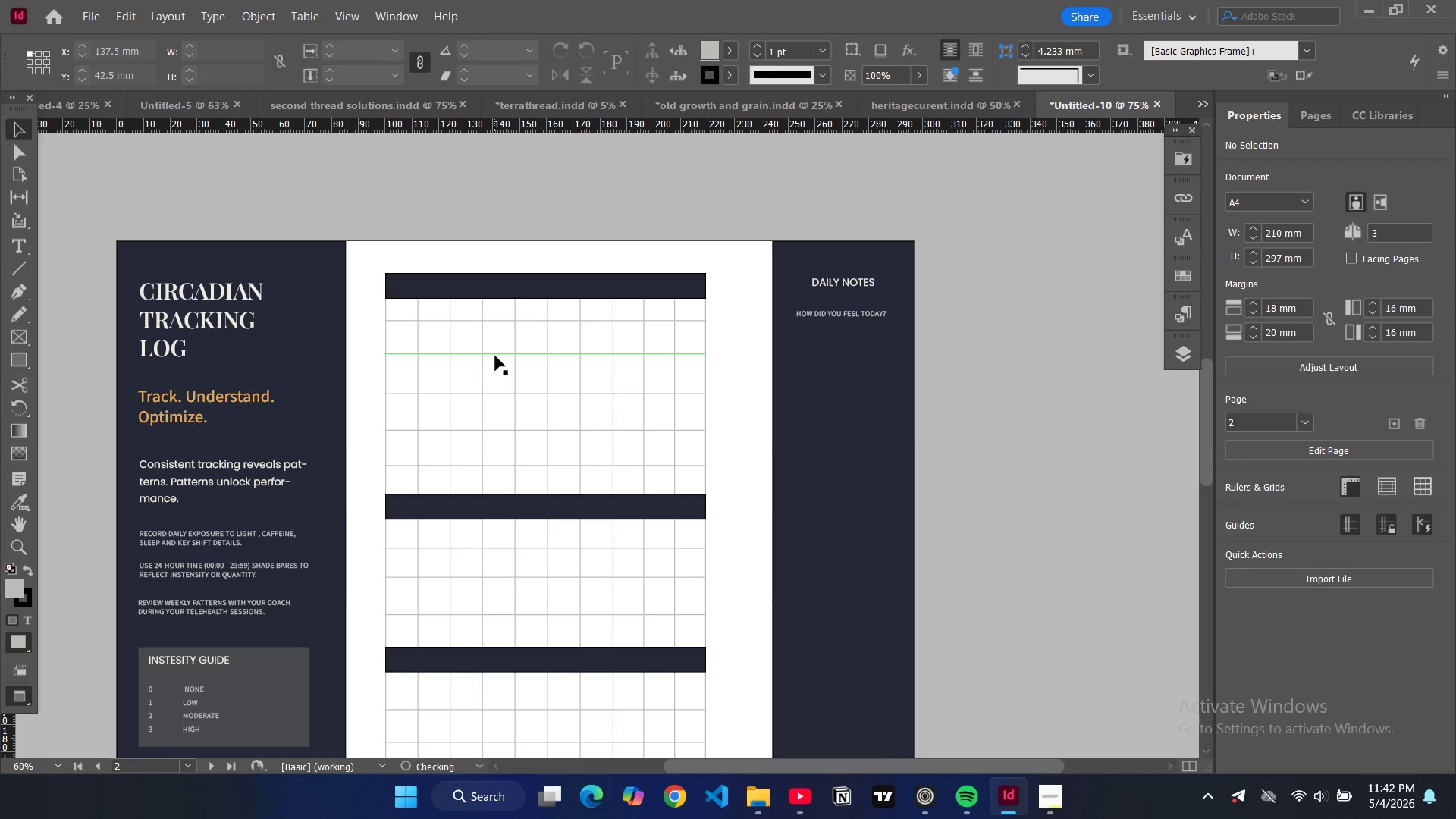 
left_click([495, 355])
 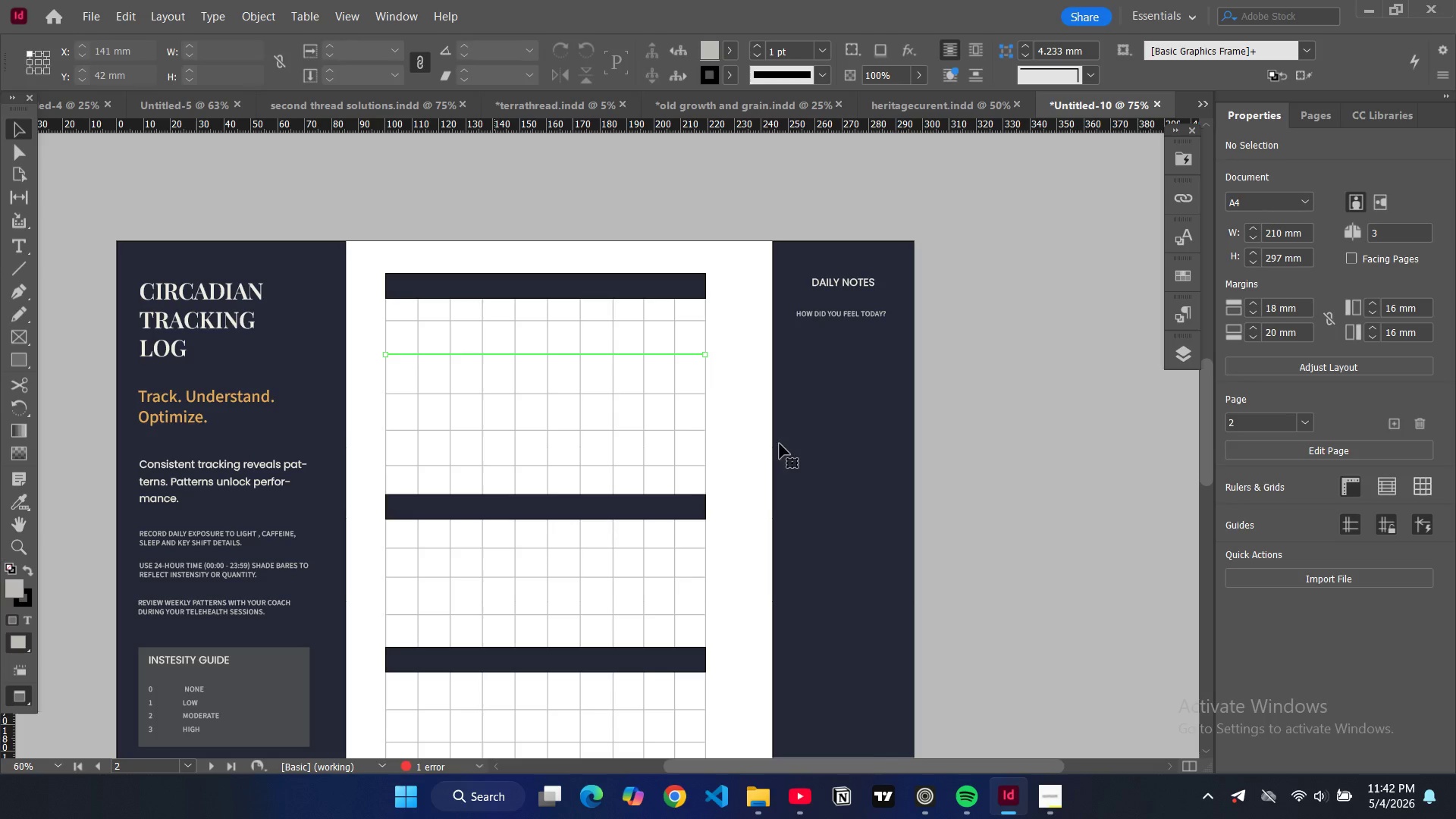 
key(Control+C)
 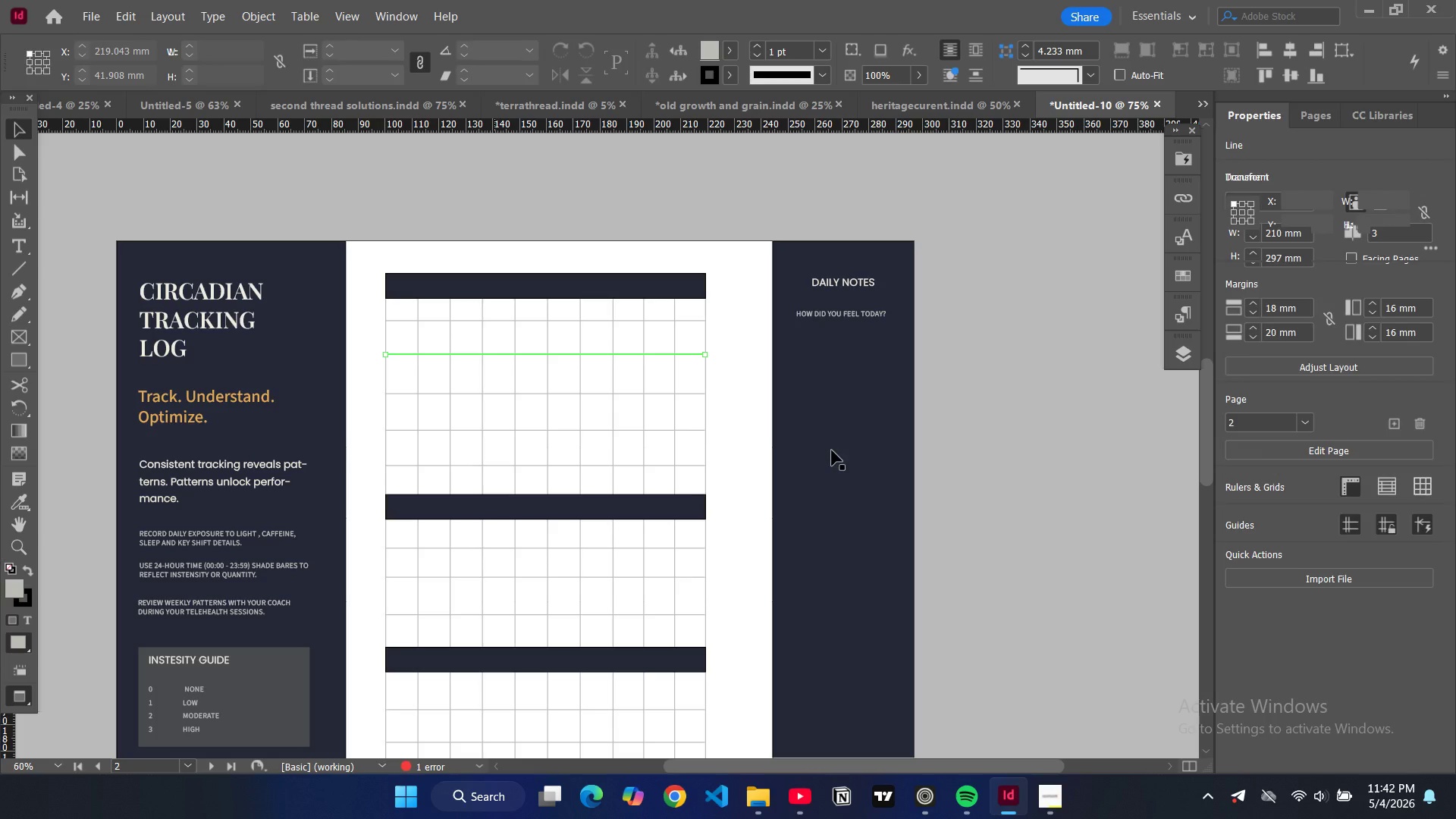 
key(Control+V)
 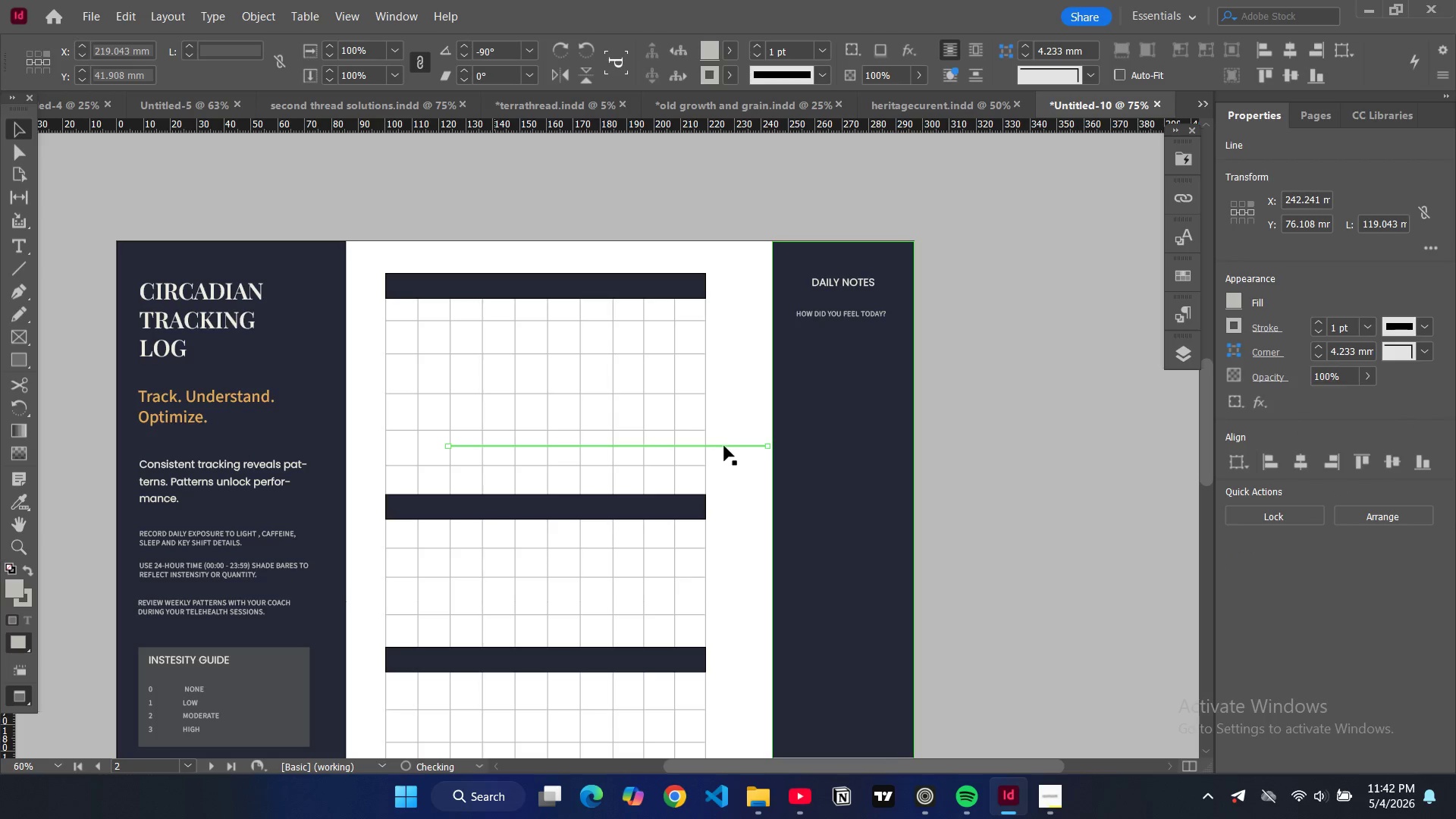 
left_click_drag(start_coordinate=[724, 446], to_coordinate=[1062, 359])
 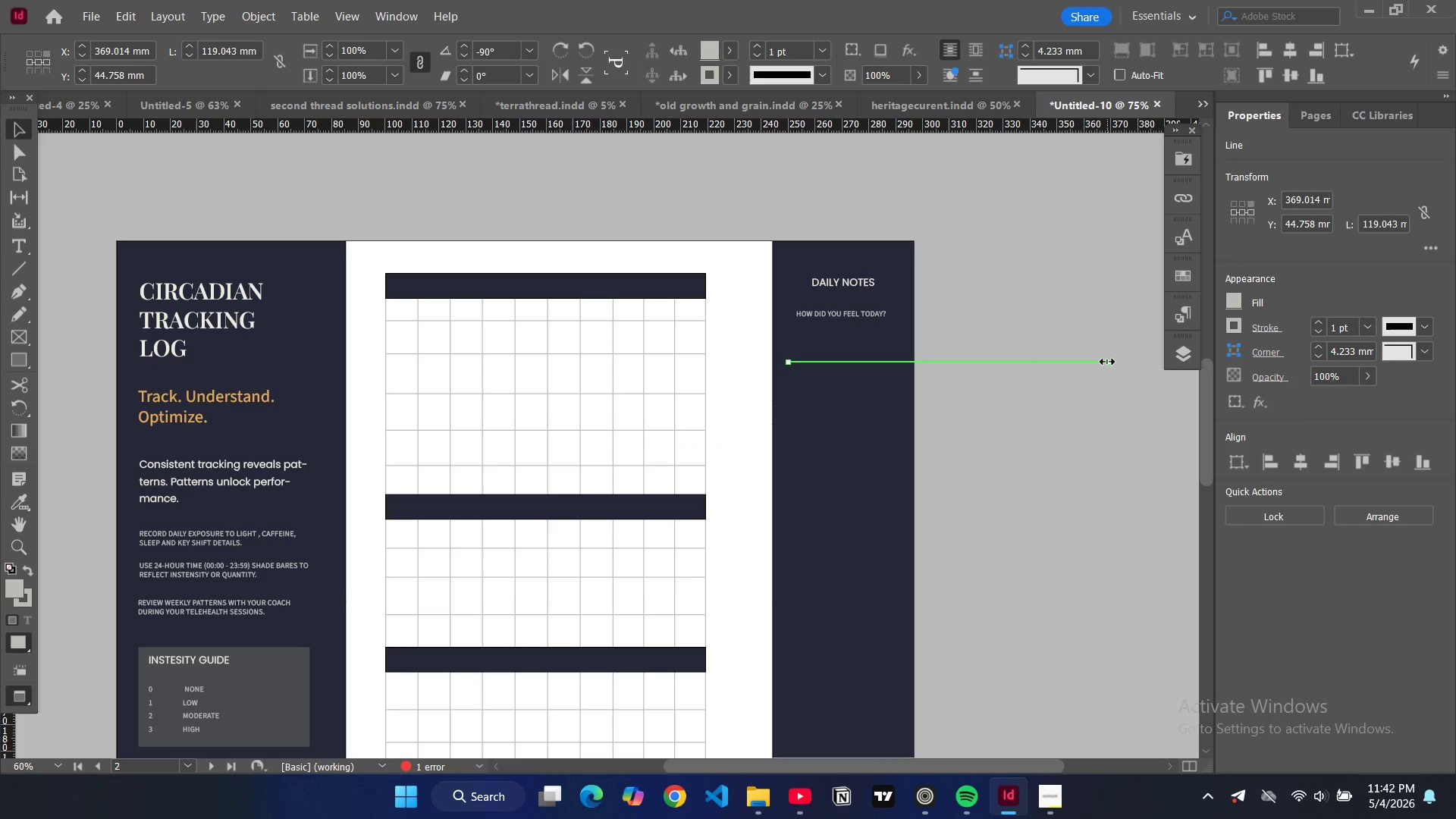 
left_click_drag(start_coordinate=[1107, 362], to_coordinate=[883, 353])
 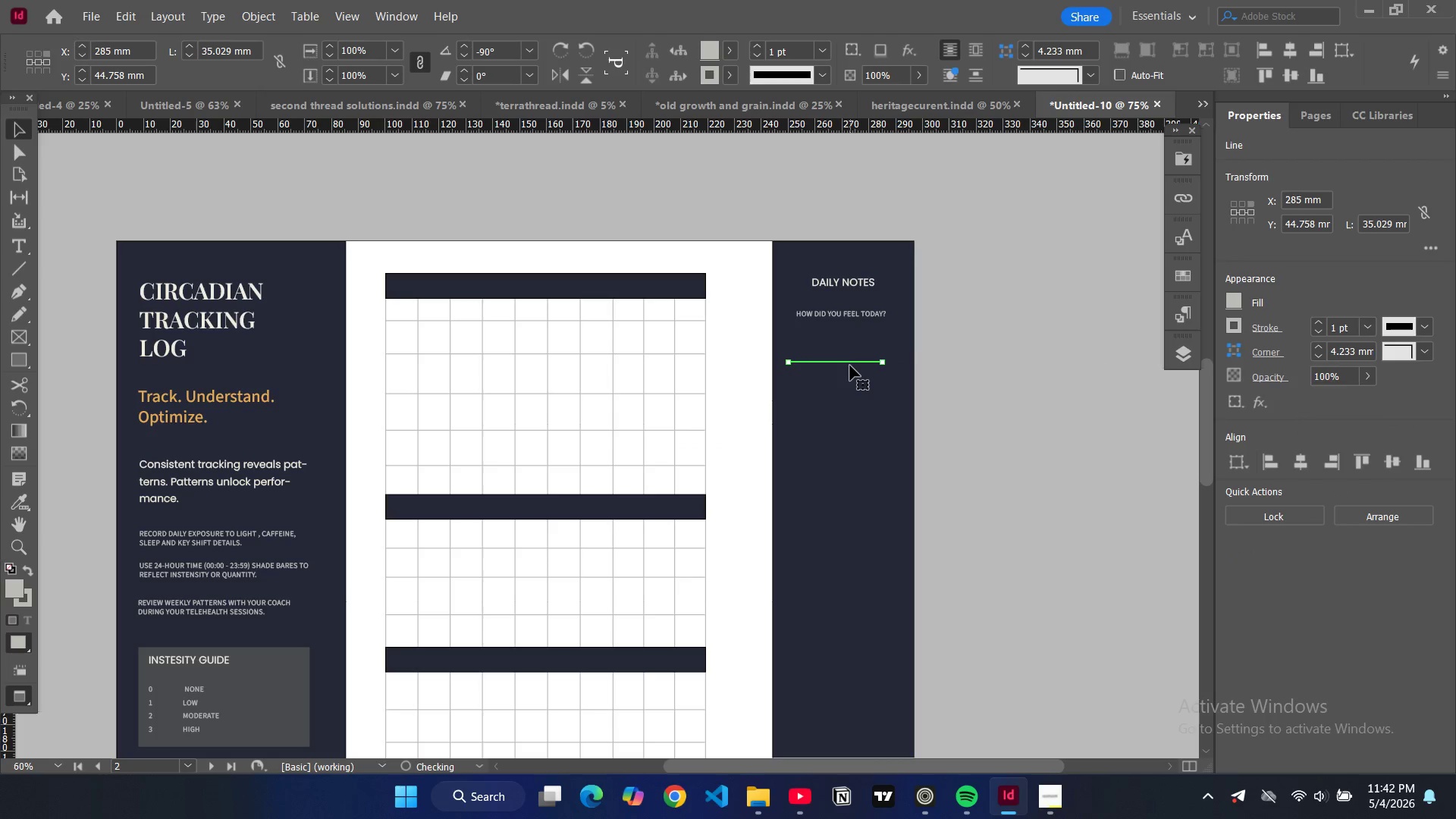 
left_click_drag(start_coordinate=[849, 365], to_coordinate=[855, 350])
 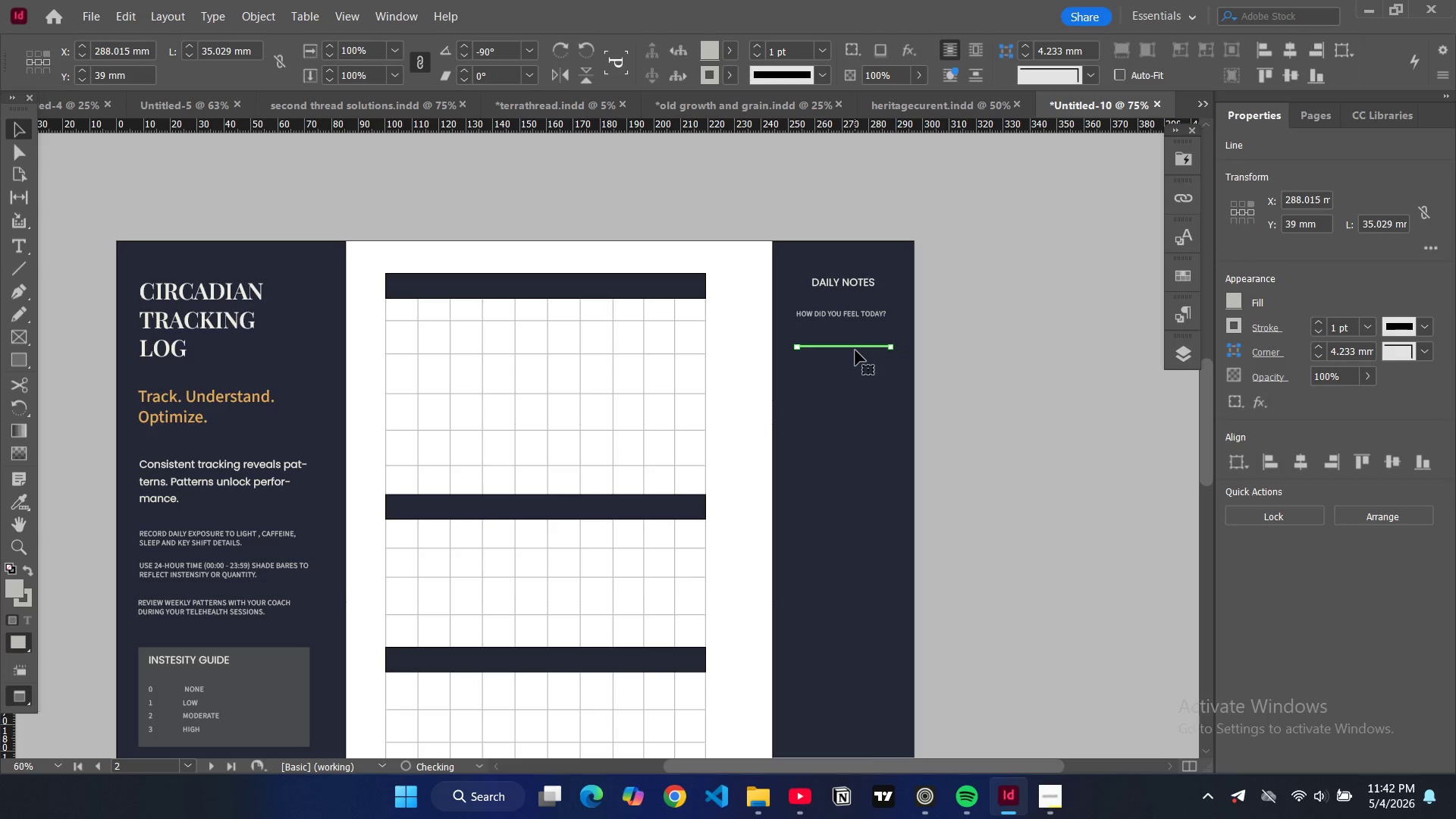 
key(Control+C)
 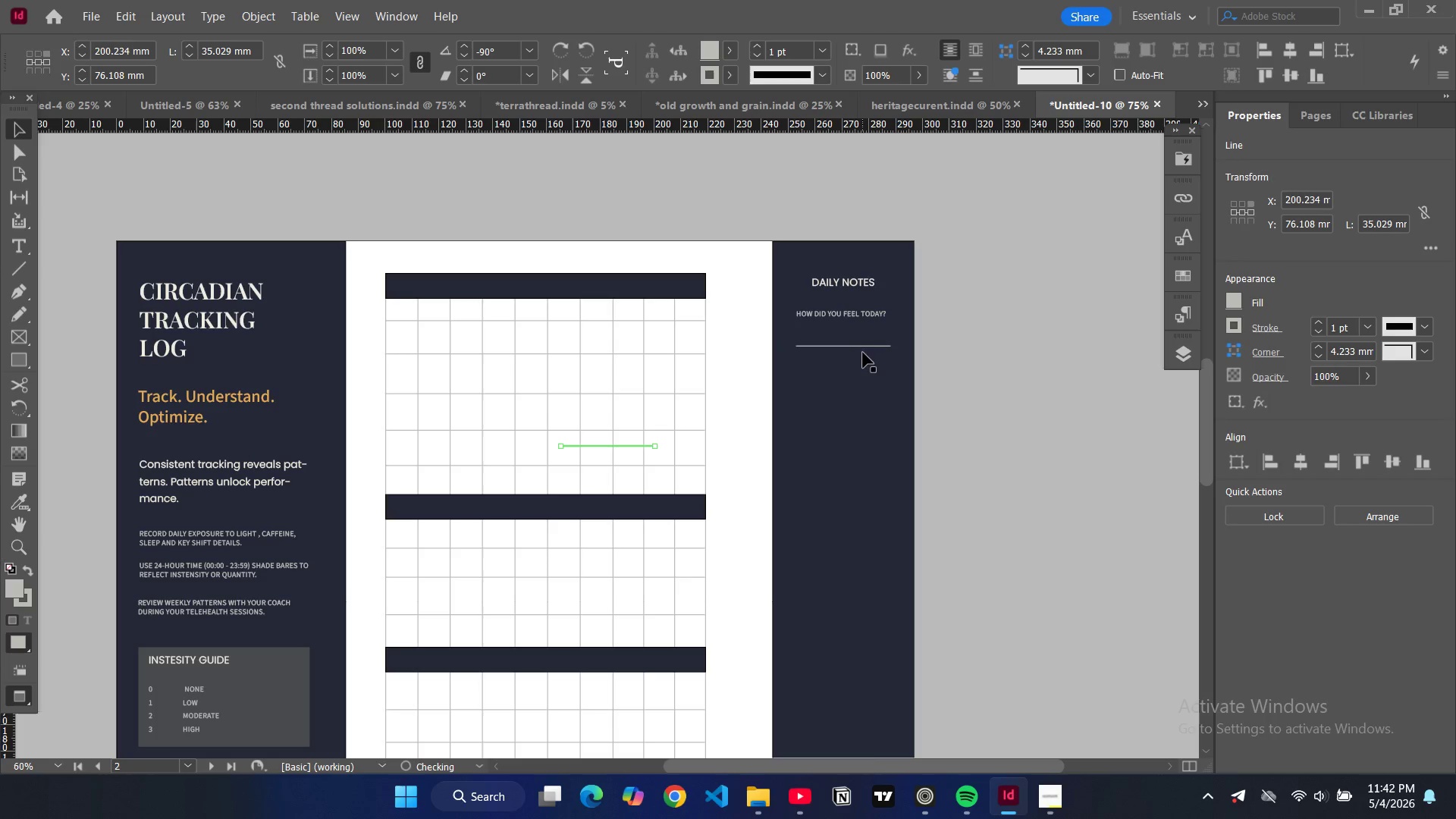 
key(Control+V)
 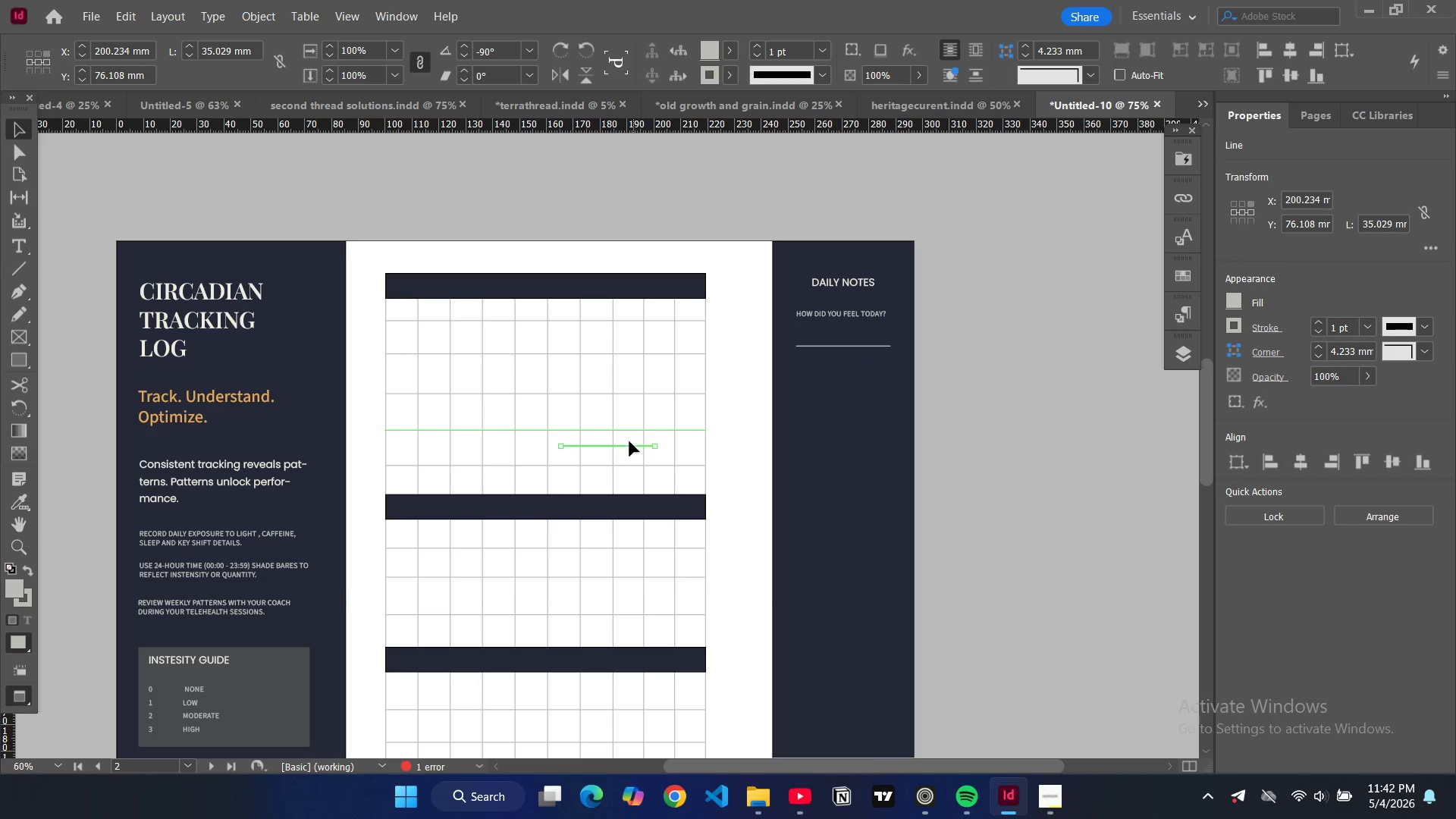 
left_click_drag(start_coordinate=[628, 447], to_coordinate=[866, 370])
 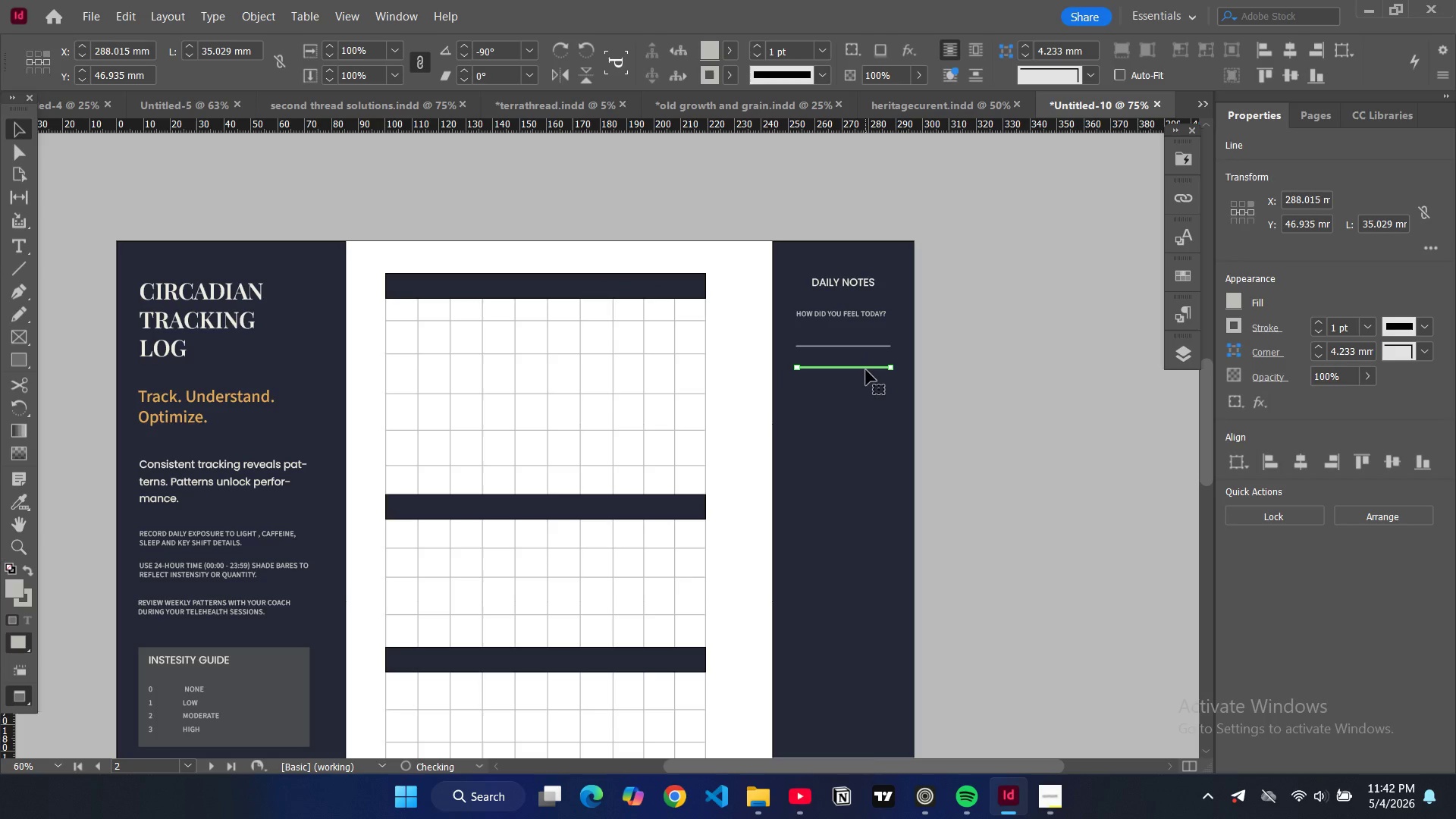 
key(Control+V)
 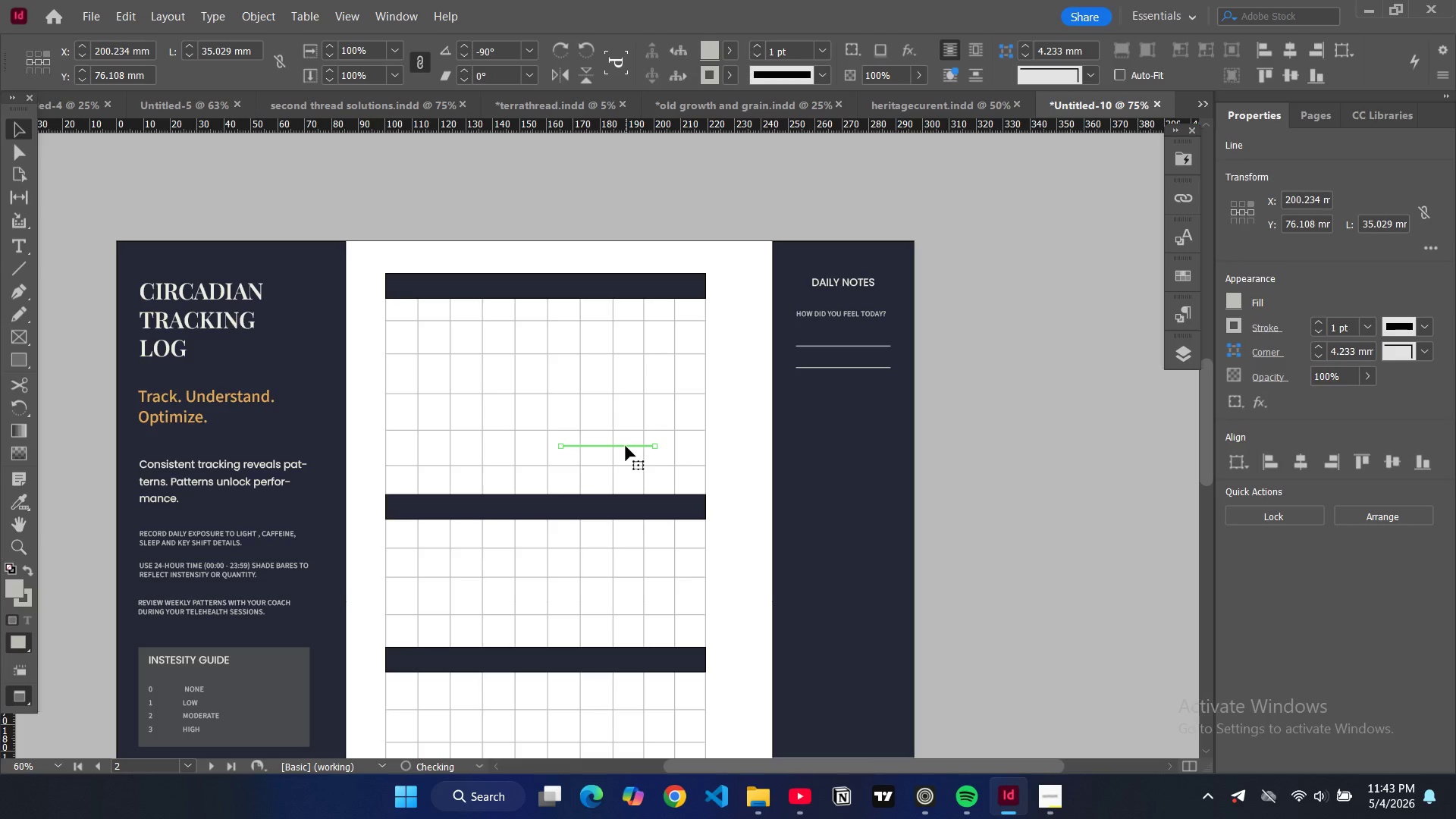 
left_click_drag(start_coordinate=[626, 446], to_coordinate=[863, 392])
 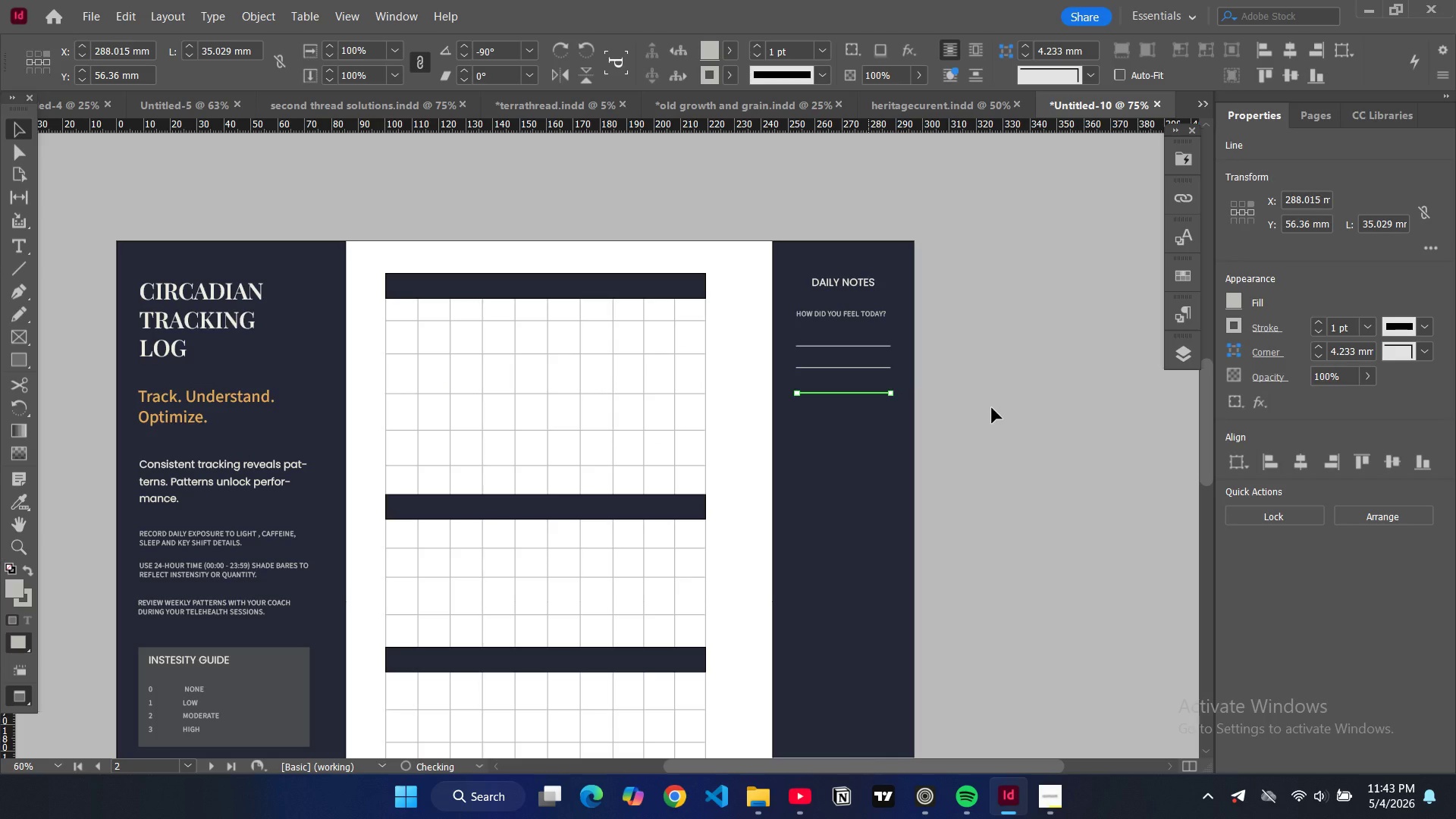 
left_click([992, 408])
 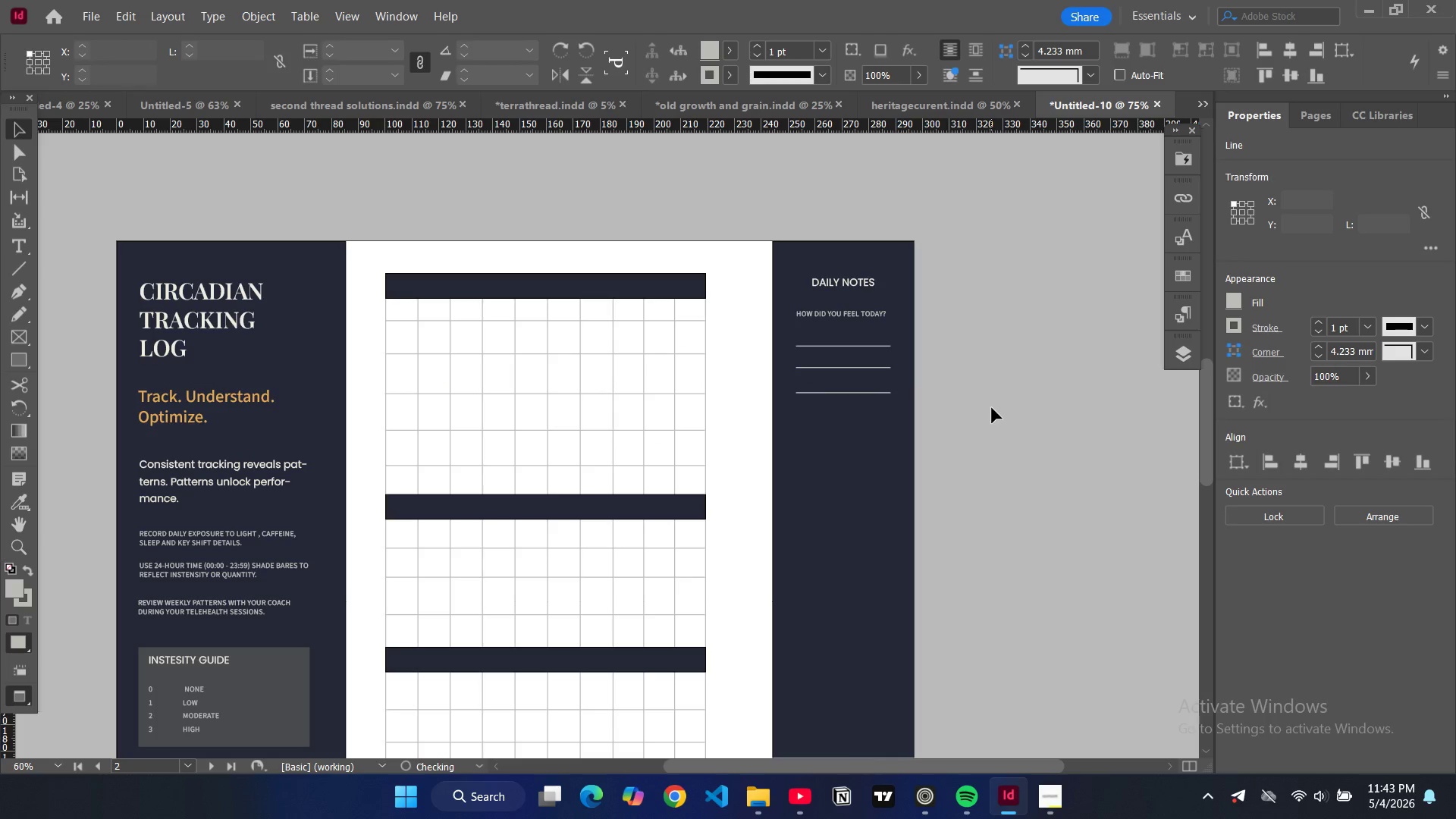 
key(Control+V)
 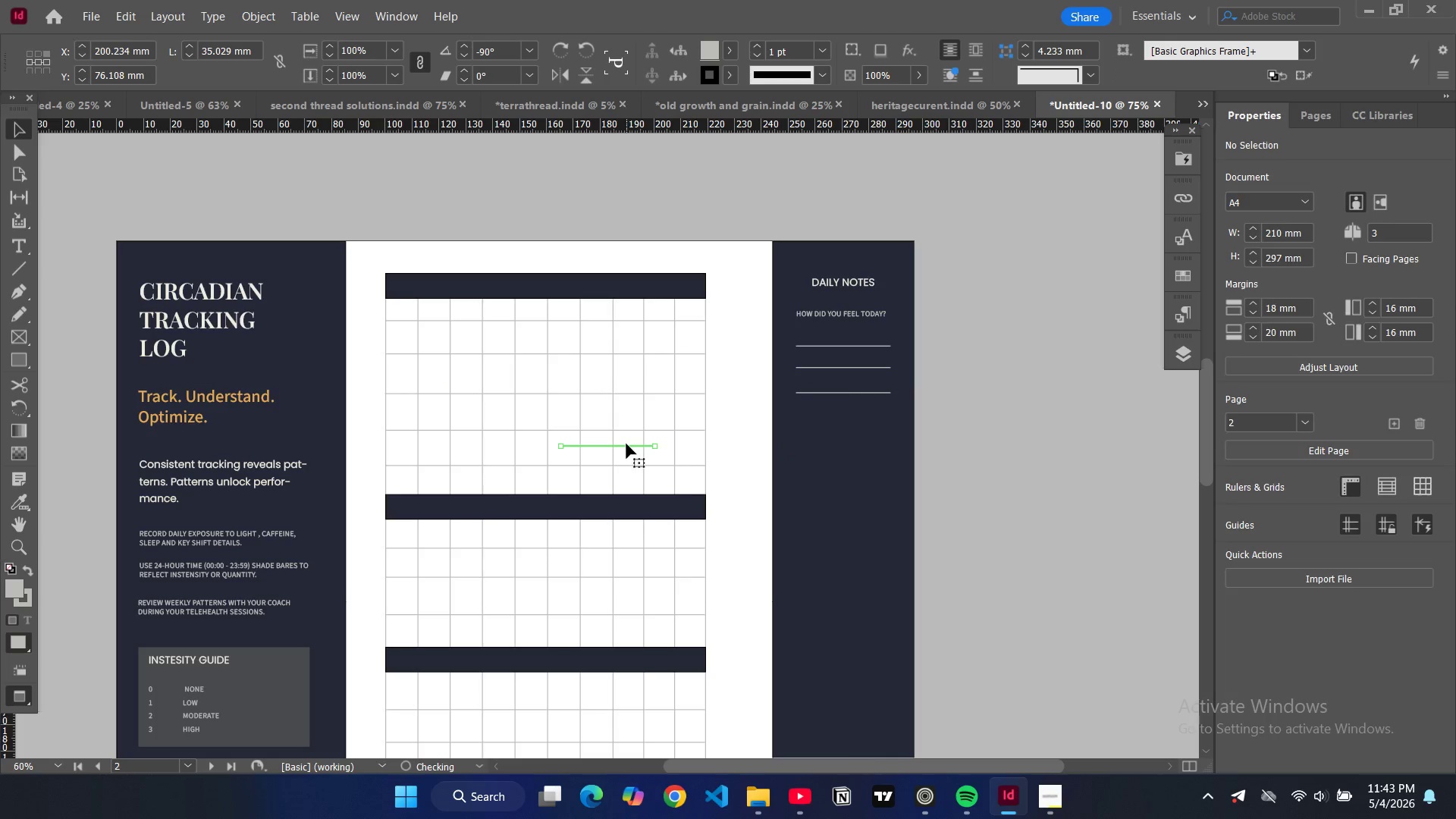 
left_click_drag(start_coordinate=[626, 444], to_coordinate=[860, 414])
 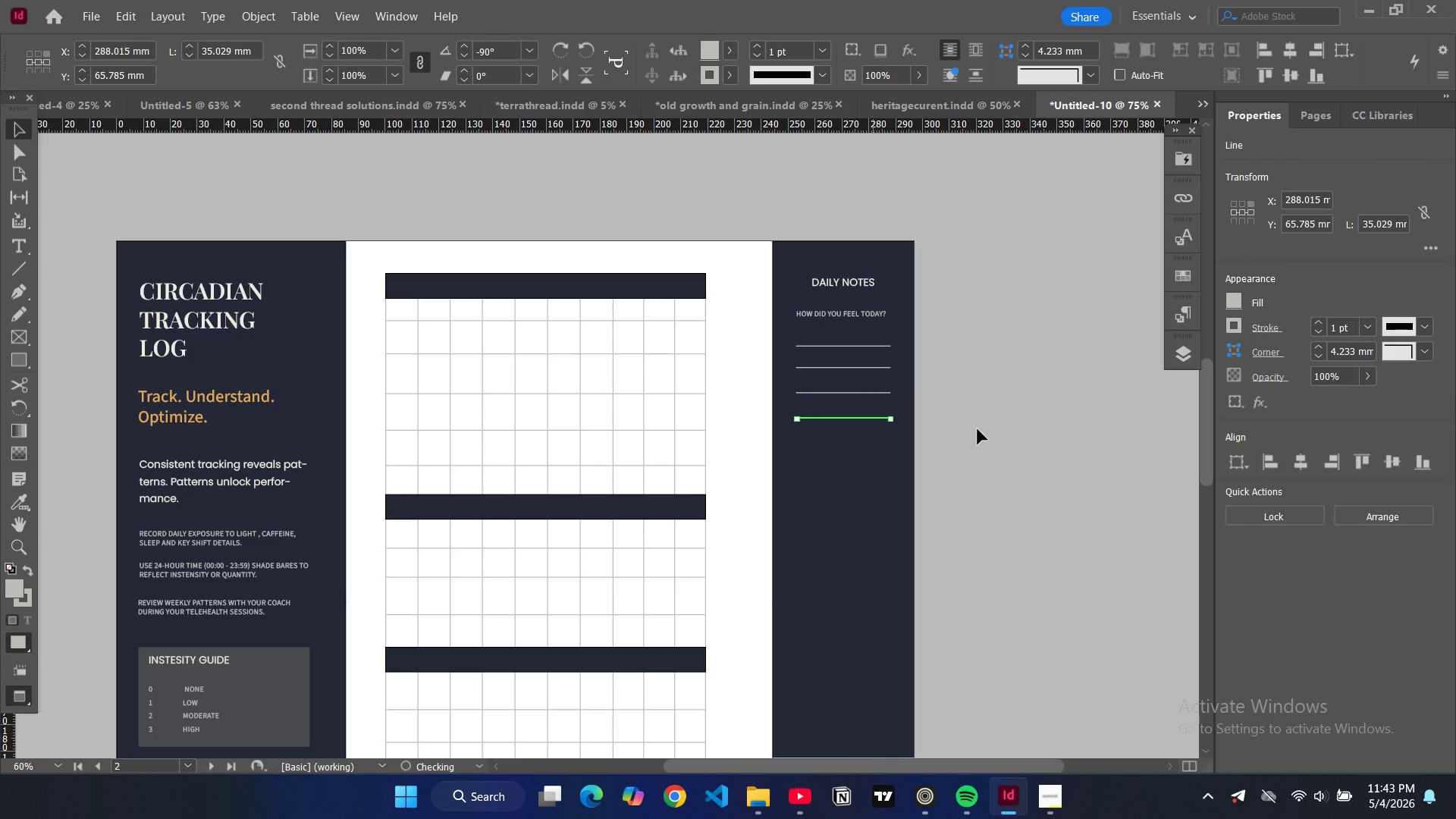 
left_click([977, 429])
 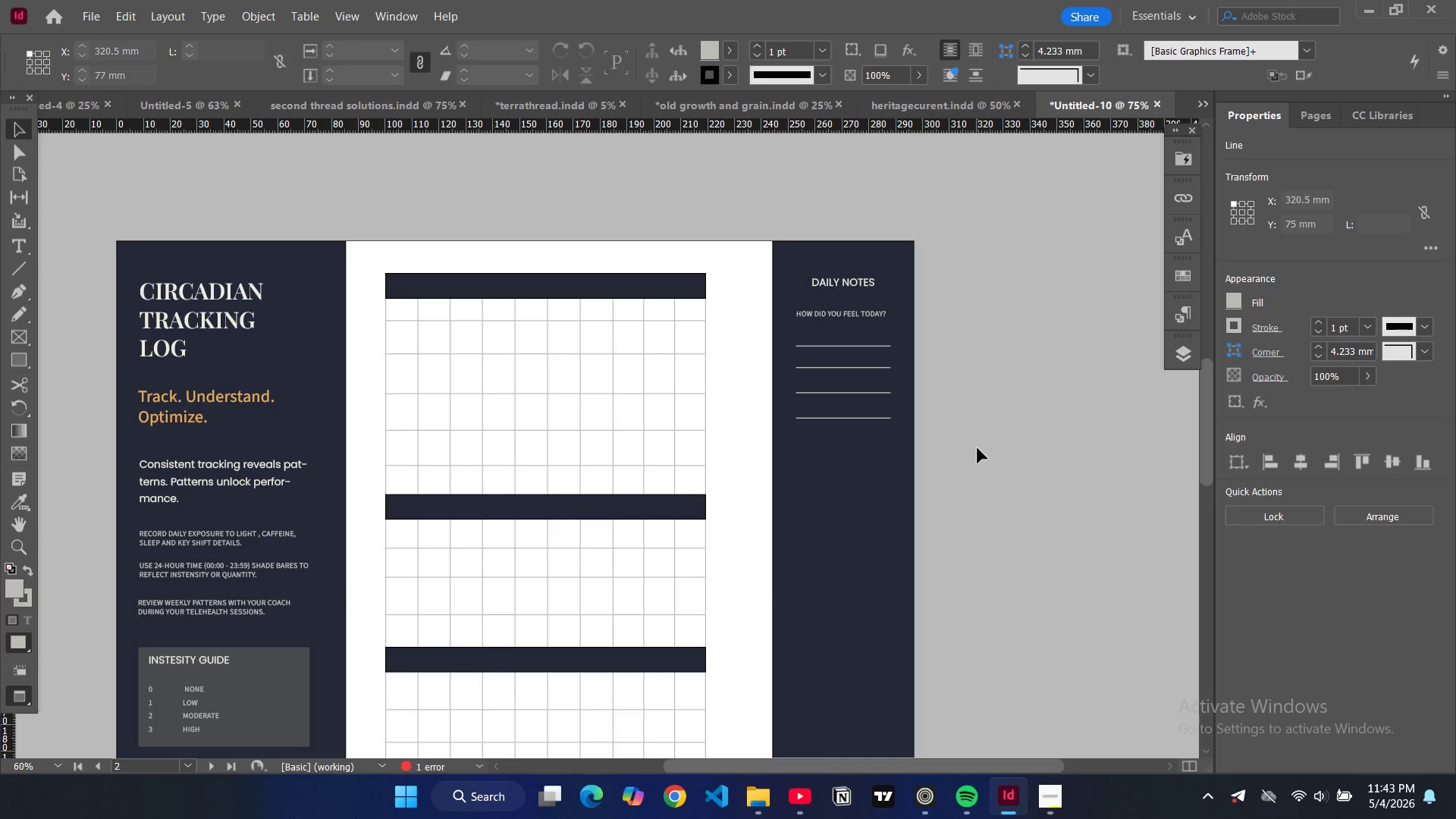 
scroll: coordinate [977, 448], scroll_direction: down, amount: 1.0
 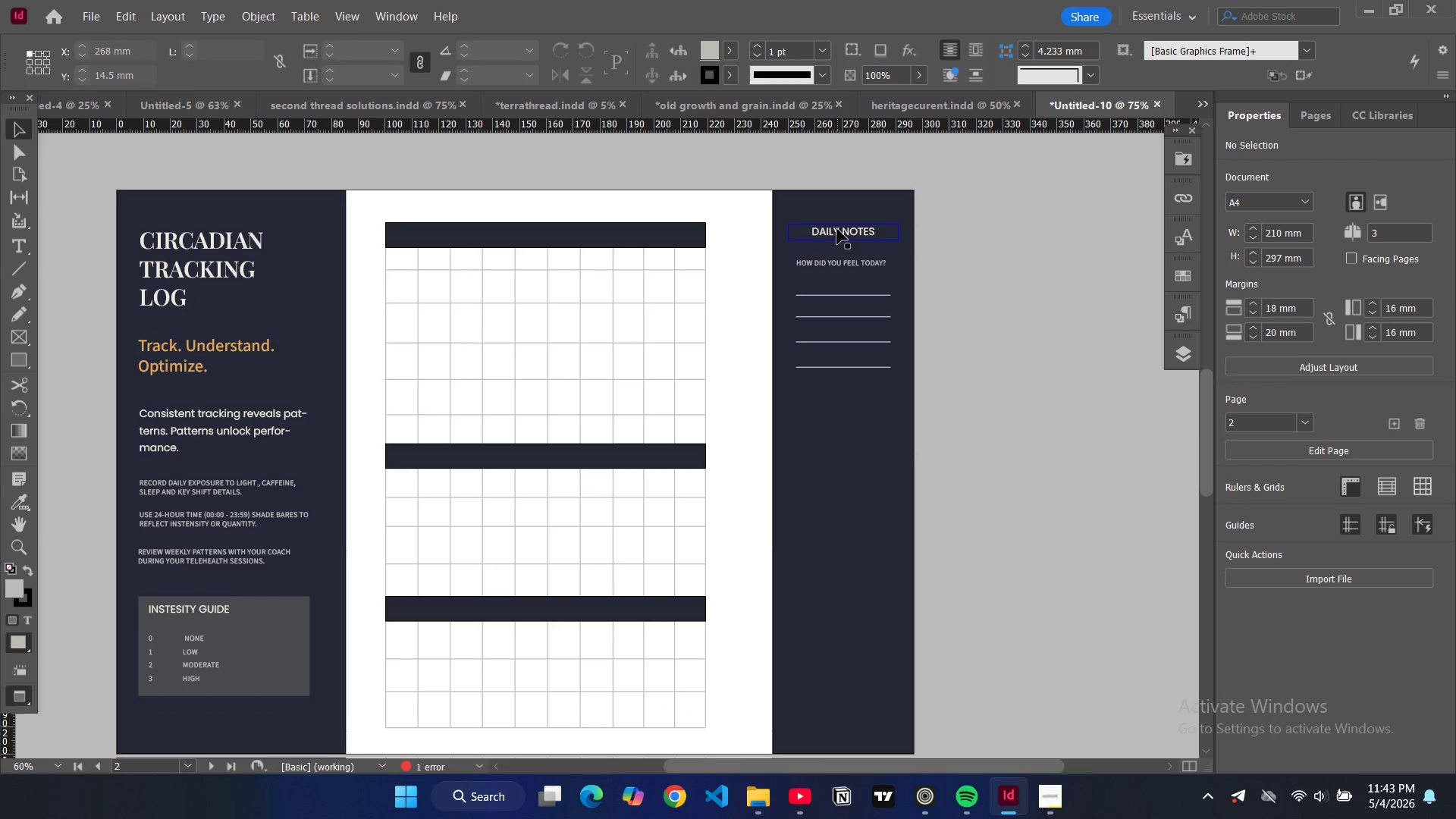 
left_click([837, 229])
 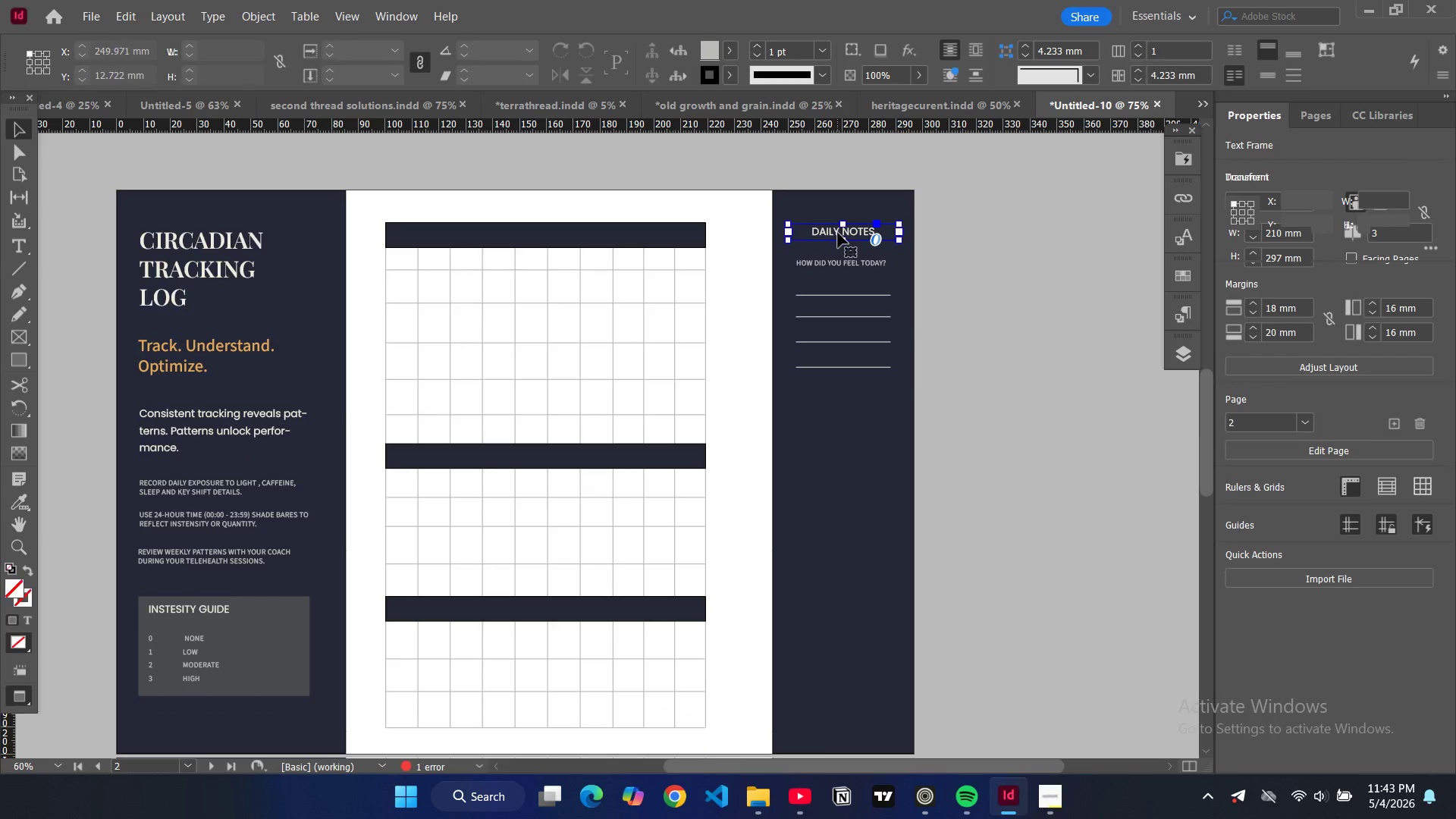 
key(Control+C)
 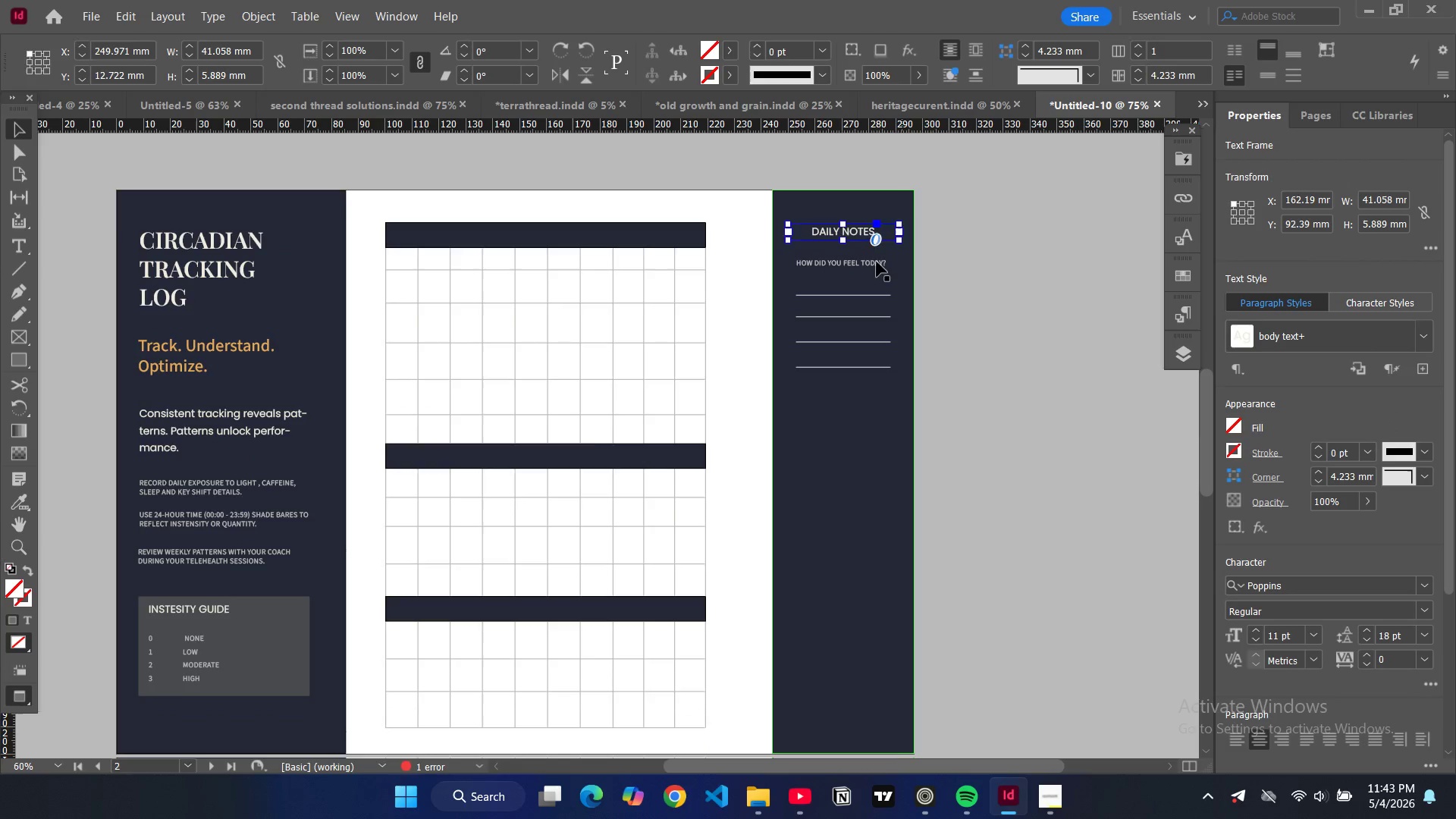 
key(Control+V)
 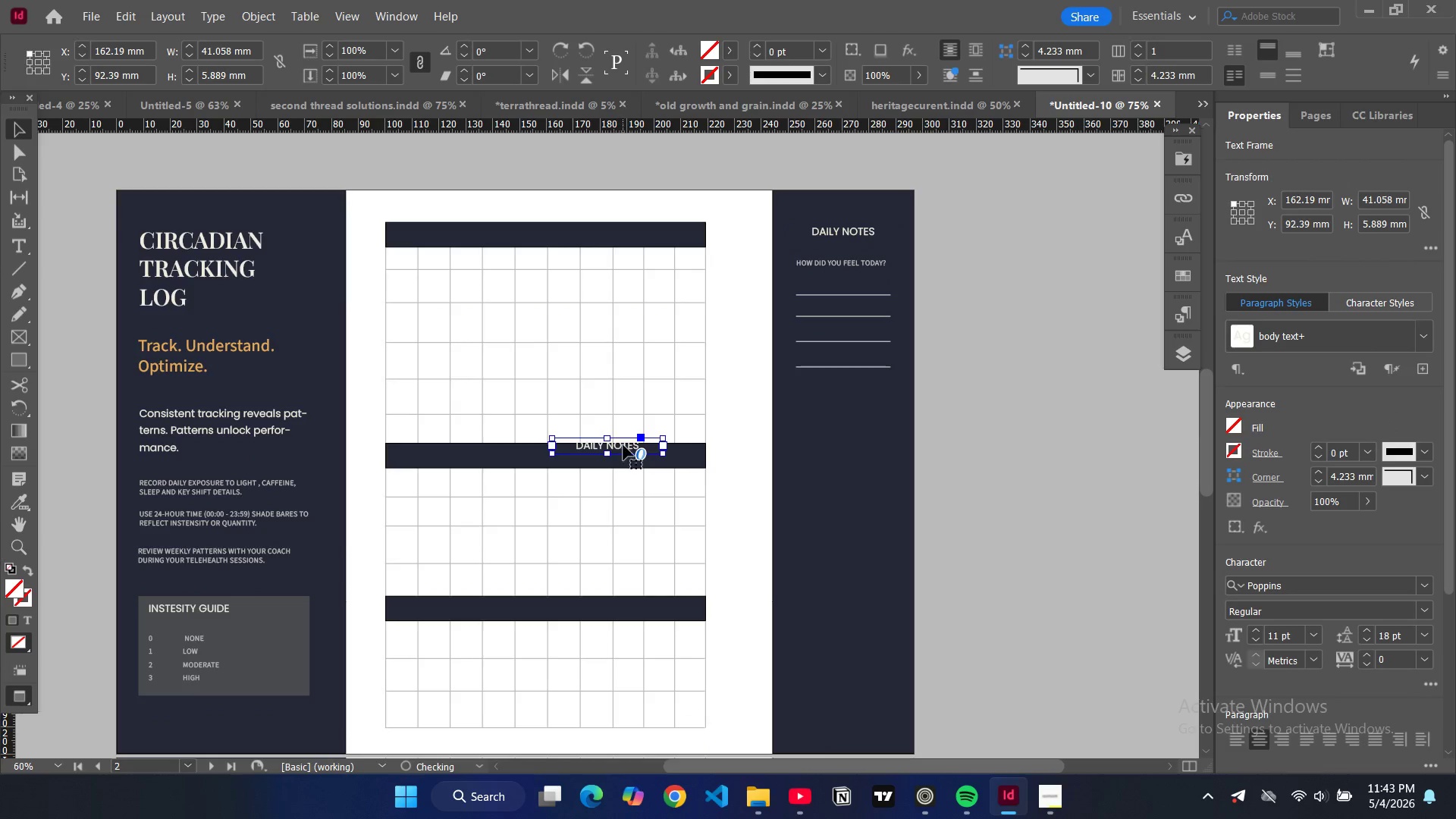 
left_click_drag(start_coordinate=[623, 445], to_coordinate=[814, 435])
 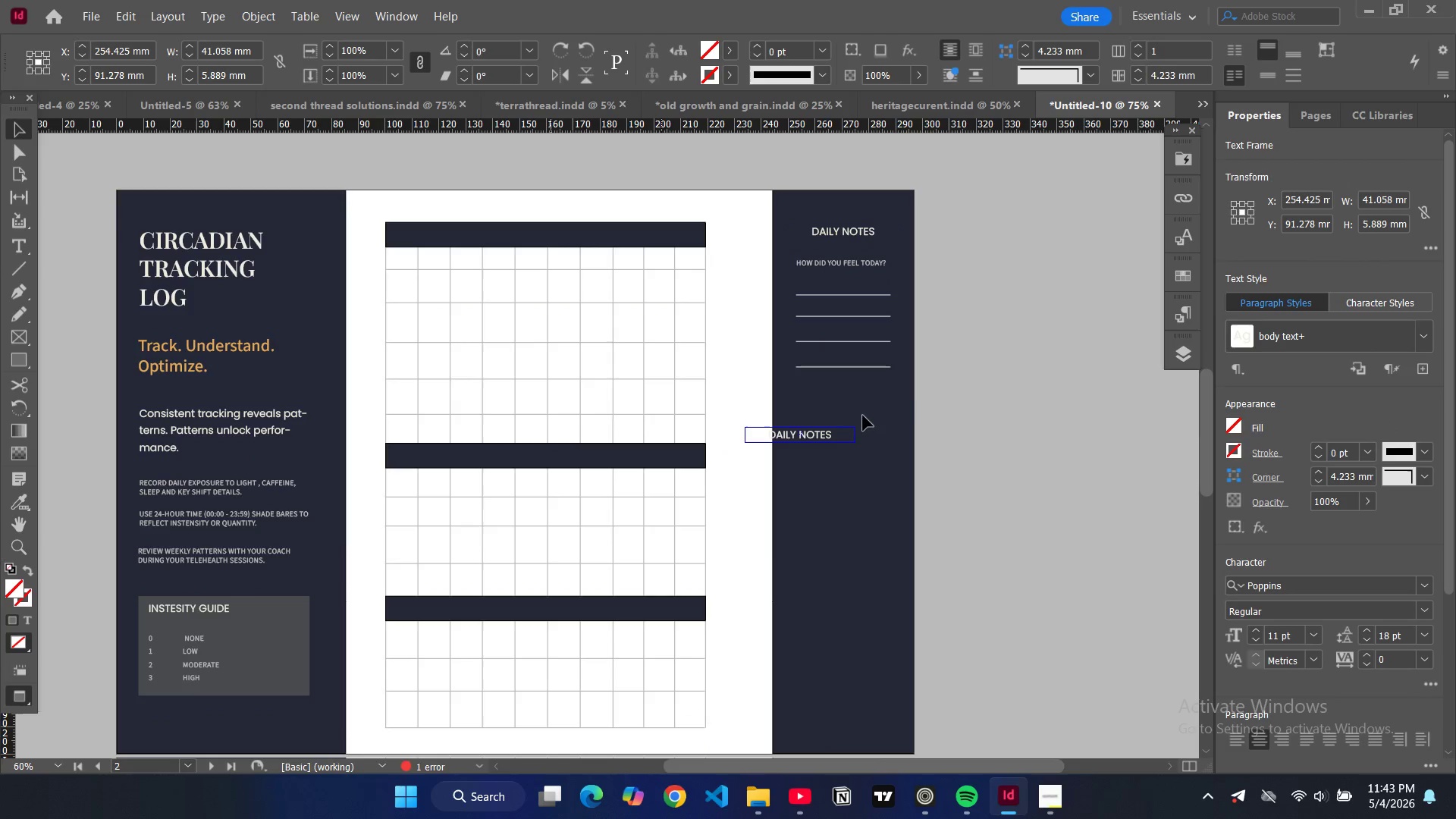 
left_click_drag(start_coordinate=[850, 421], to_coordinate=[874, 416])
 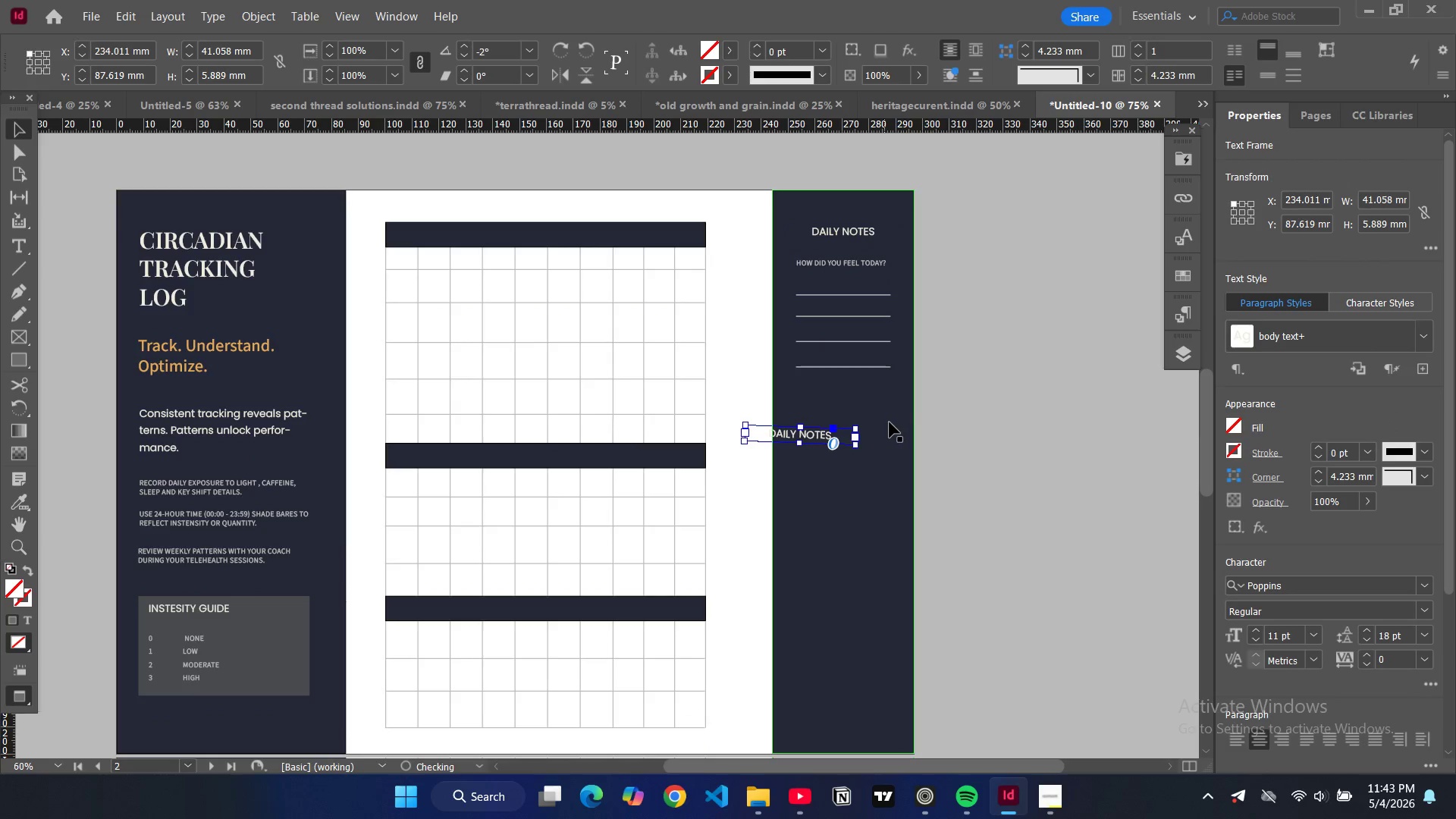 
key(Control+Z)
 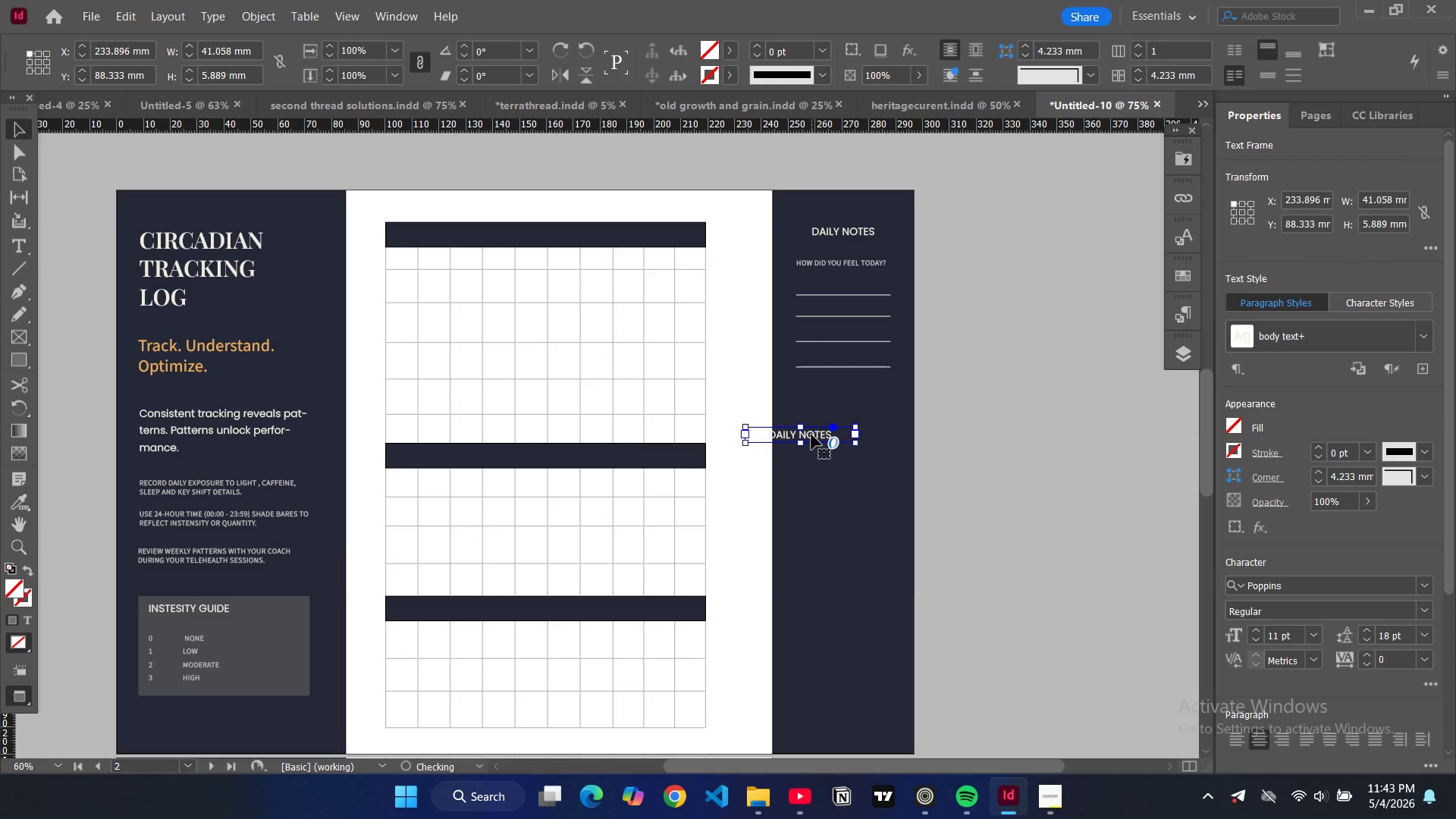 
left_click_drag(start_coordinate=[811, 435], to_coordinate=[854, 399])
 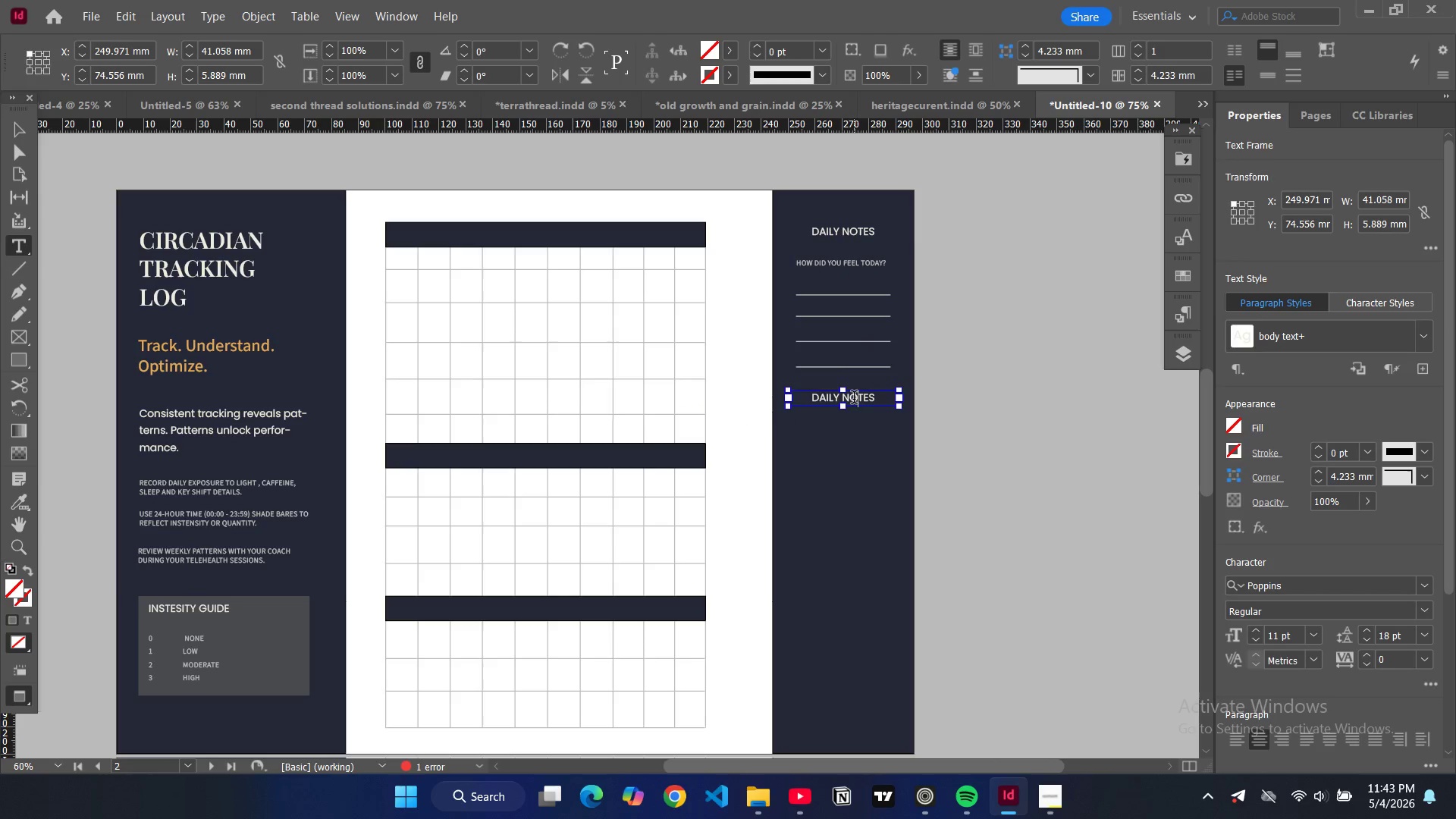 
double_click([854, 399])
 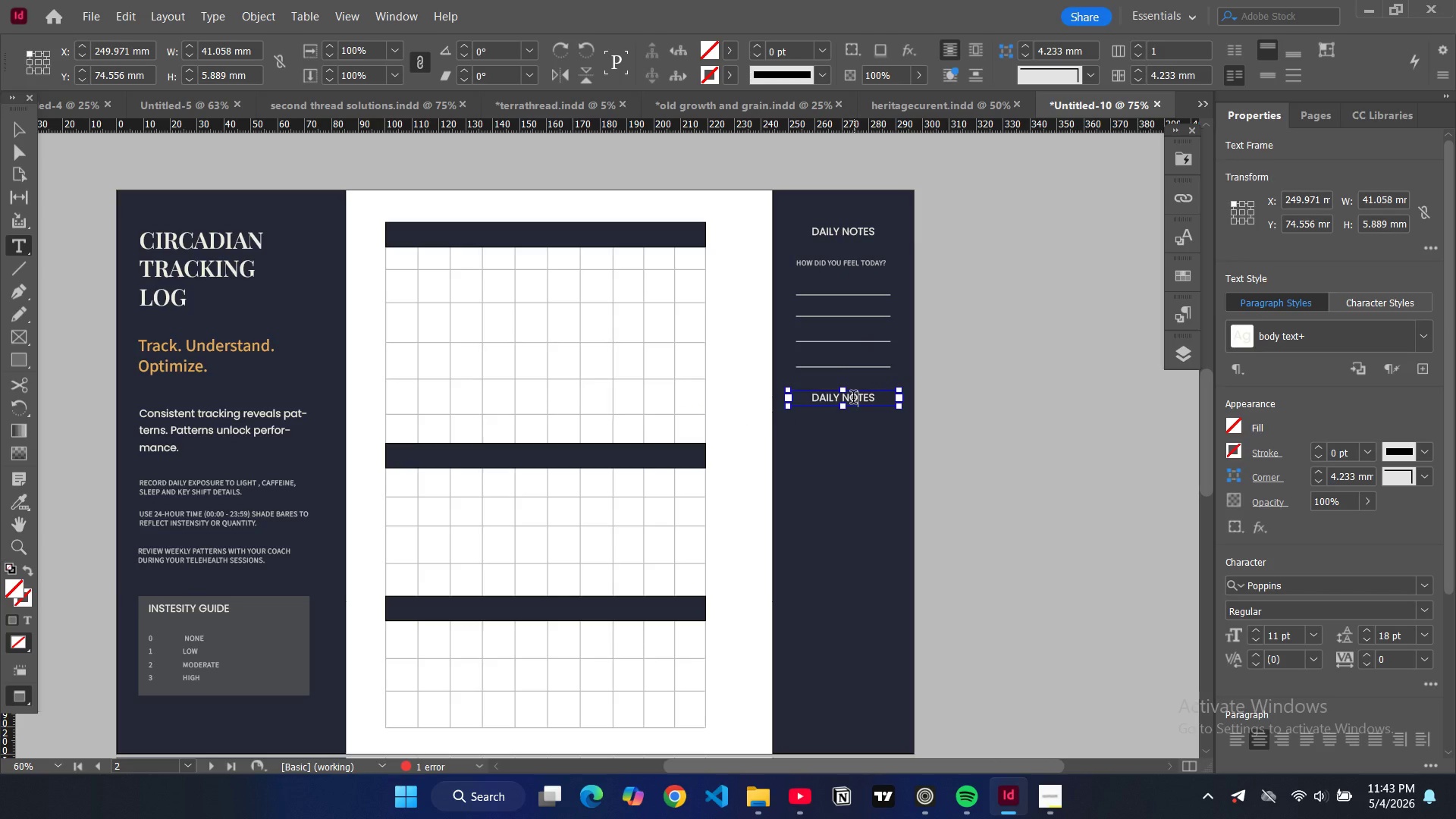 
key(Control+A)
 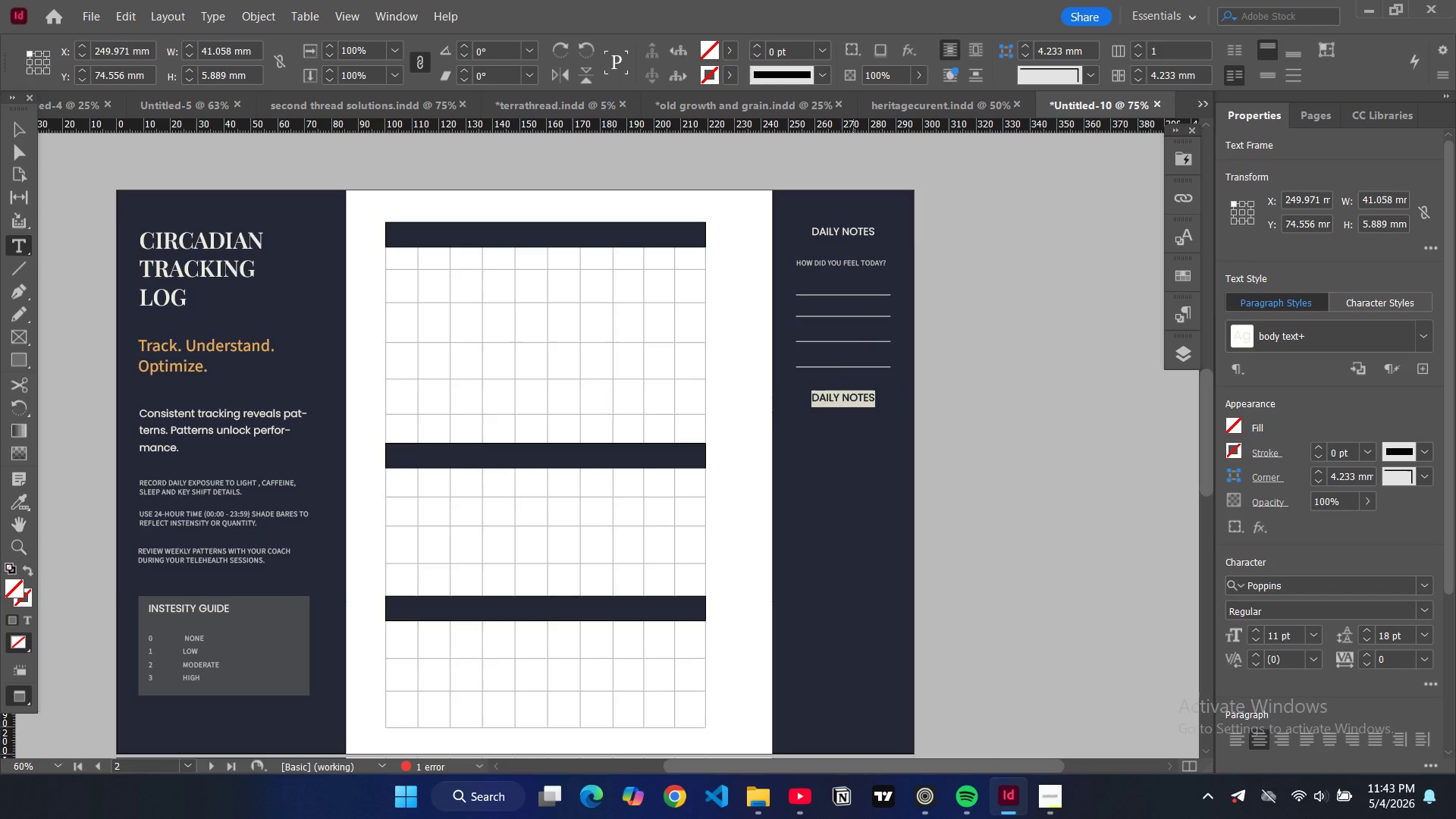 
type(key )
key(Backspace)
key(Backspace)
key(Backspace)
key(Backspace)
type(KEY )
 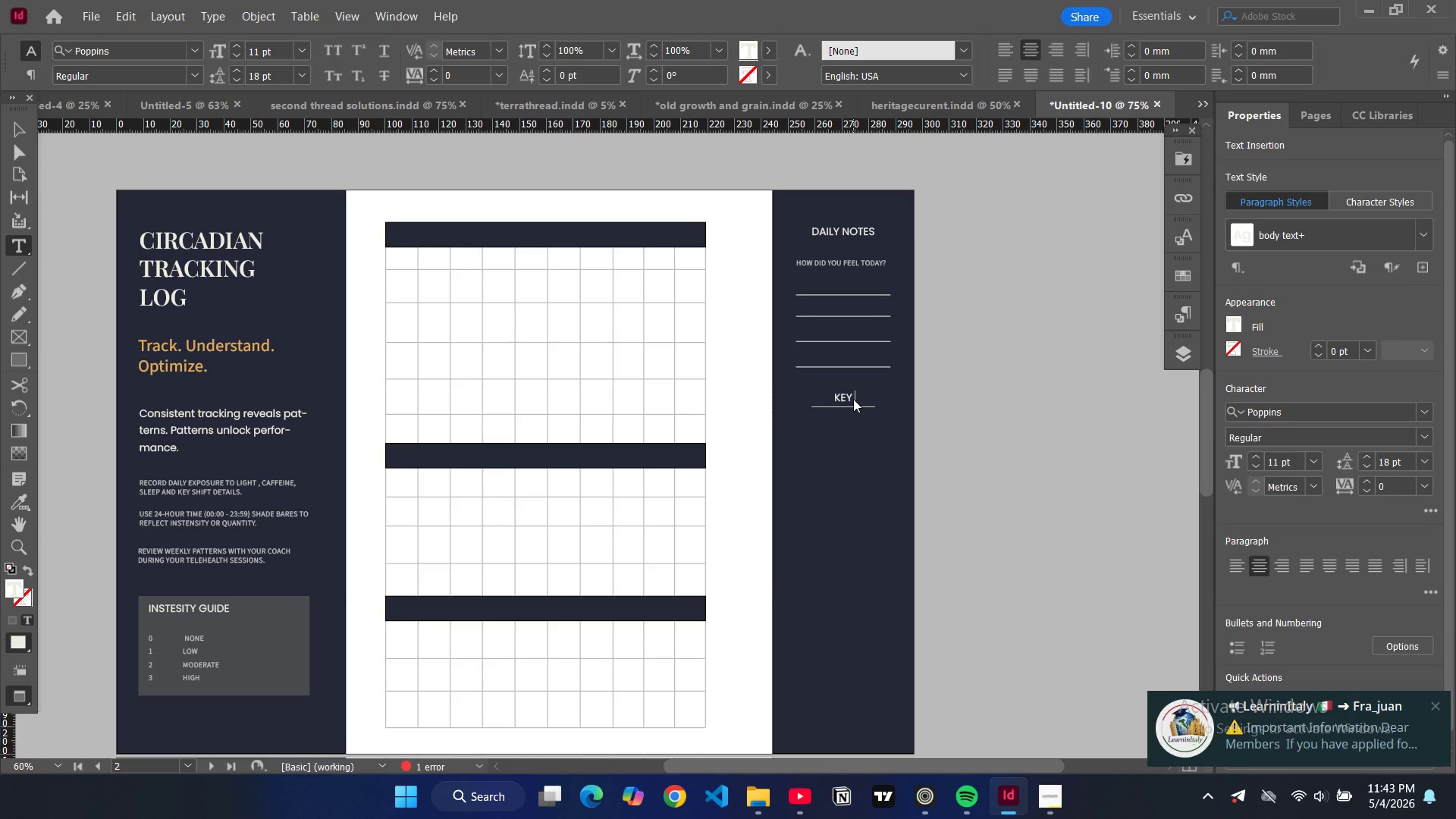 
key(Enter)
 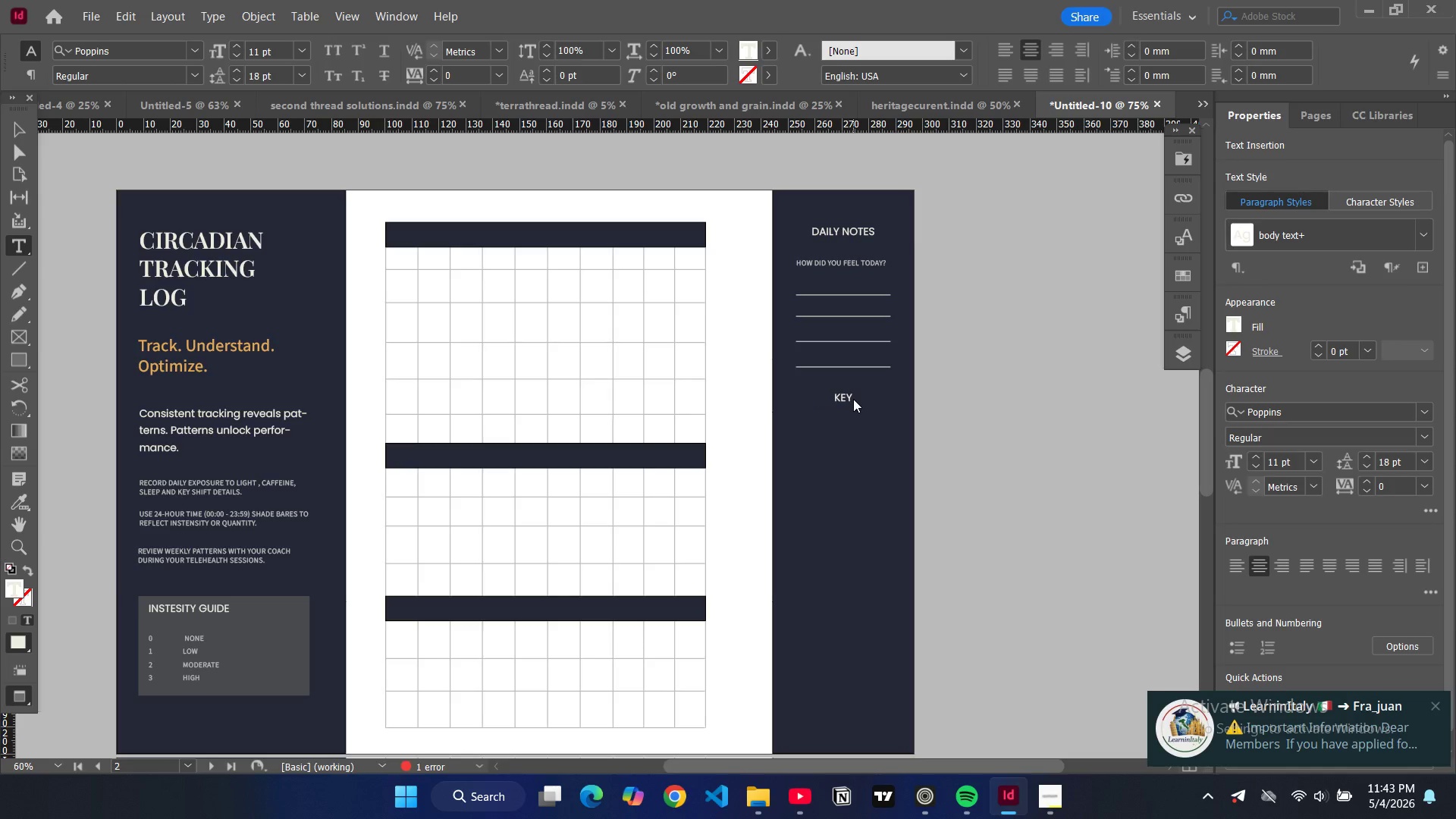 
type(OBESRVATIONS)
 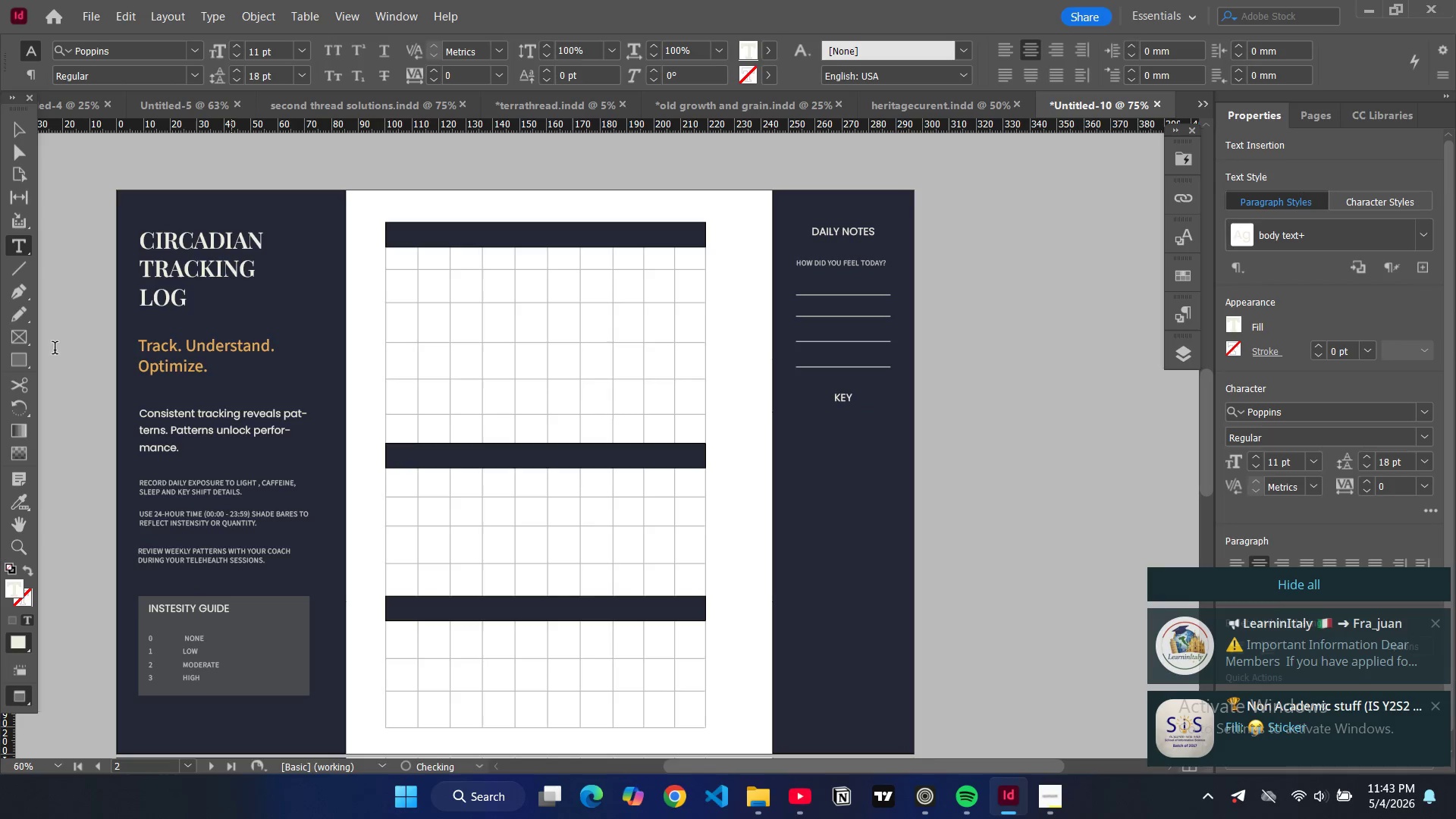 
key(CapsLock)
 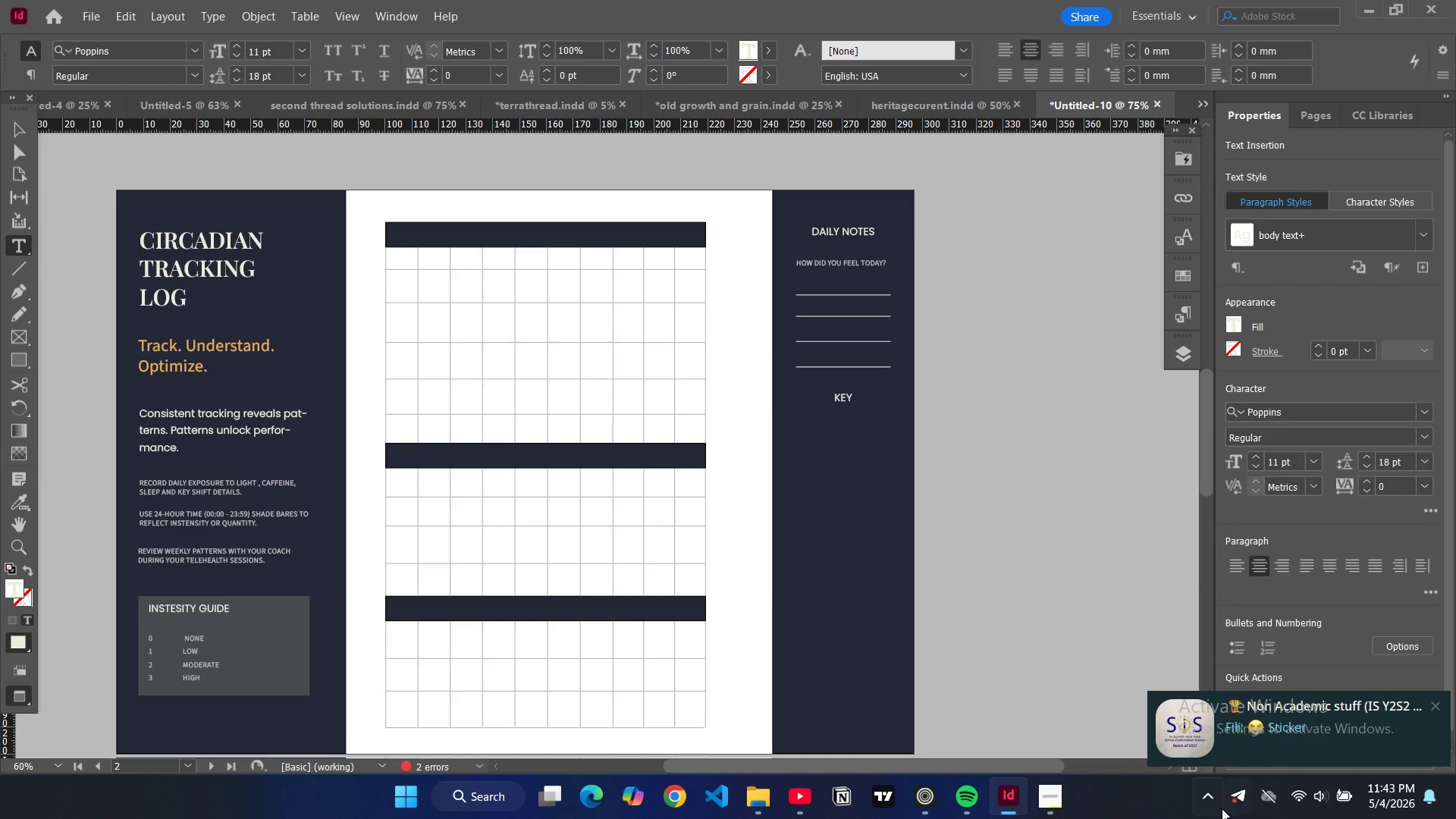 
right_click([1241, 803])
 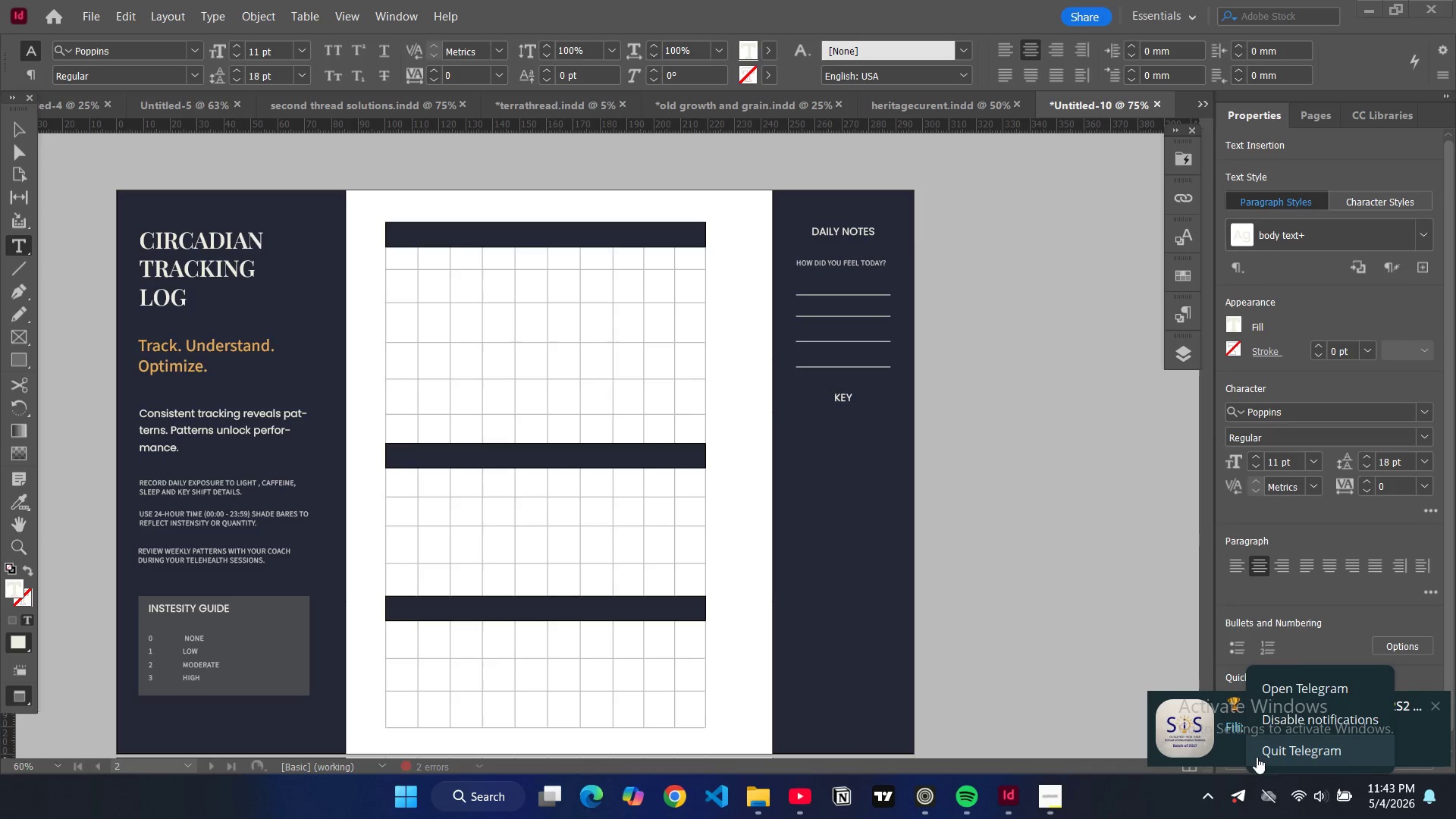 
left_click([1257, 757])
 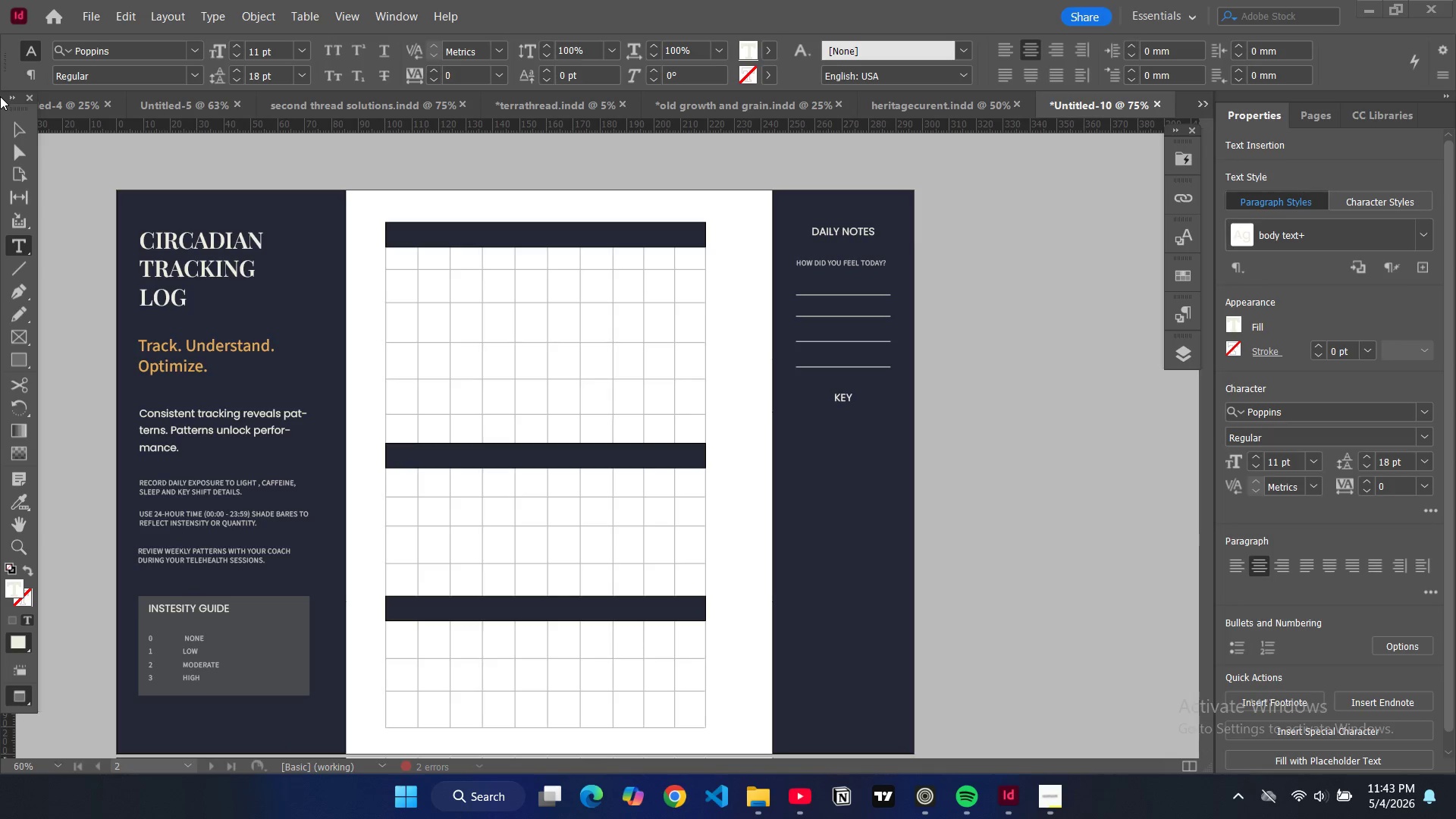 
wait(5.98)
 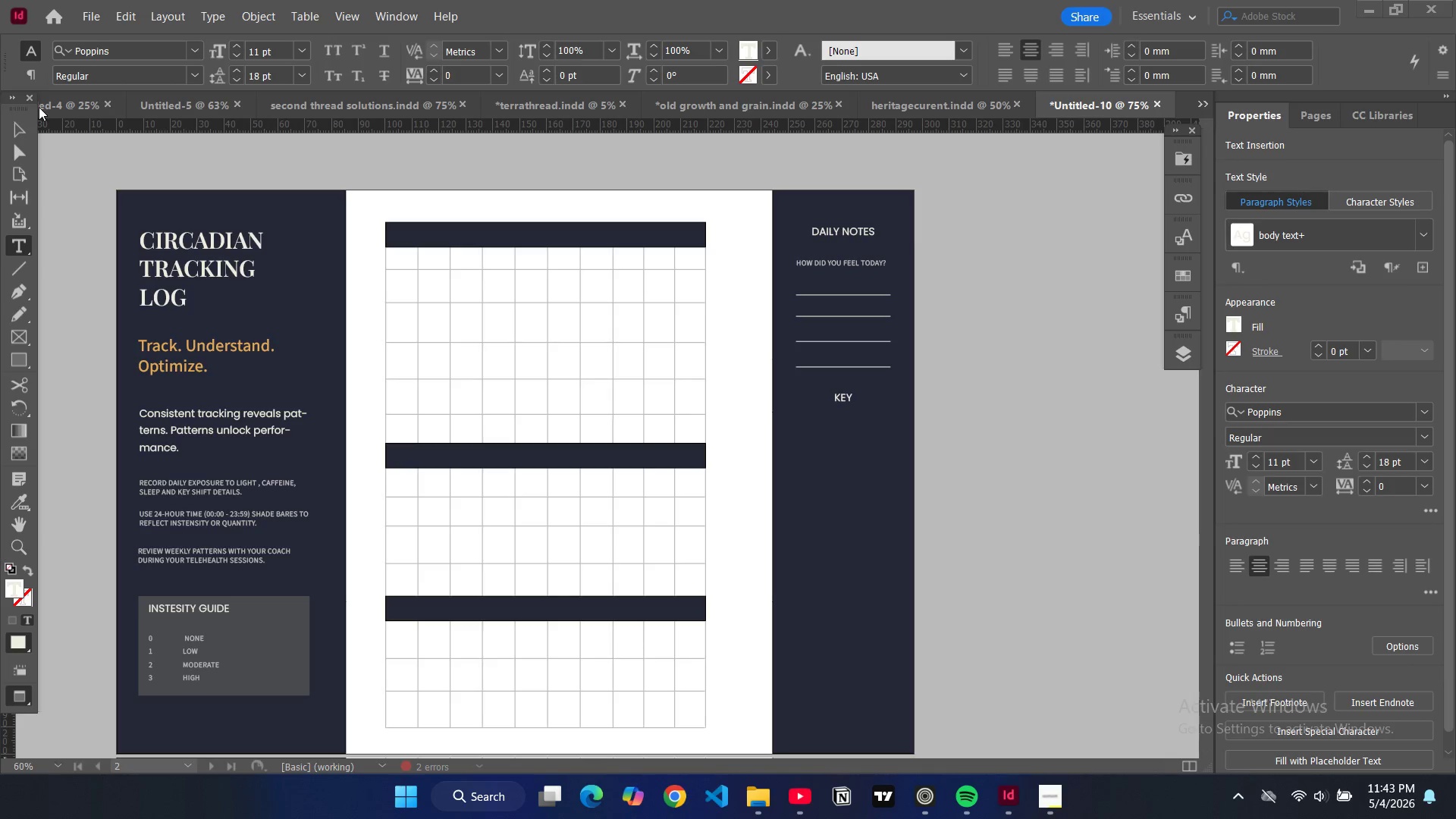 
left_click([17, 130])
 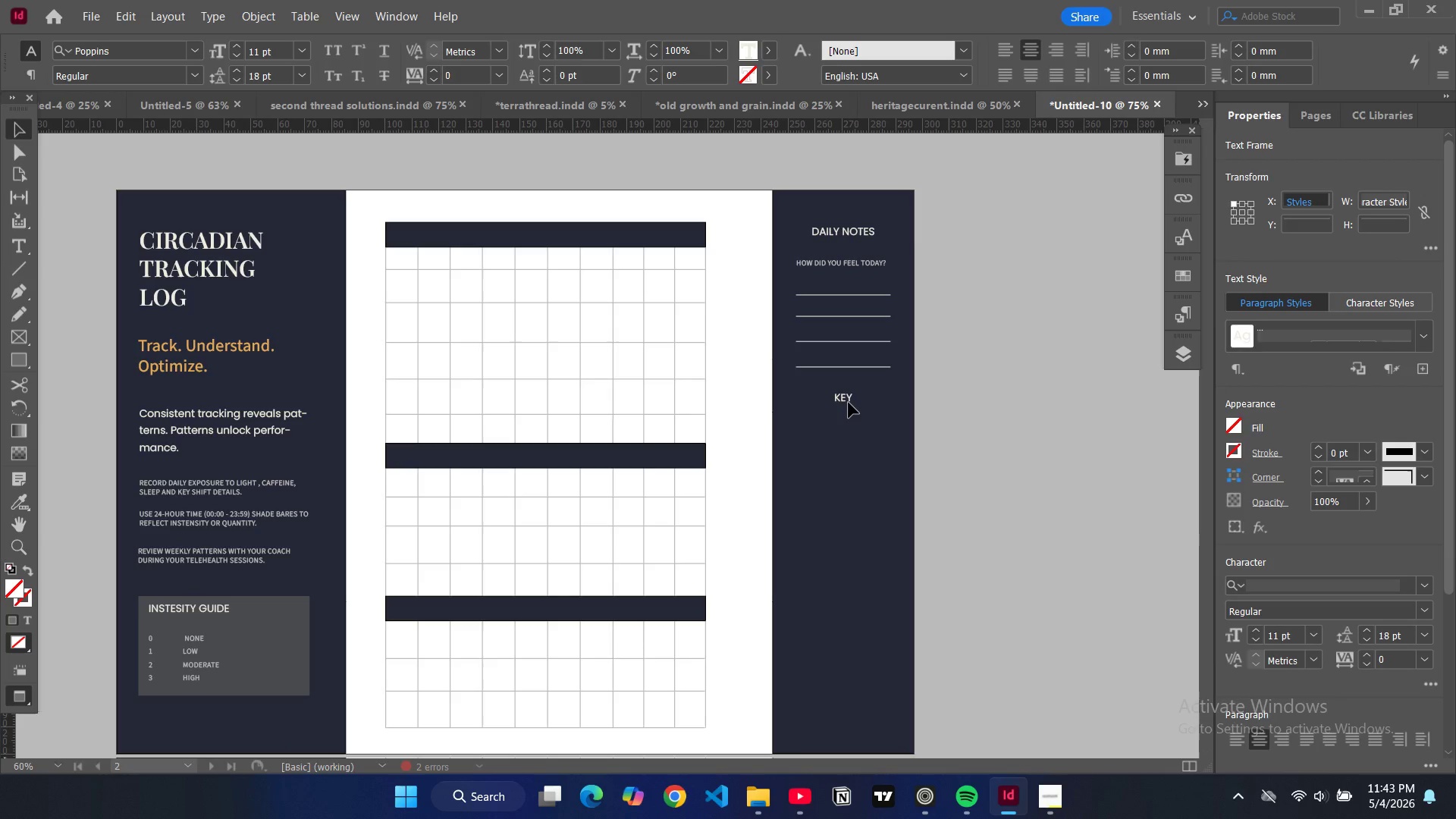 
left_click([849, 403])
 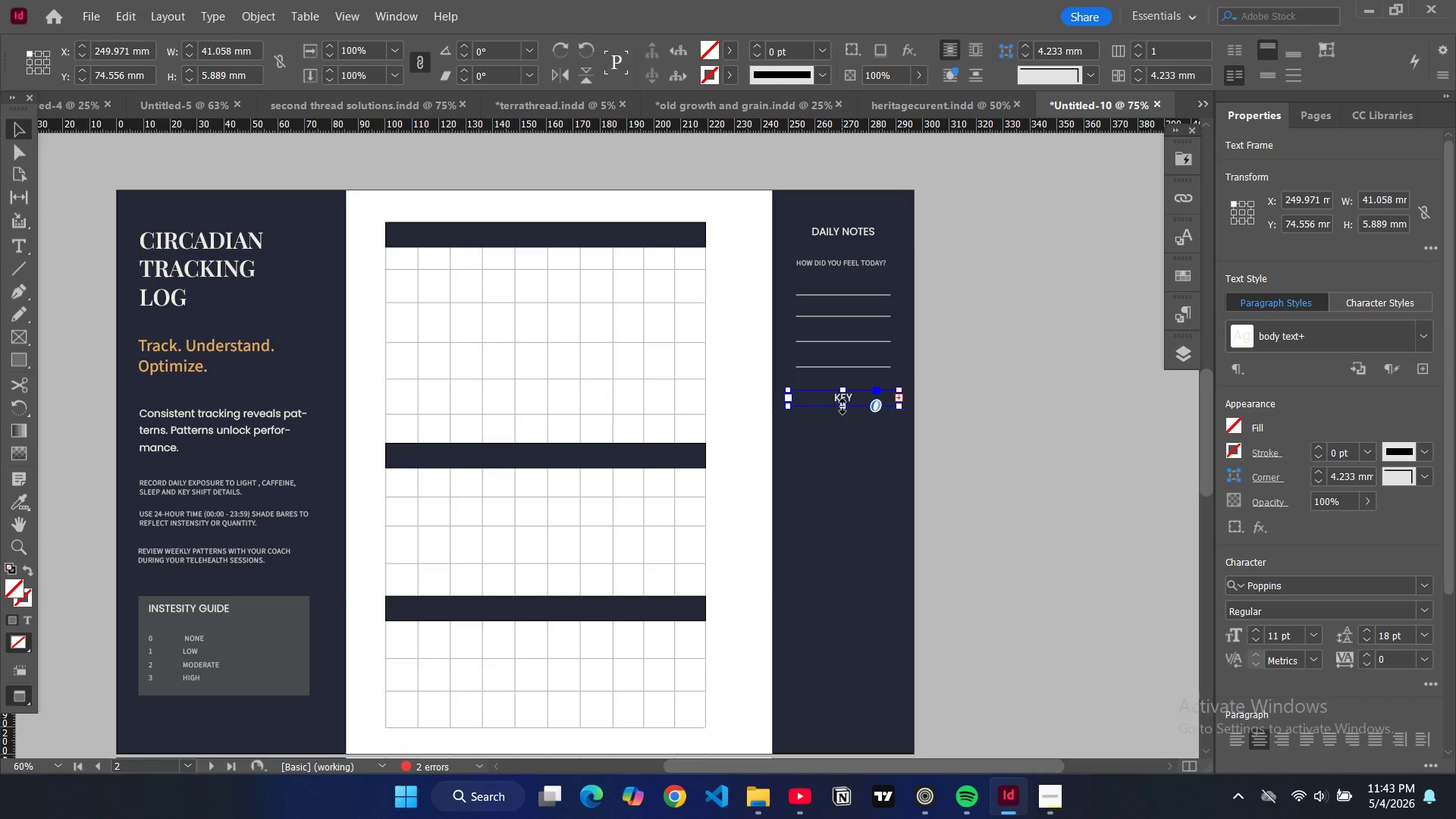 
left_click_drag(start_coordinate=[843, 406], to_coordinate=[845, 428])
 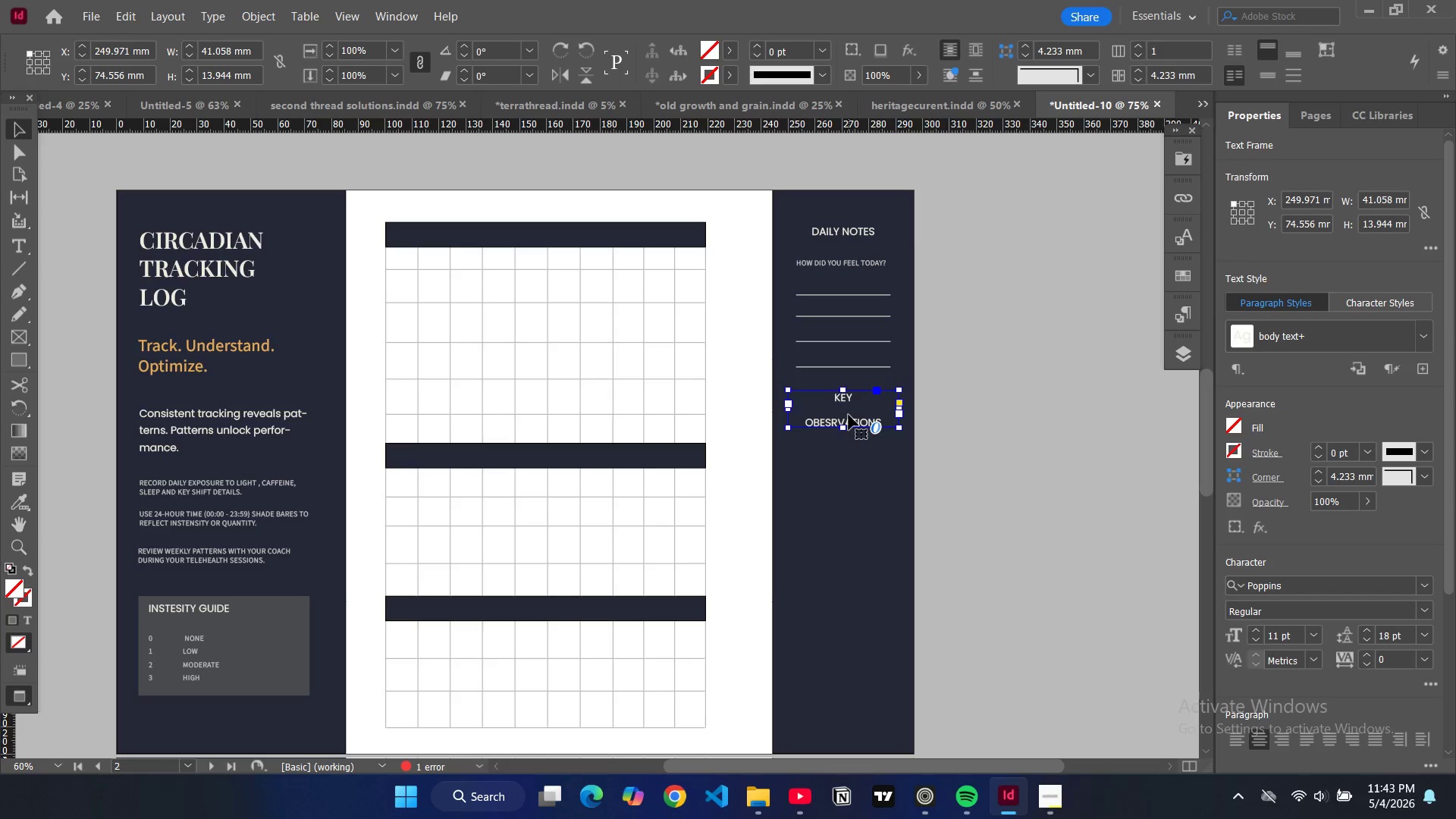 
double_click([849, 415])
 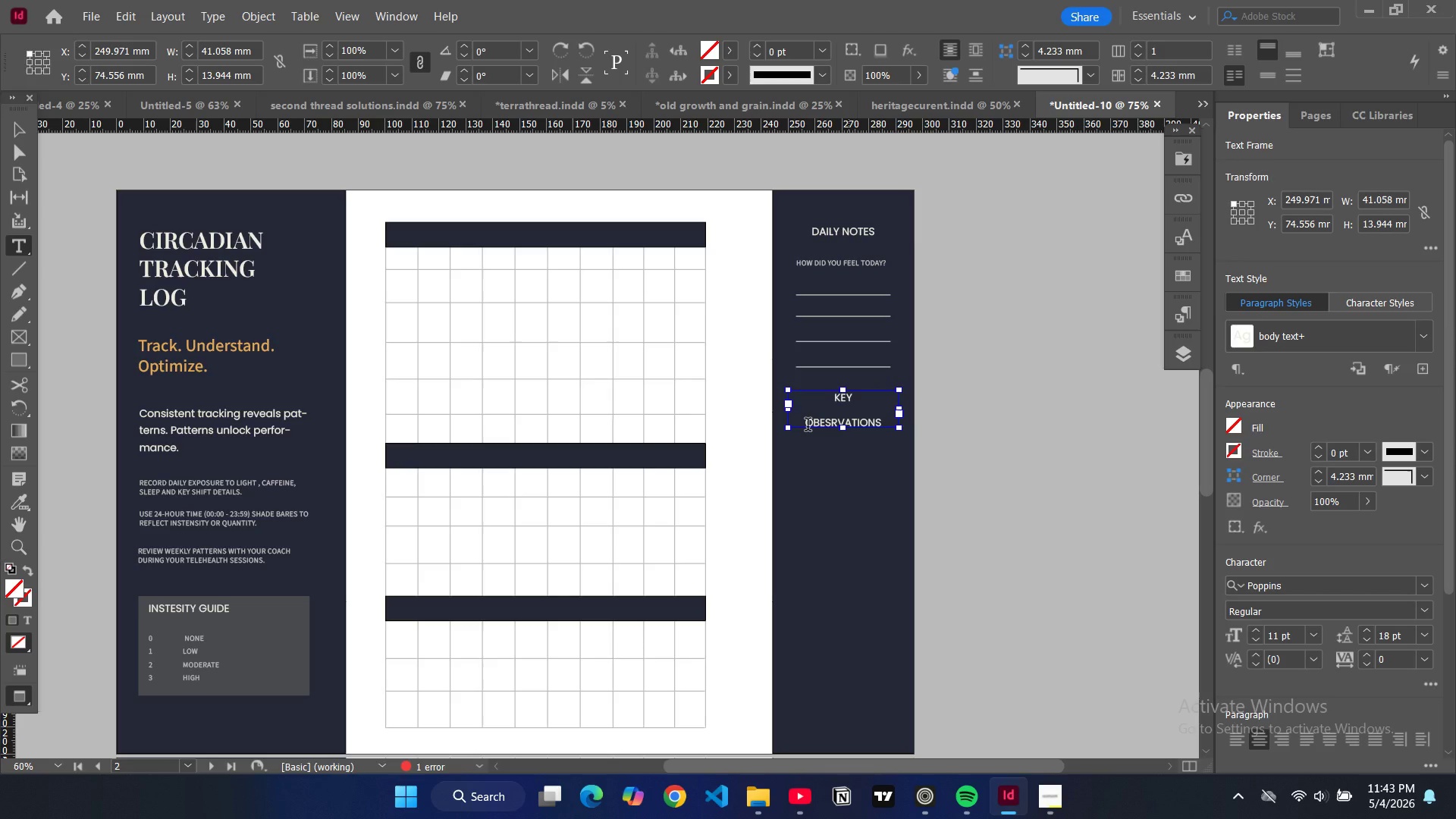 
left_click([808, 426])
 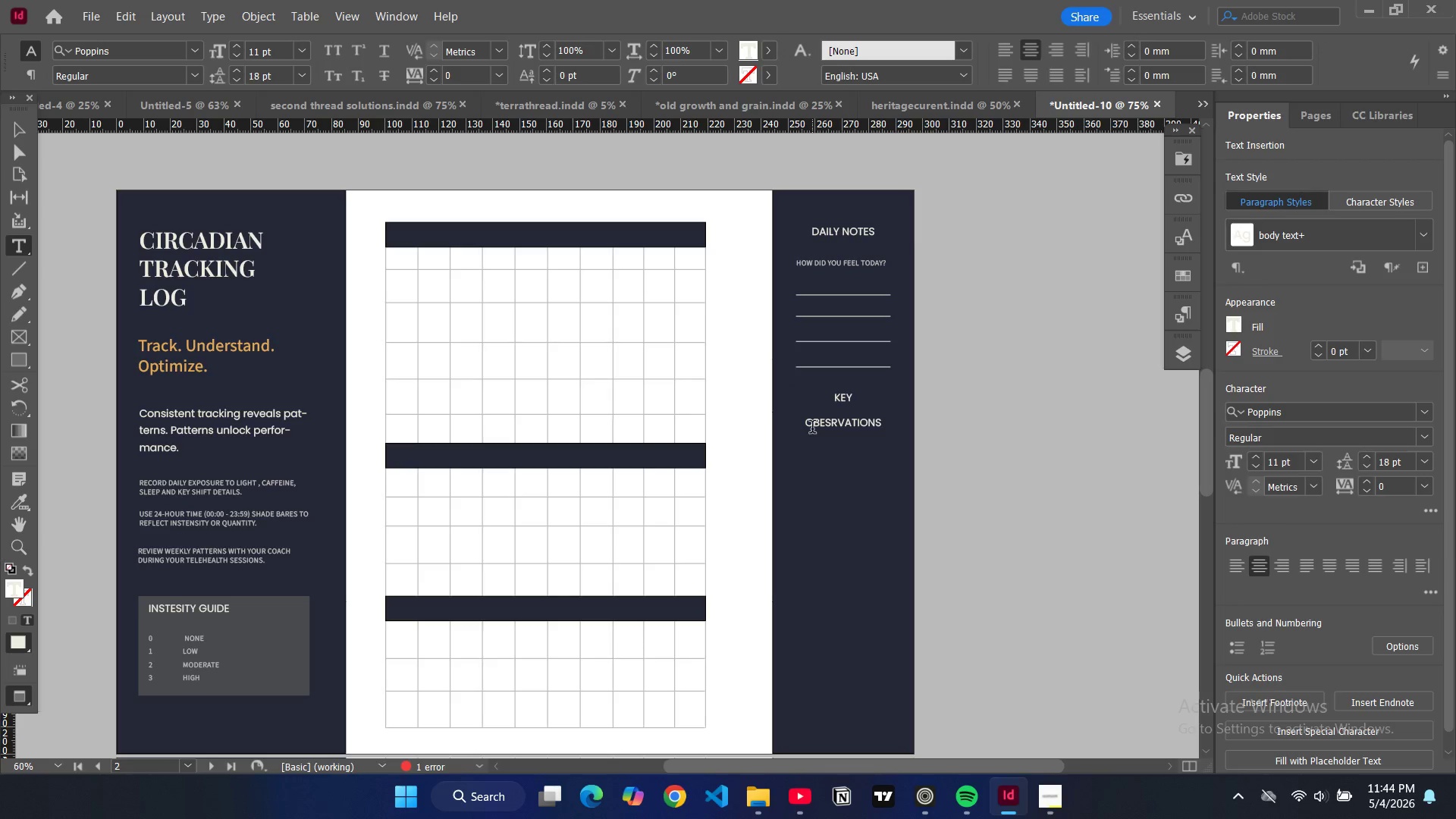 
key(Backspace)
 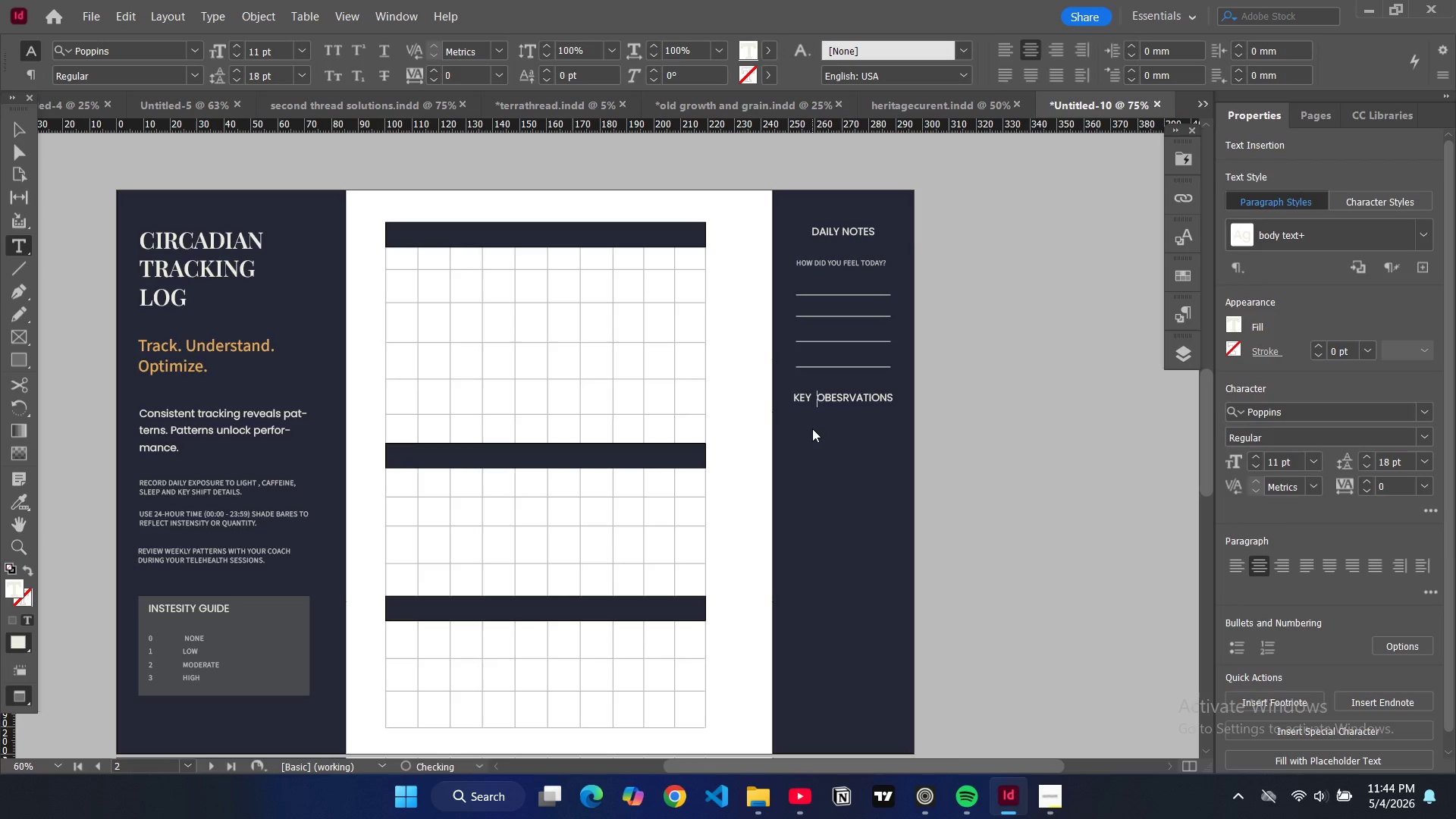 
key(Space)
 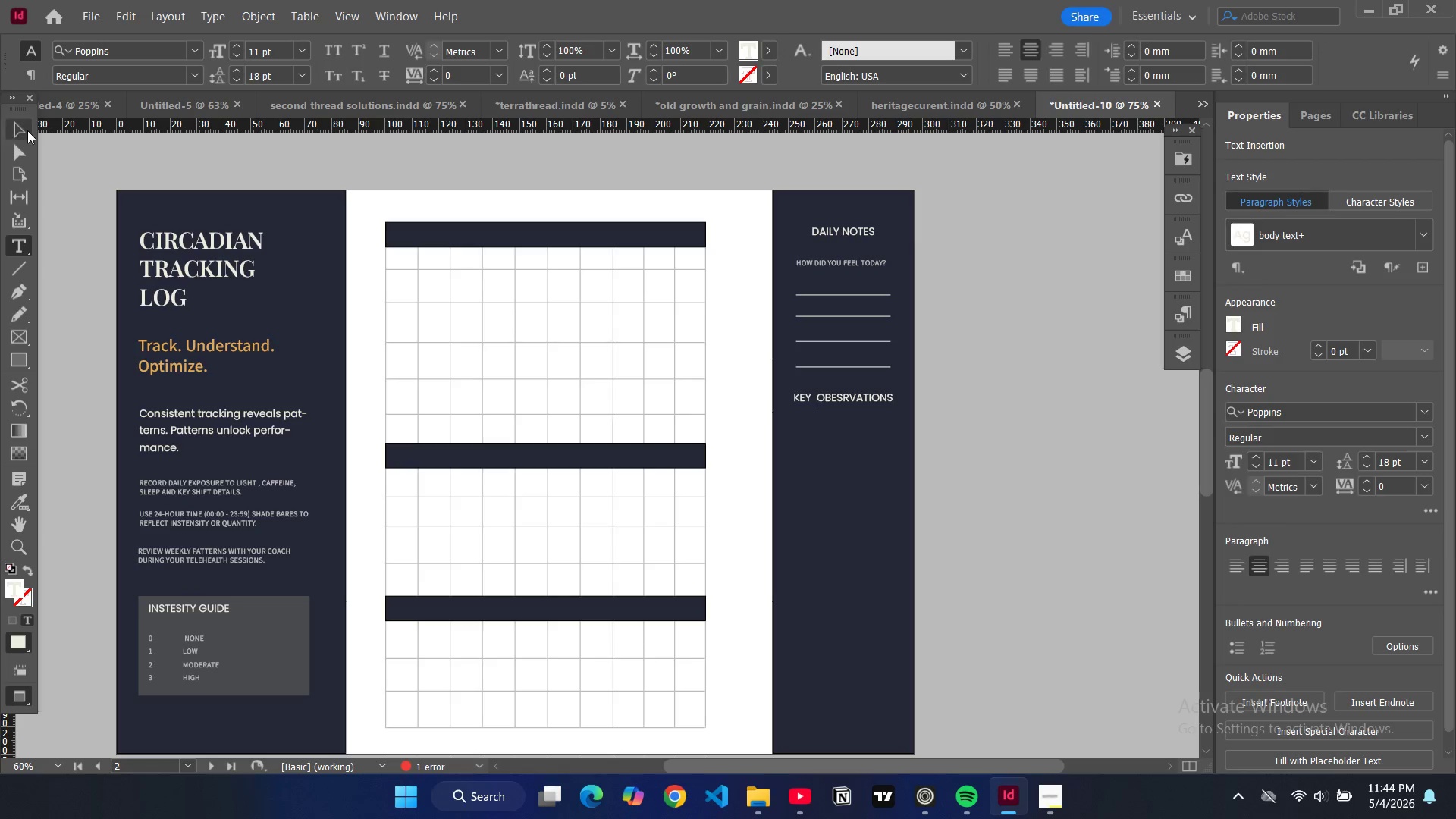 
left_click([22, 131])
 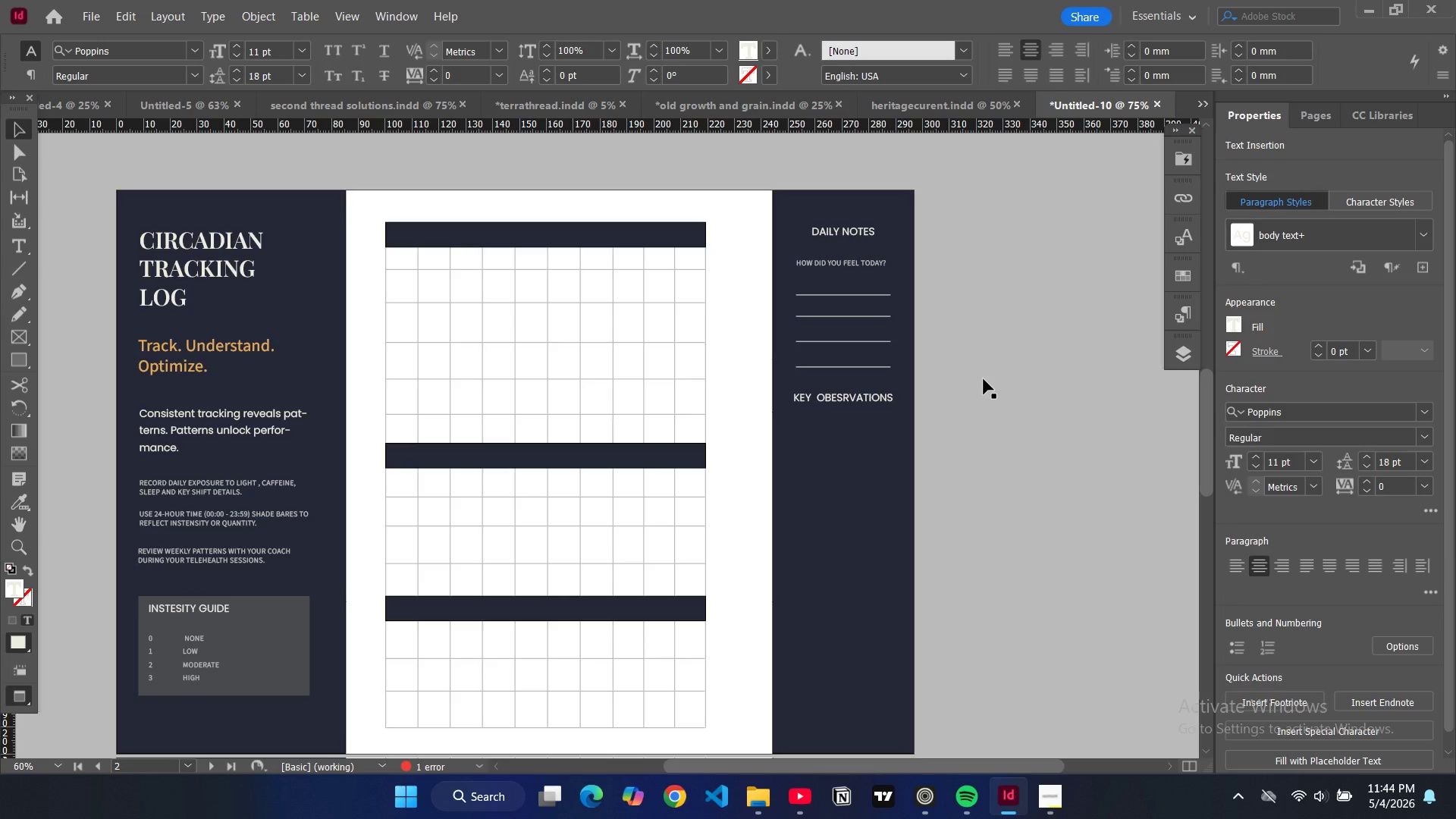 
left_click([984, 379])
 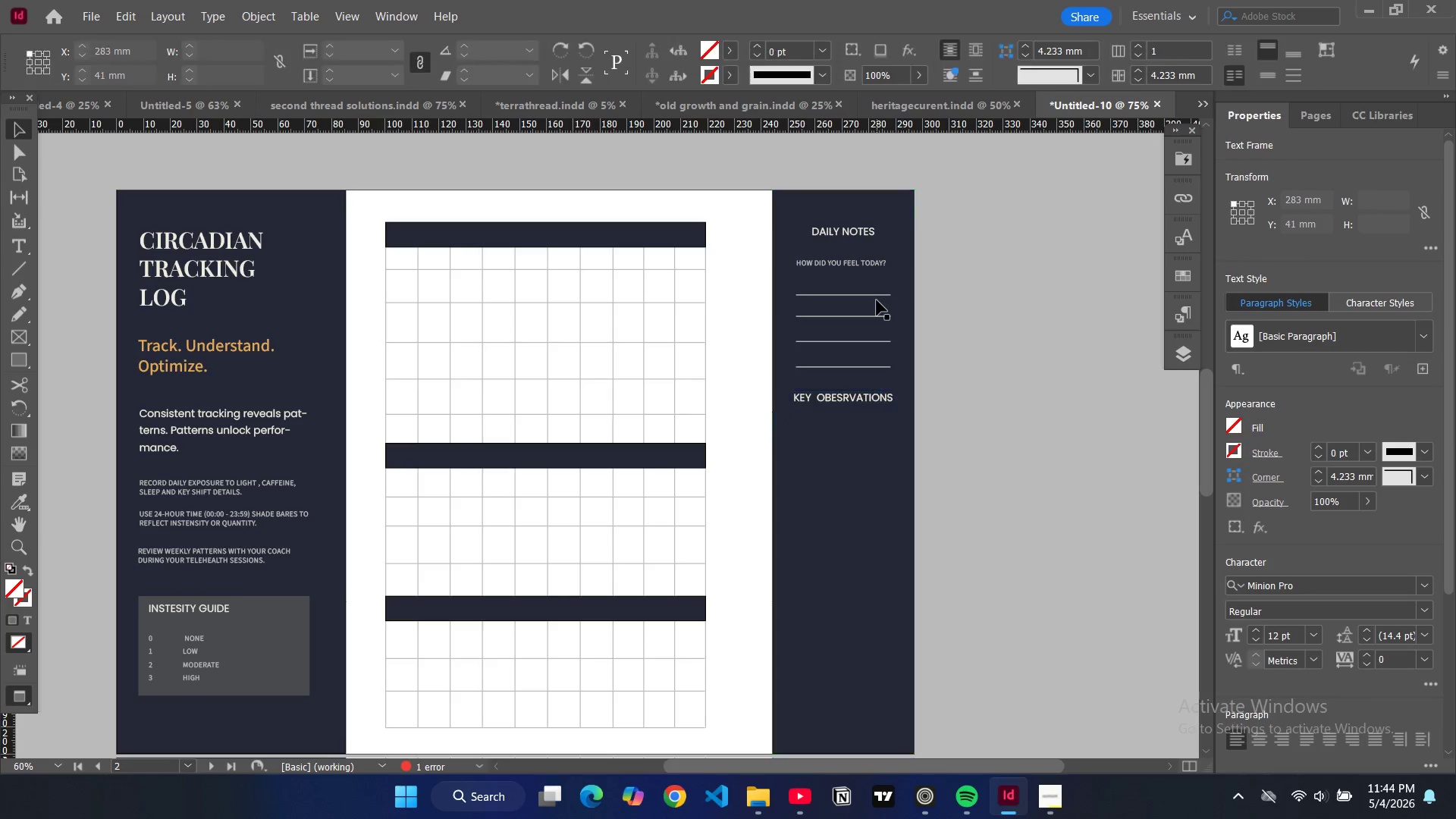 
left_click([877, 300])
 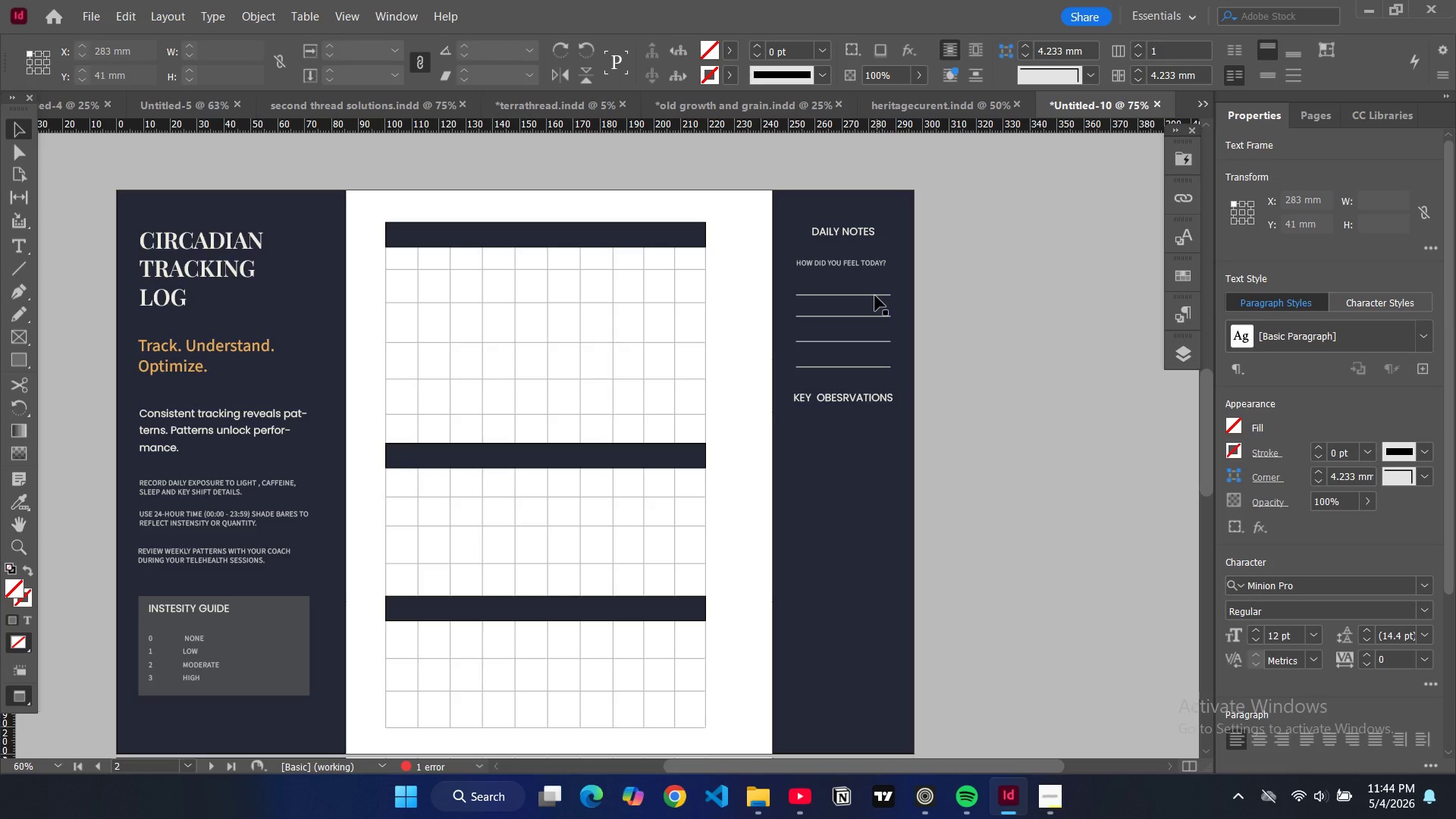 
double_click([875, 296])
 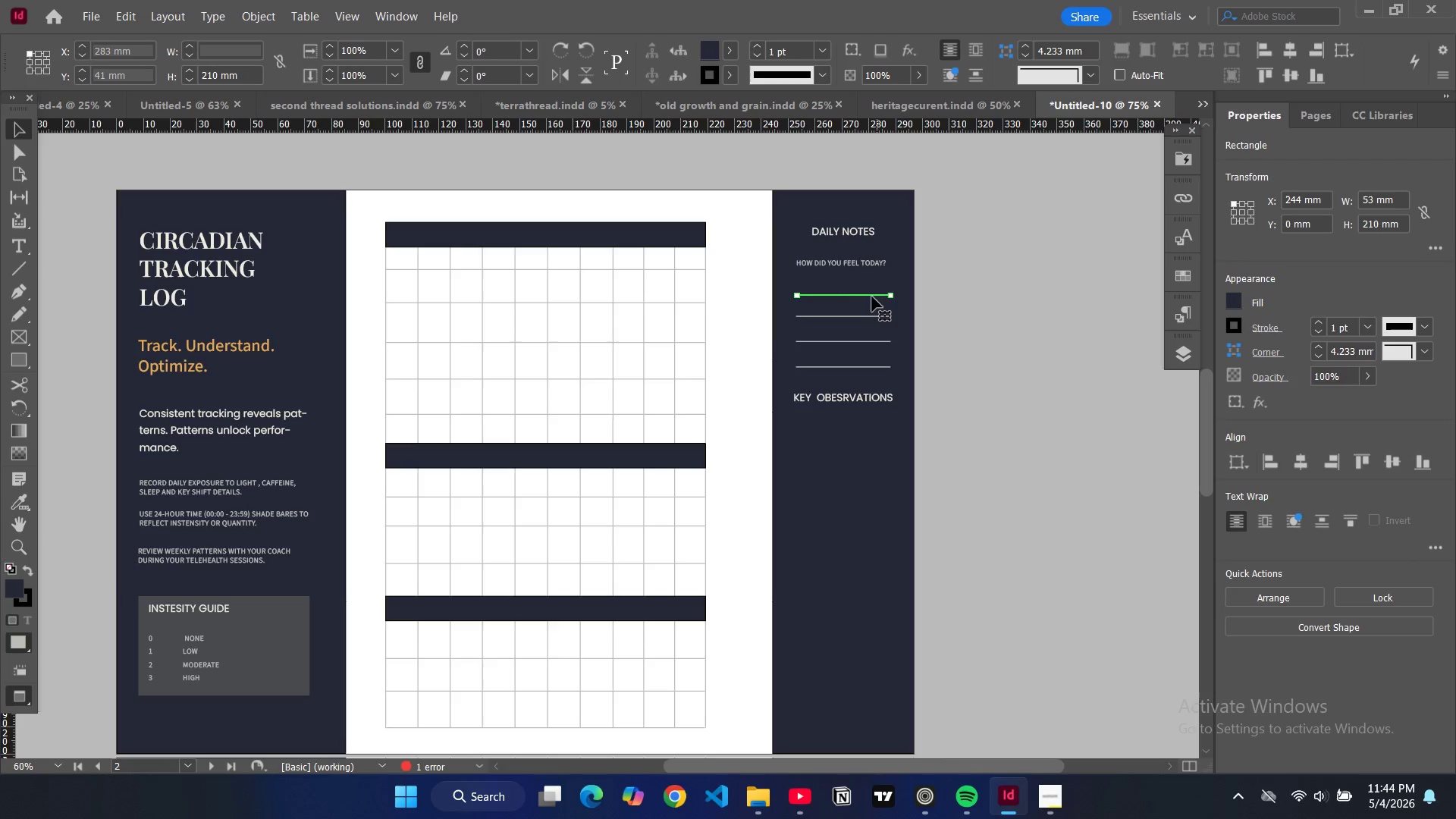 
hold_key(key=ShiftLeft, duration=1.53)
left_click([859, 317])
 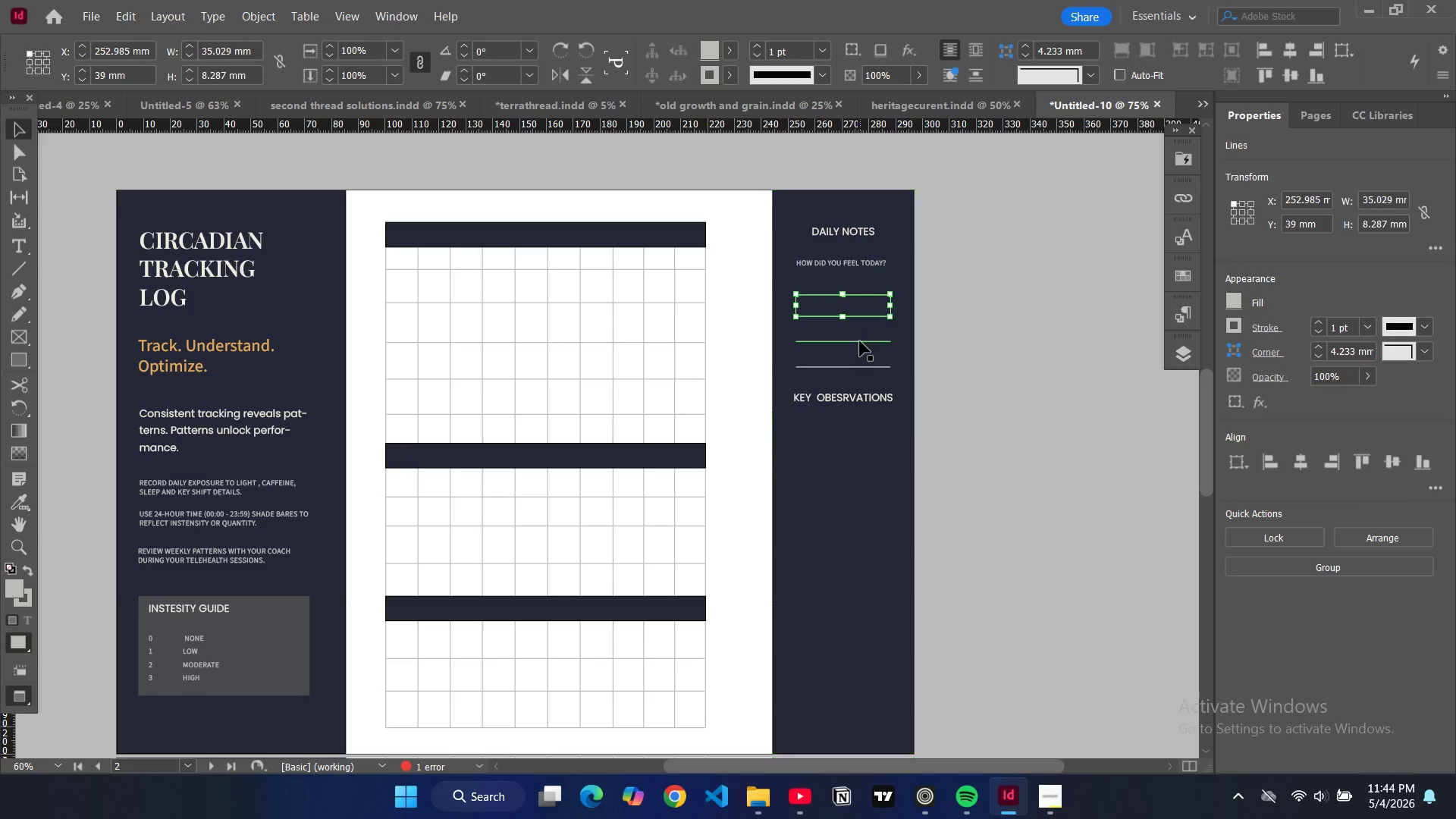 
left_click([860, 341])
 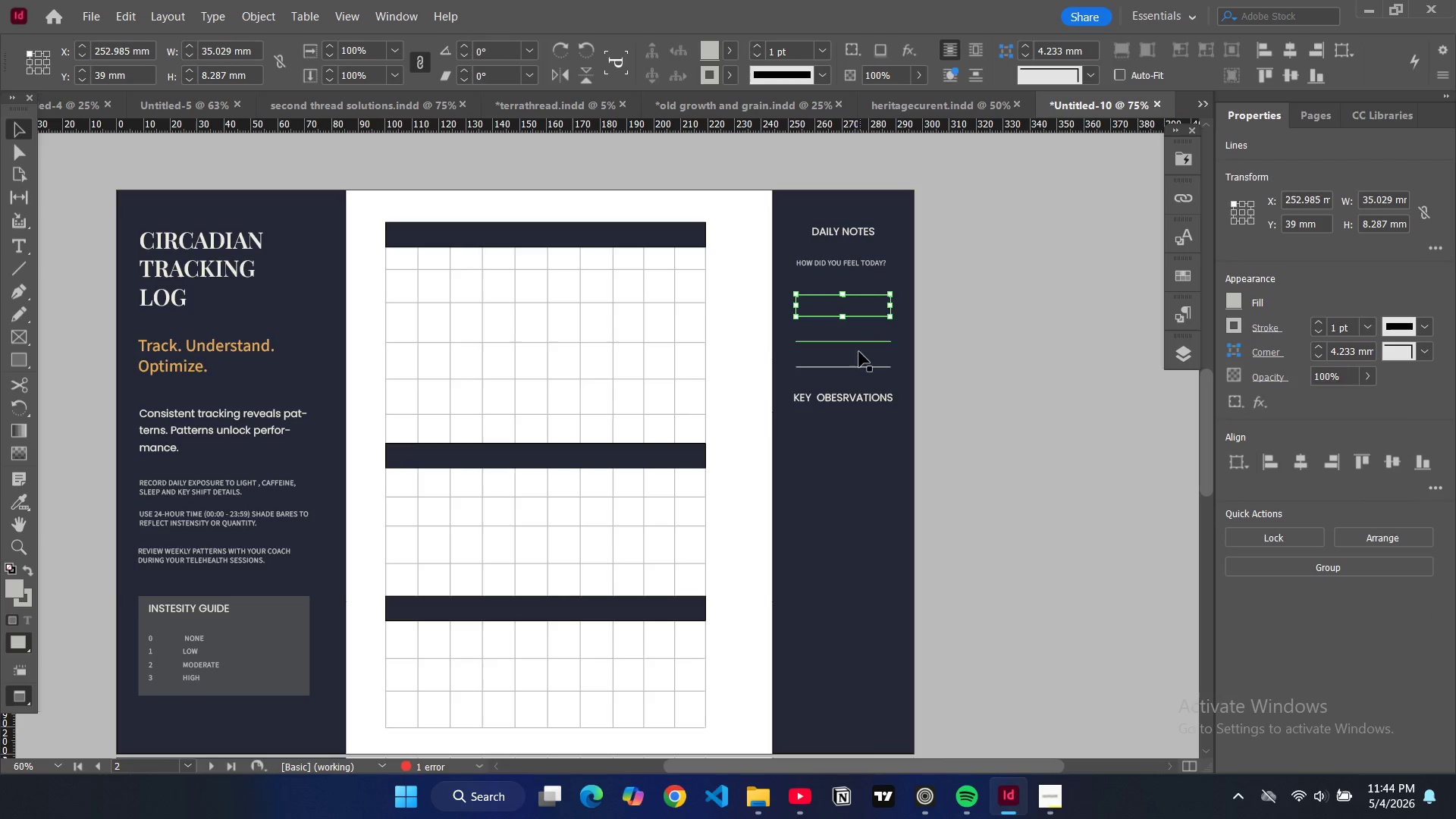 
hold_key(key=ShiftLeft, duration=1.5)
left_click([858, 369])
 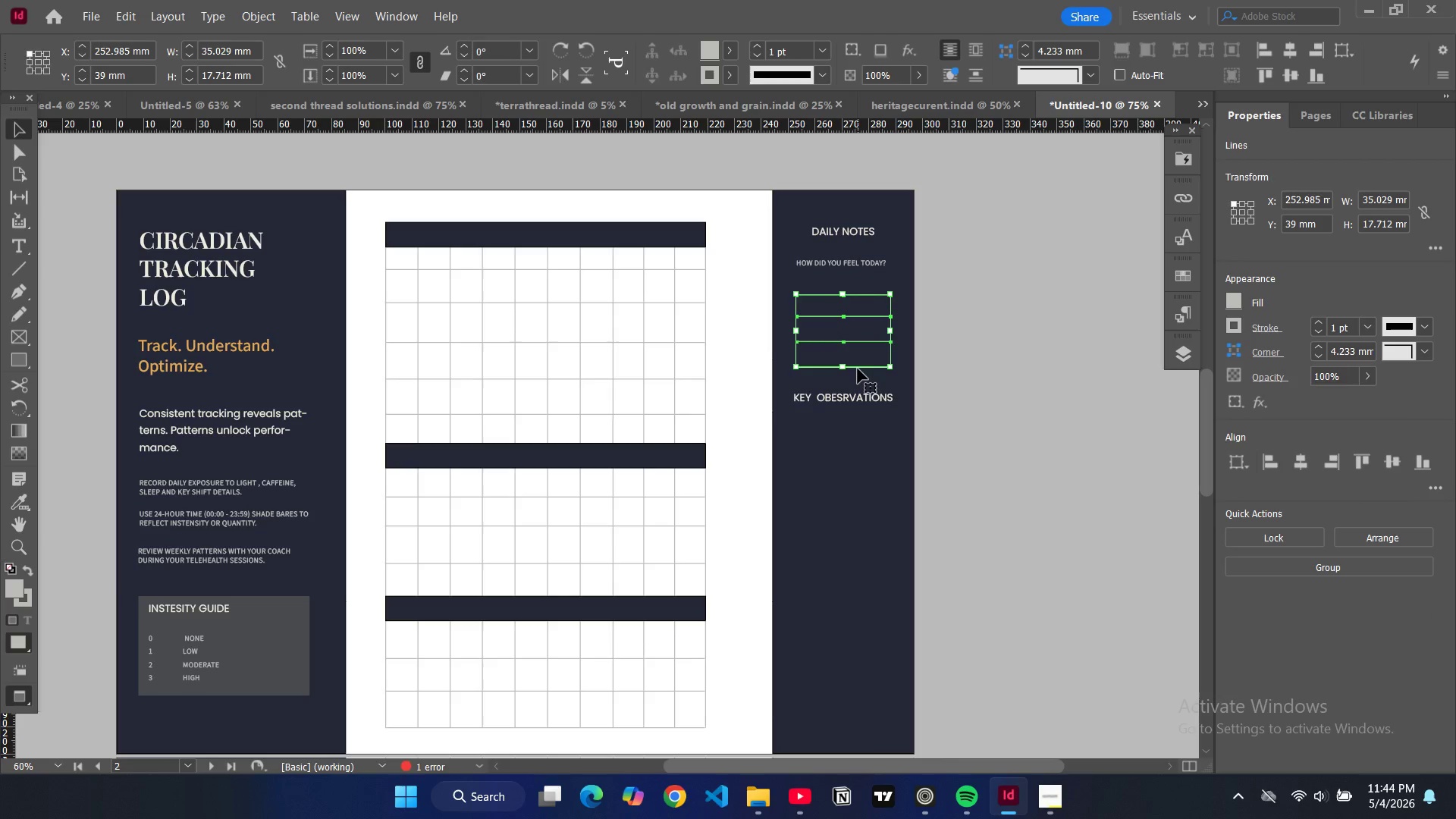 
hold_key(key=ShiftLeft, duration=0.39)
 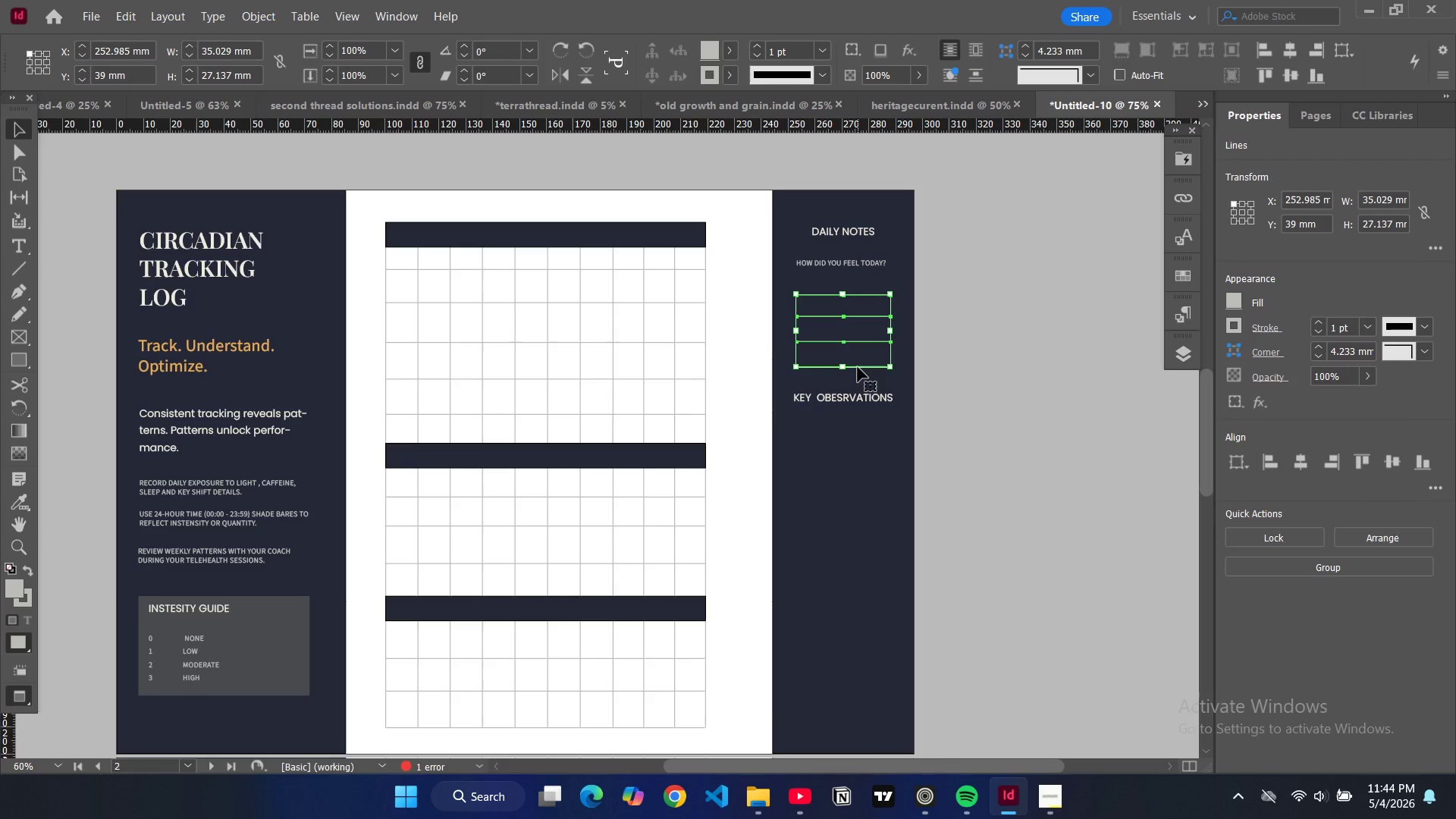 
key(Control+C)
 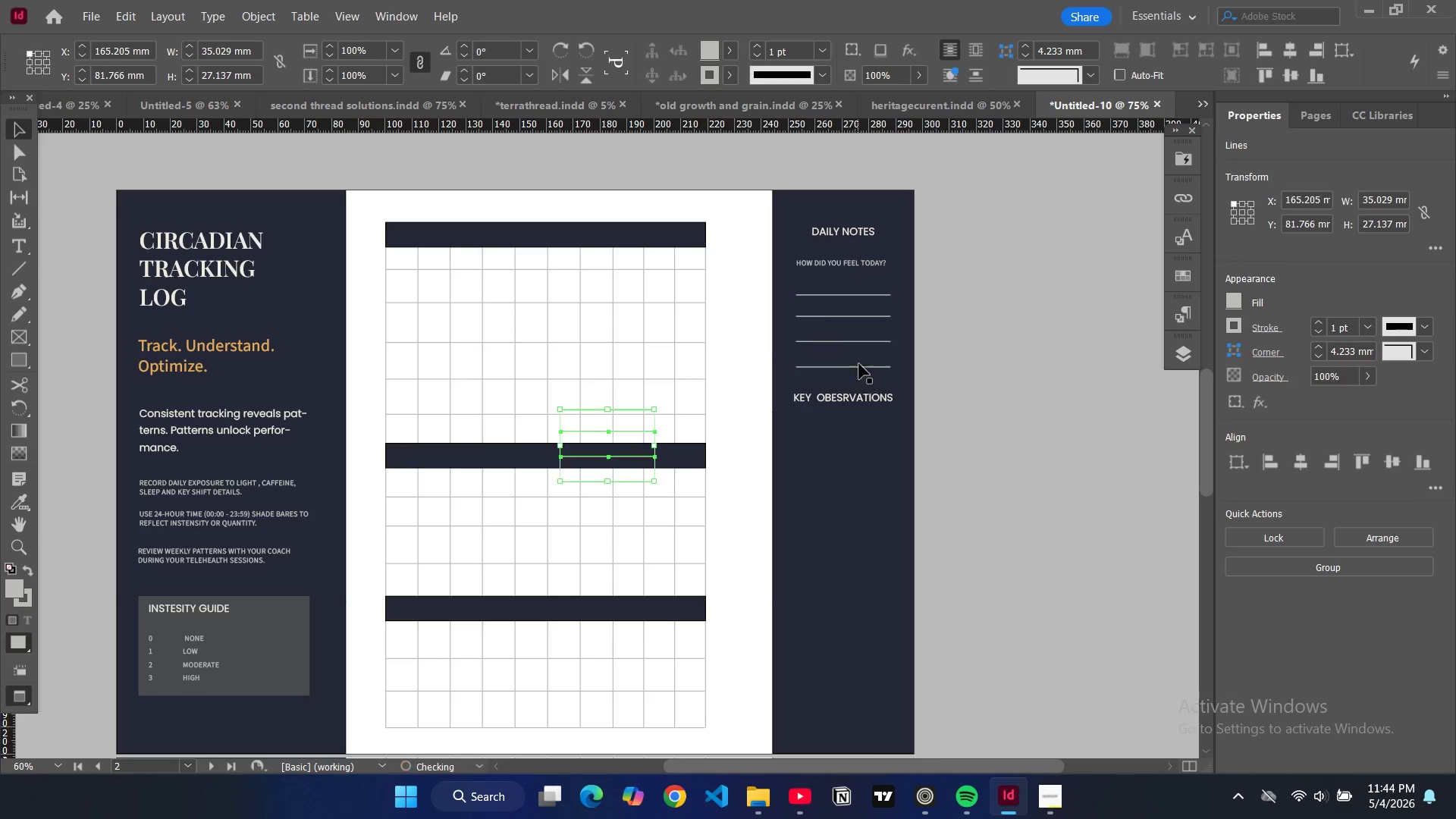 
key(Control+V)
 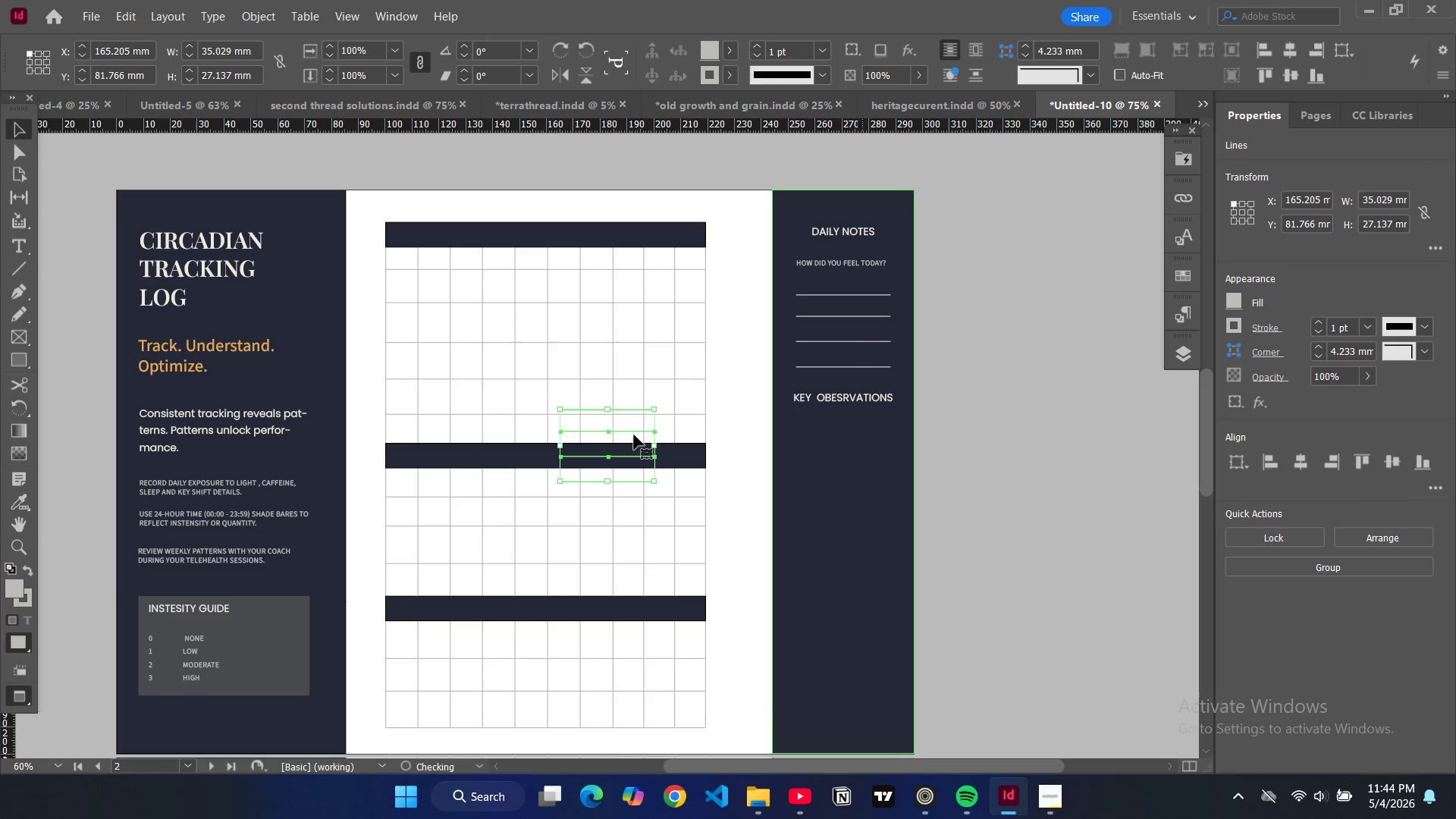 
left_click_drag(start_coordinate=[634, 435], to_coordinate=[846, 466])
 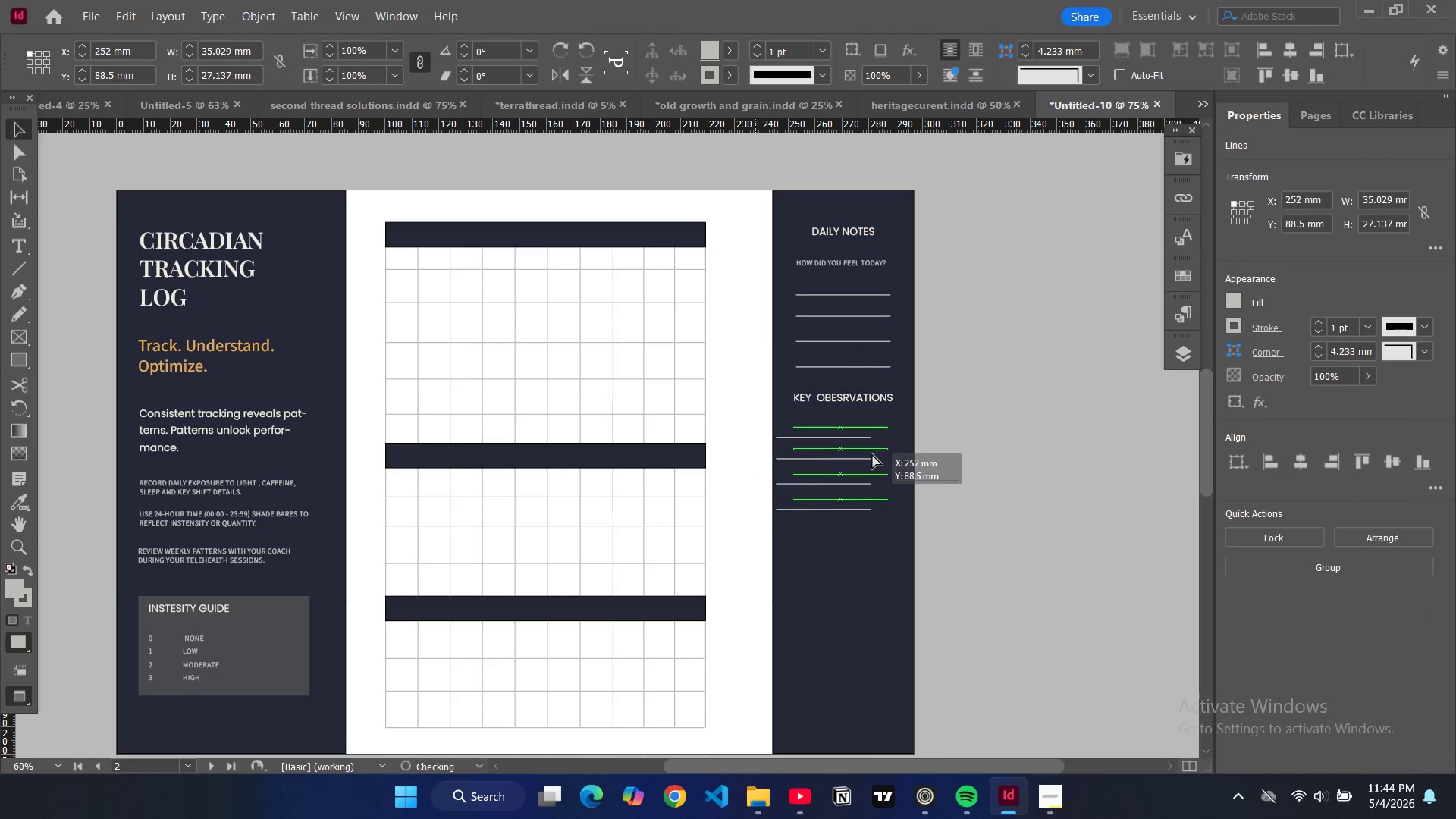 
left_click_drag(start_coordinate=[853, 463], to_coordinate=[873, 456])
 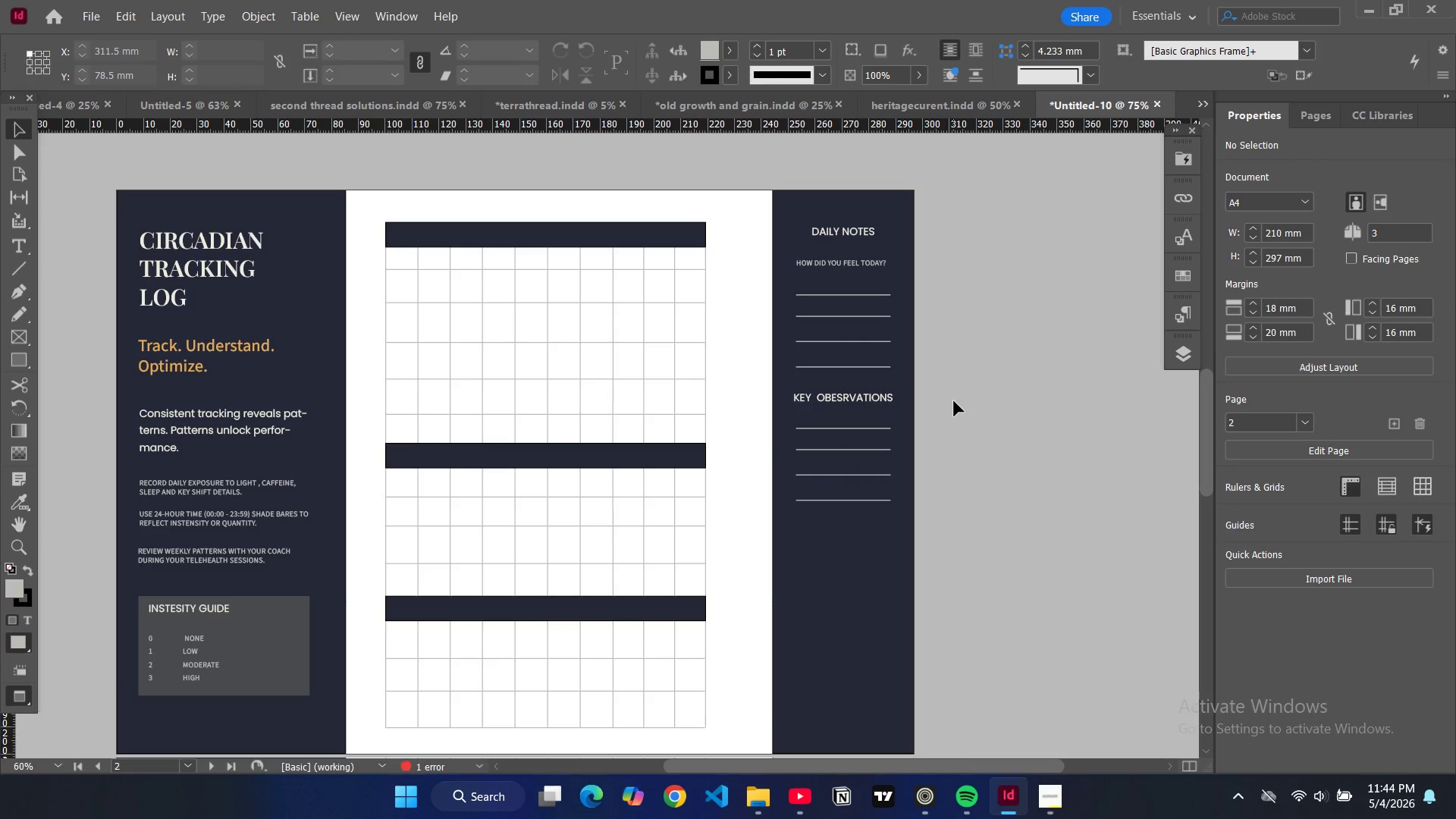 
scroll: coordinate [927, 422], scroll_direction: down, amount: 2.0
 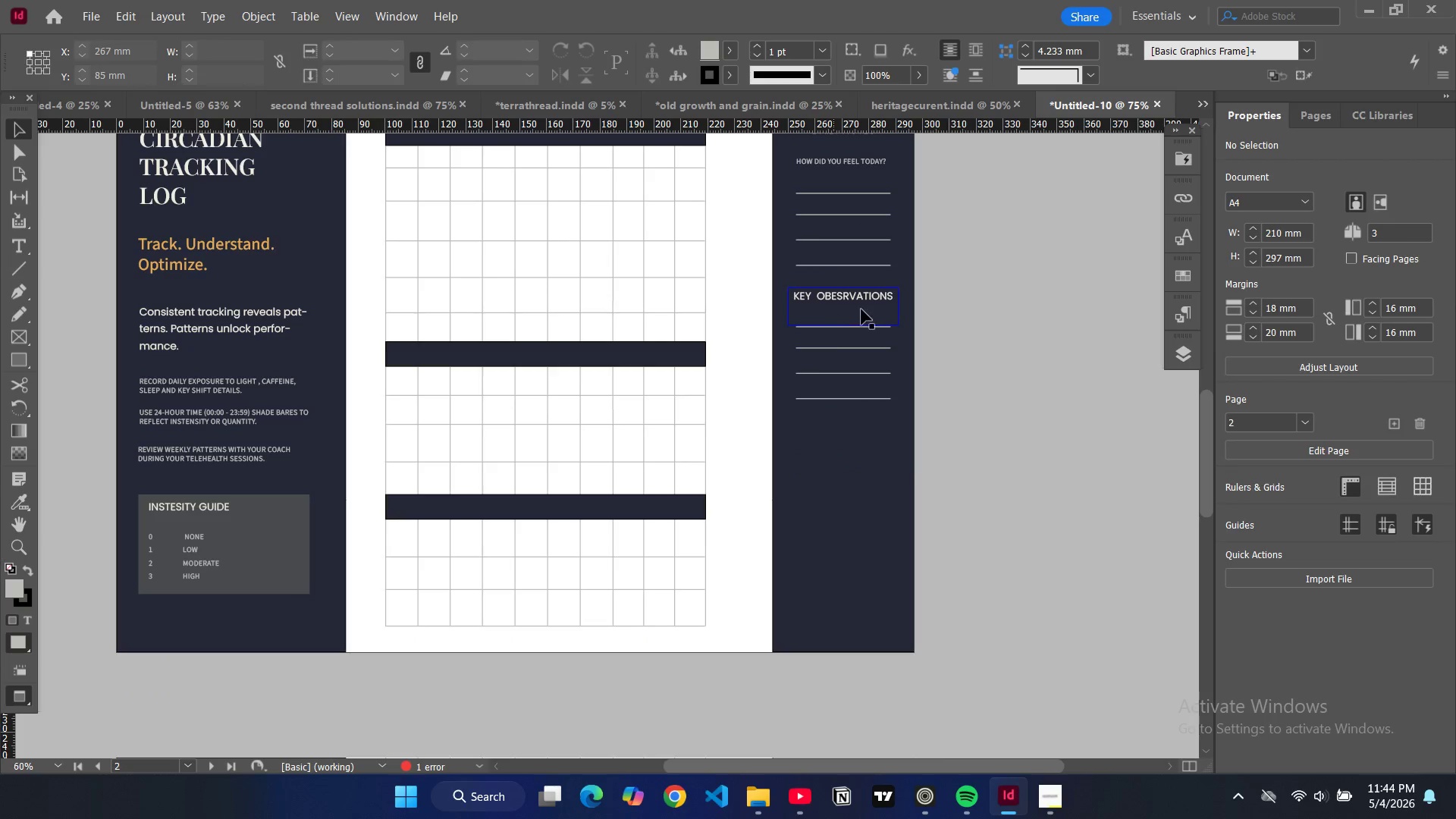 
left_click([856, 306])
 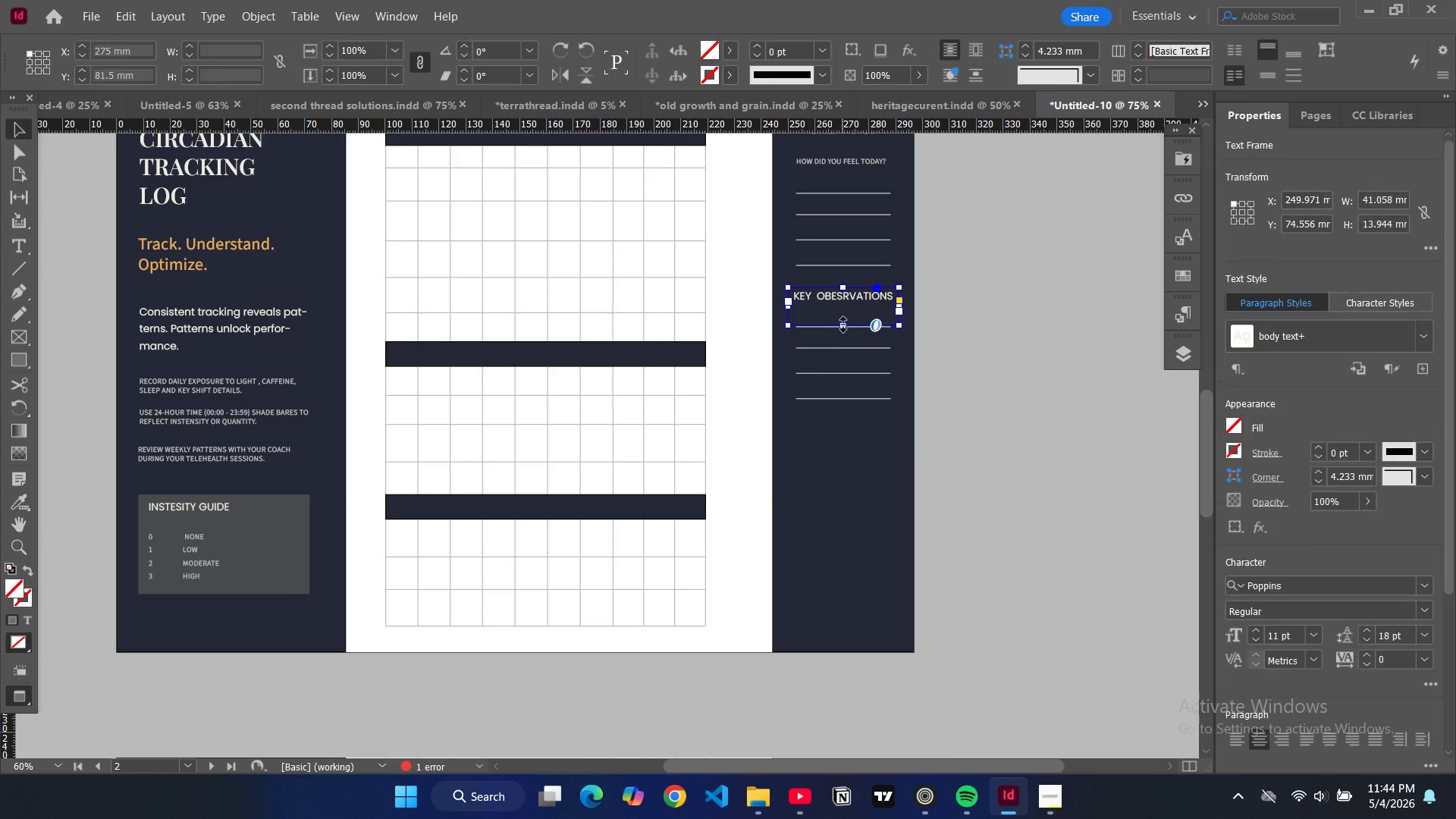 
left_click_drag(start_coordinate=[843, 325], to_coordinate=[842, 309])
 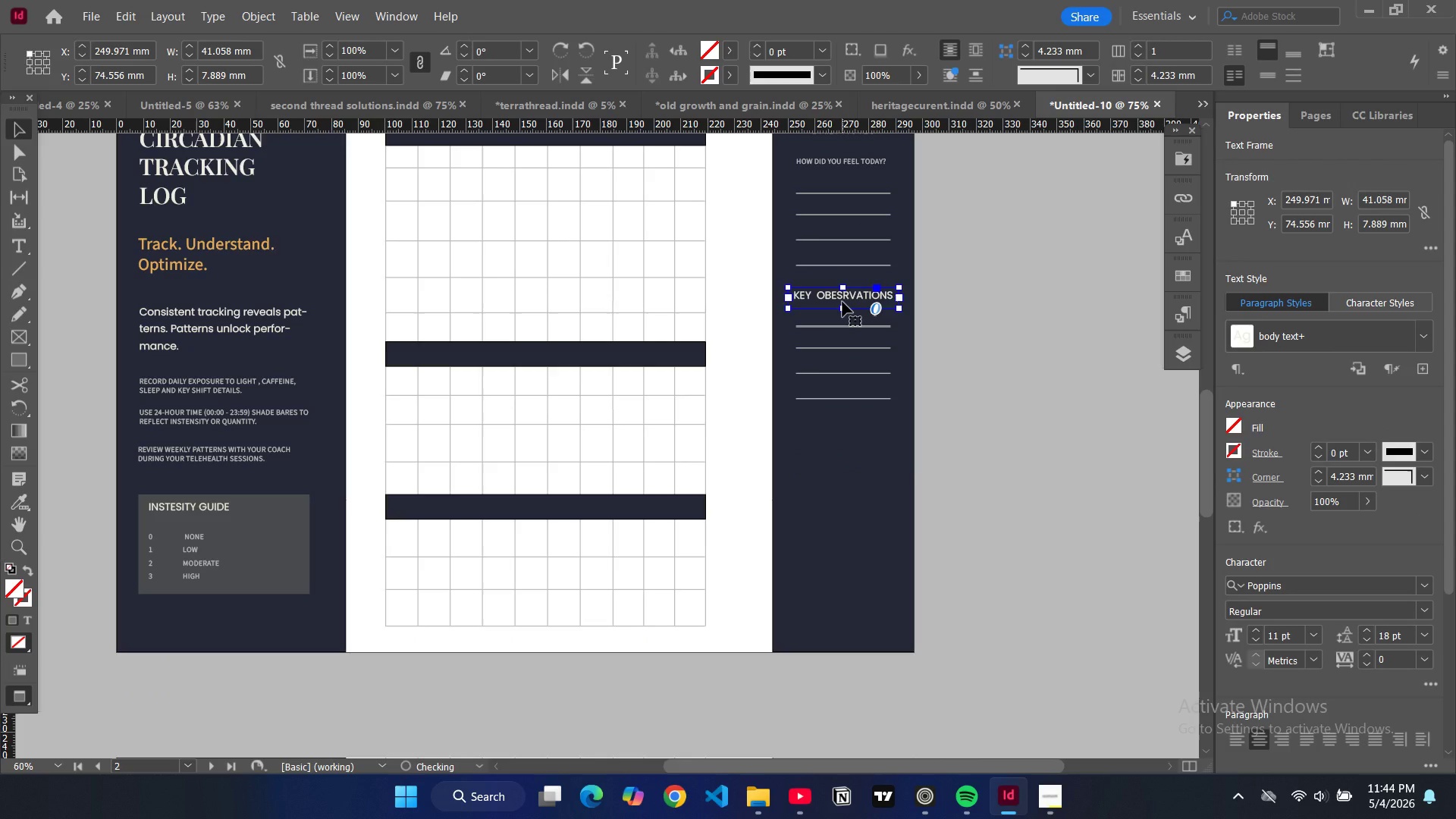 
left_click([843, 302])
 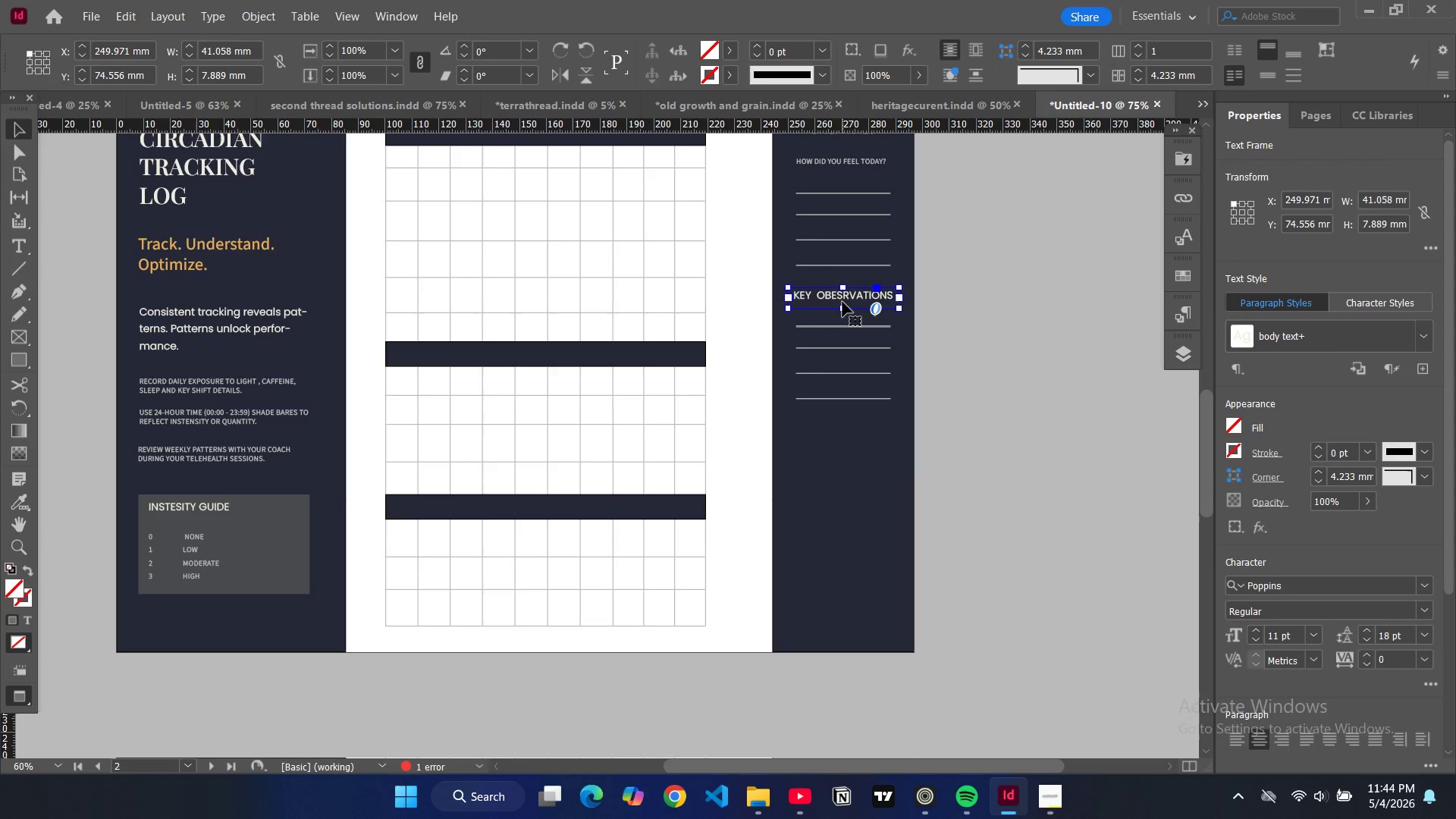 
key(Control+C)
 